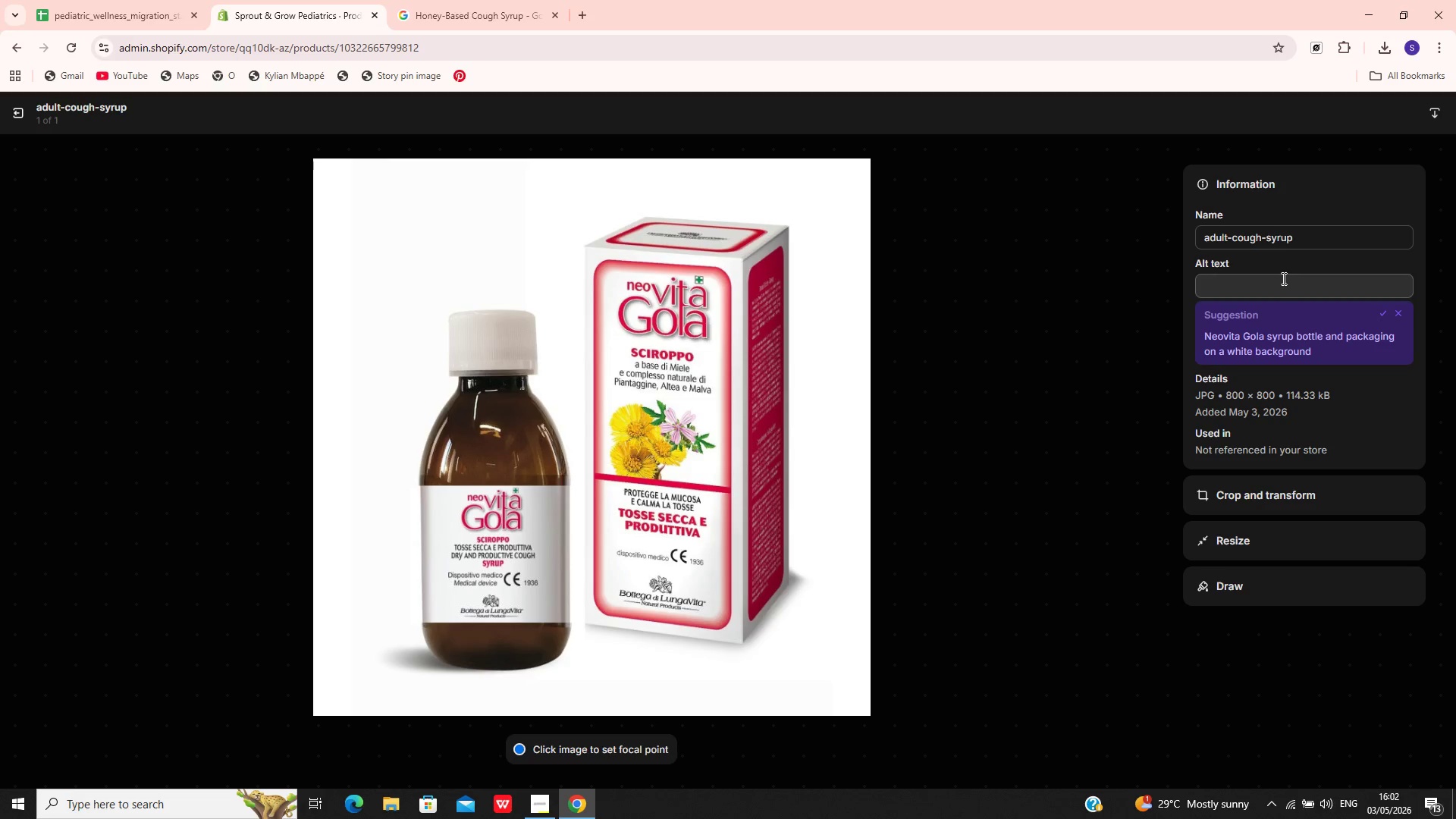 
left_click([1282, 279])
 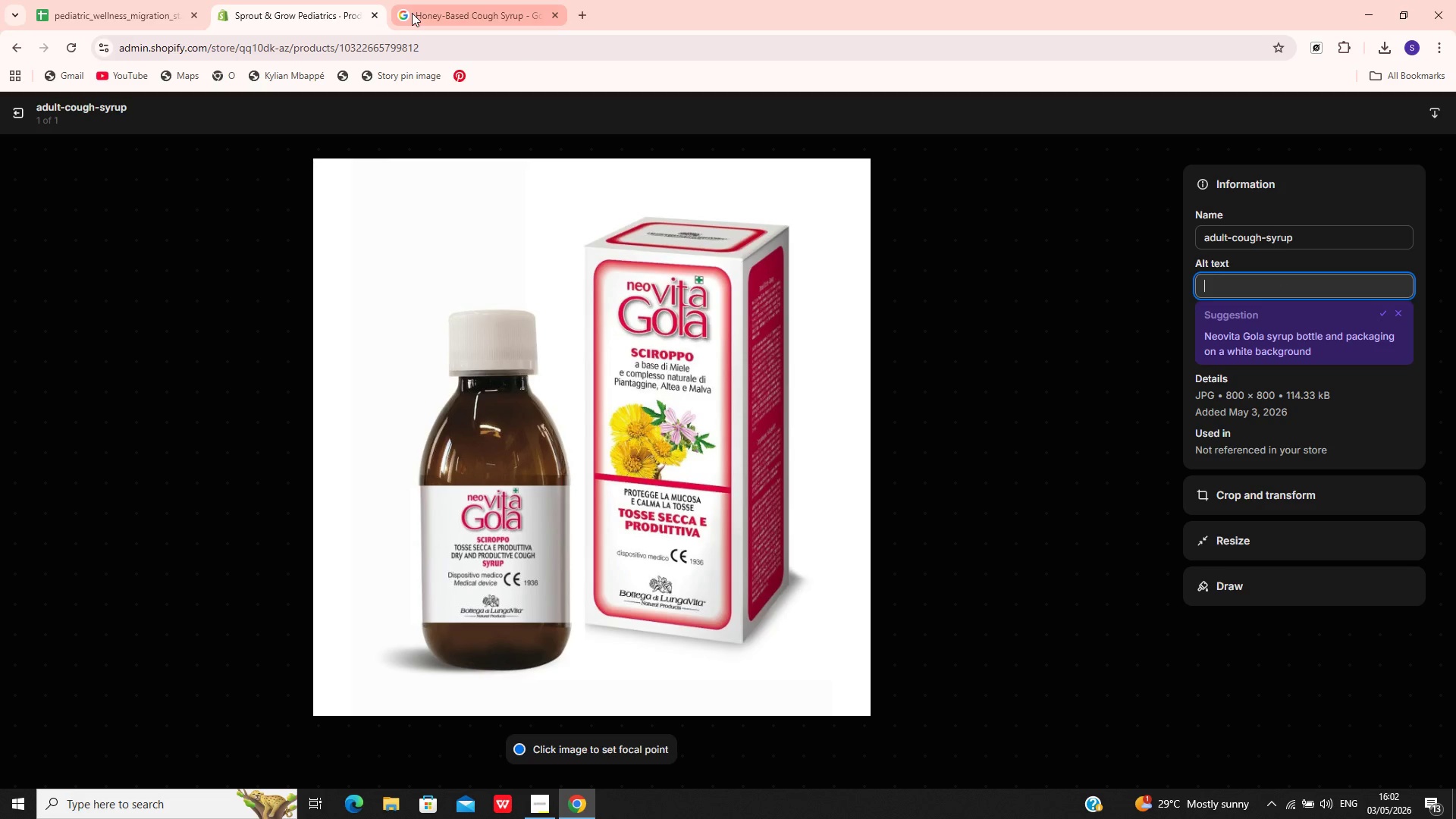 
left_click([106, 0])
 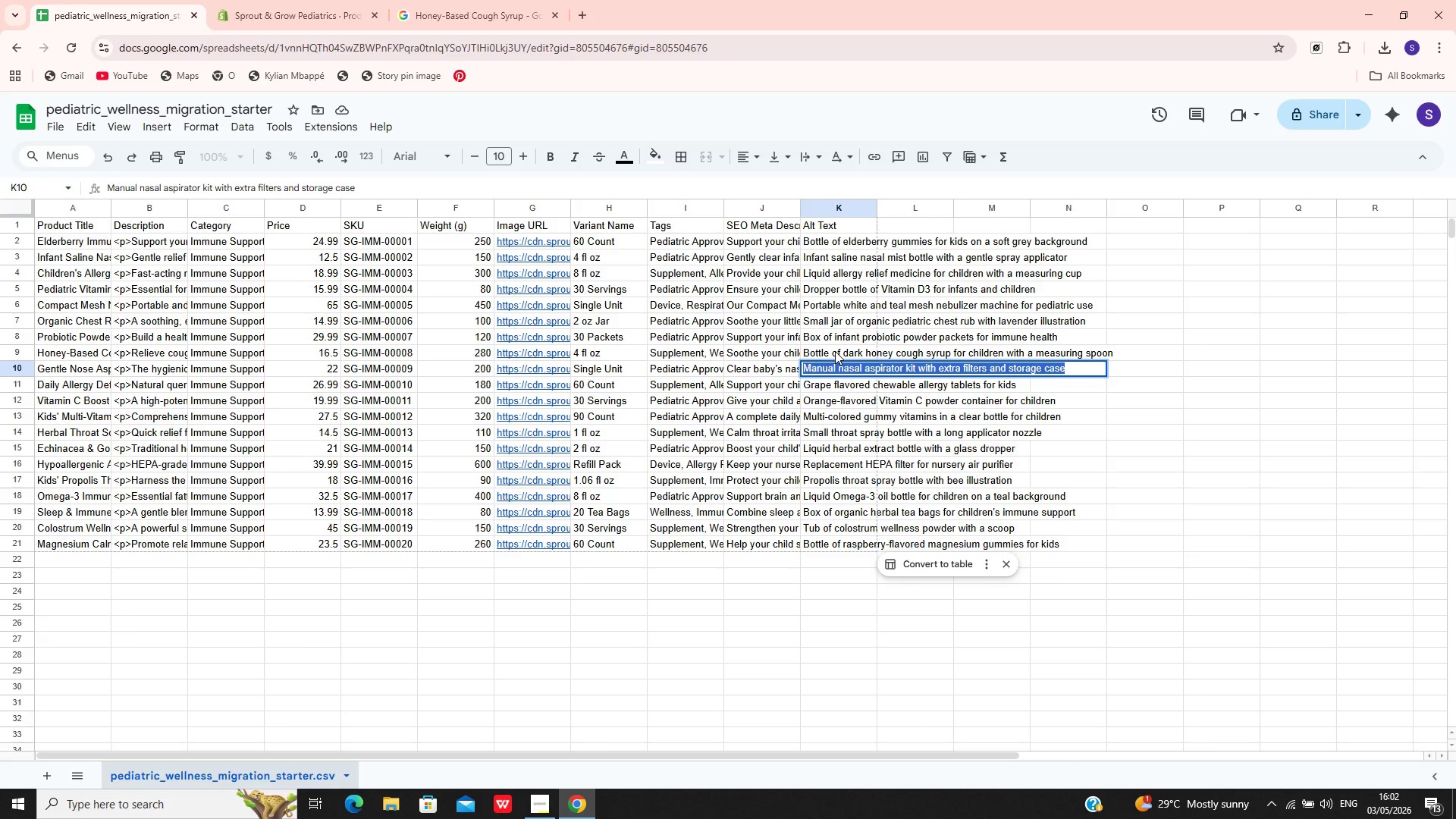 
double_click([835, 351])
 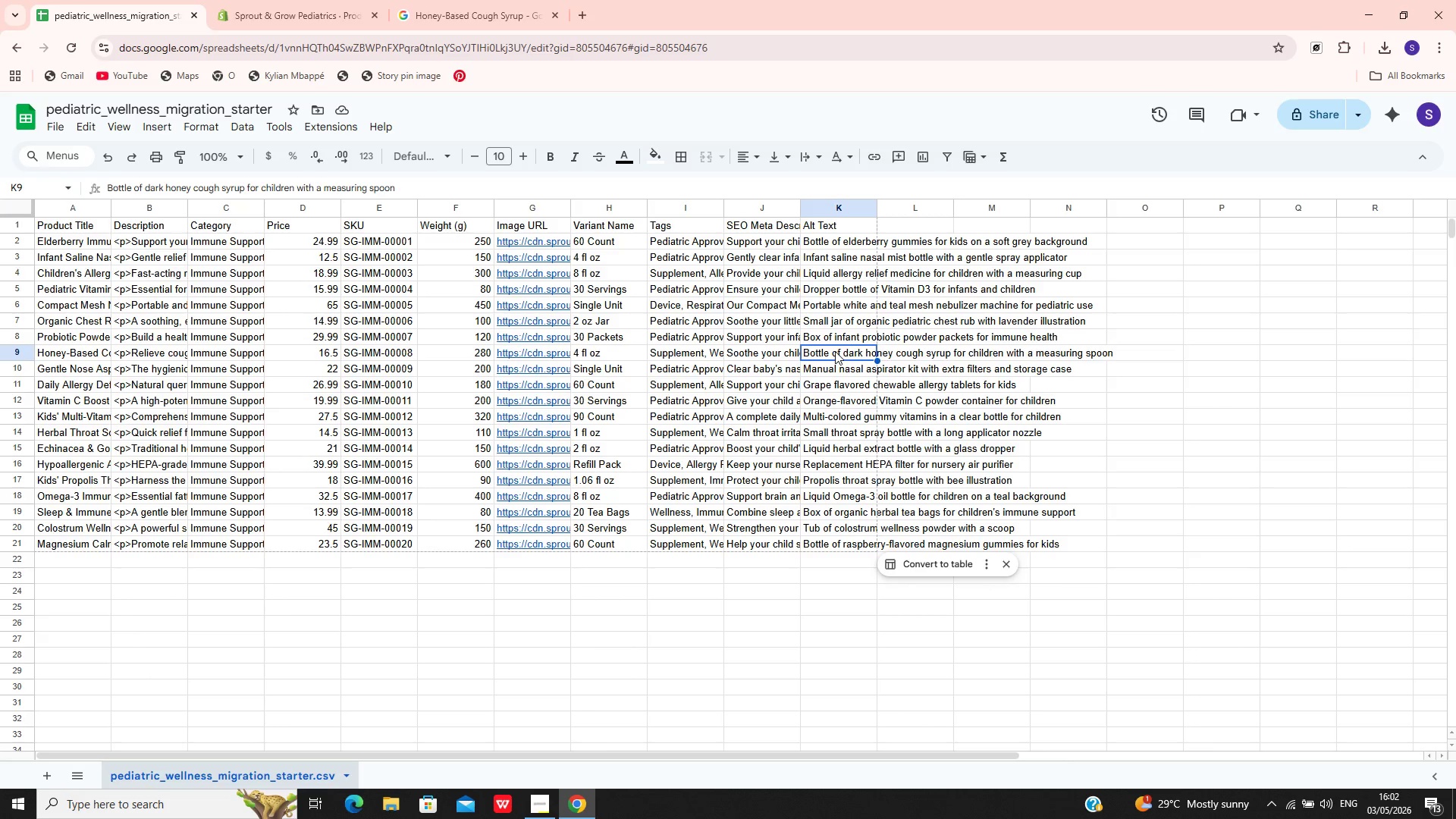 
triple_click([835, 351])
 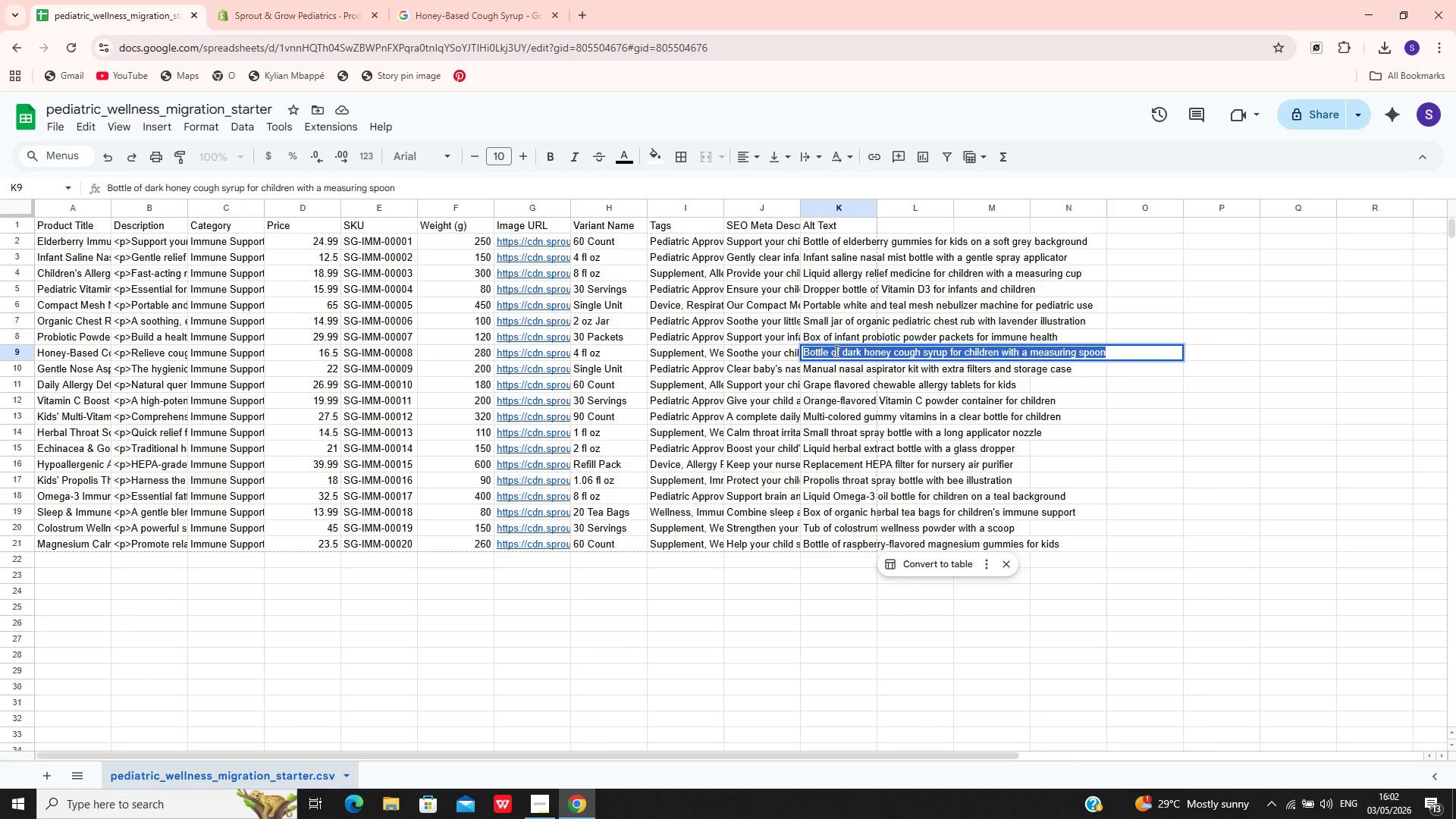 
key(Control+C)
 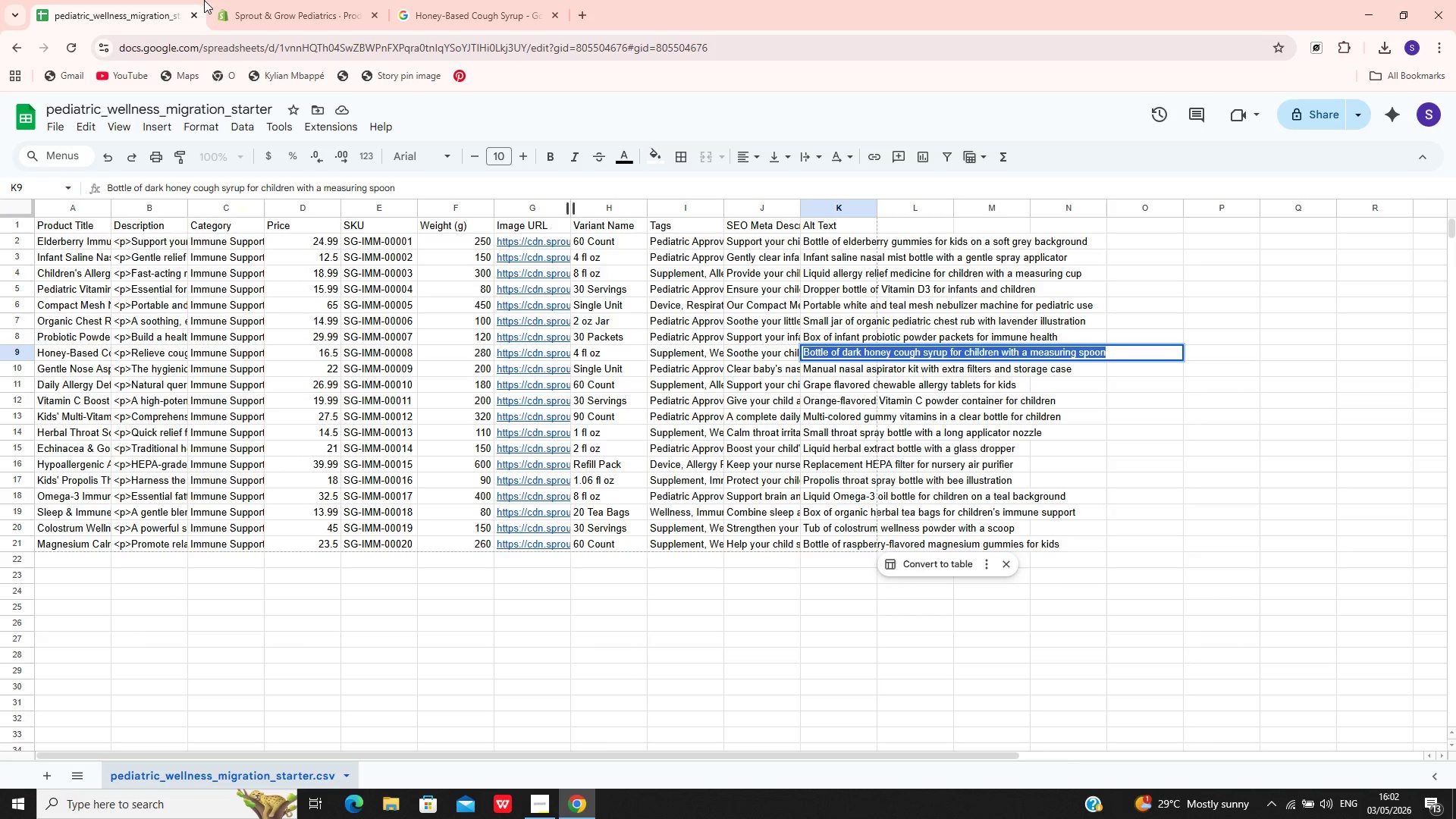 
left_click([249, 5])
 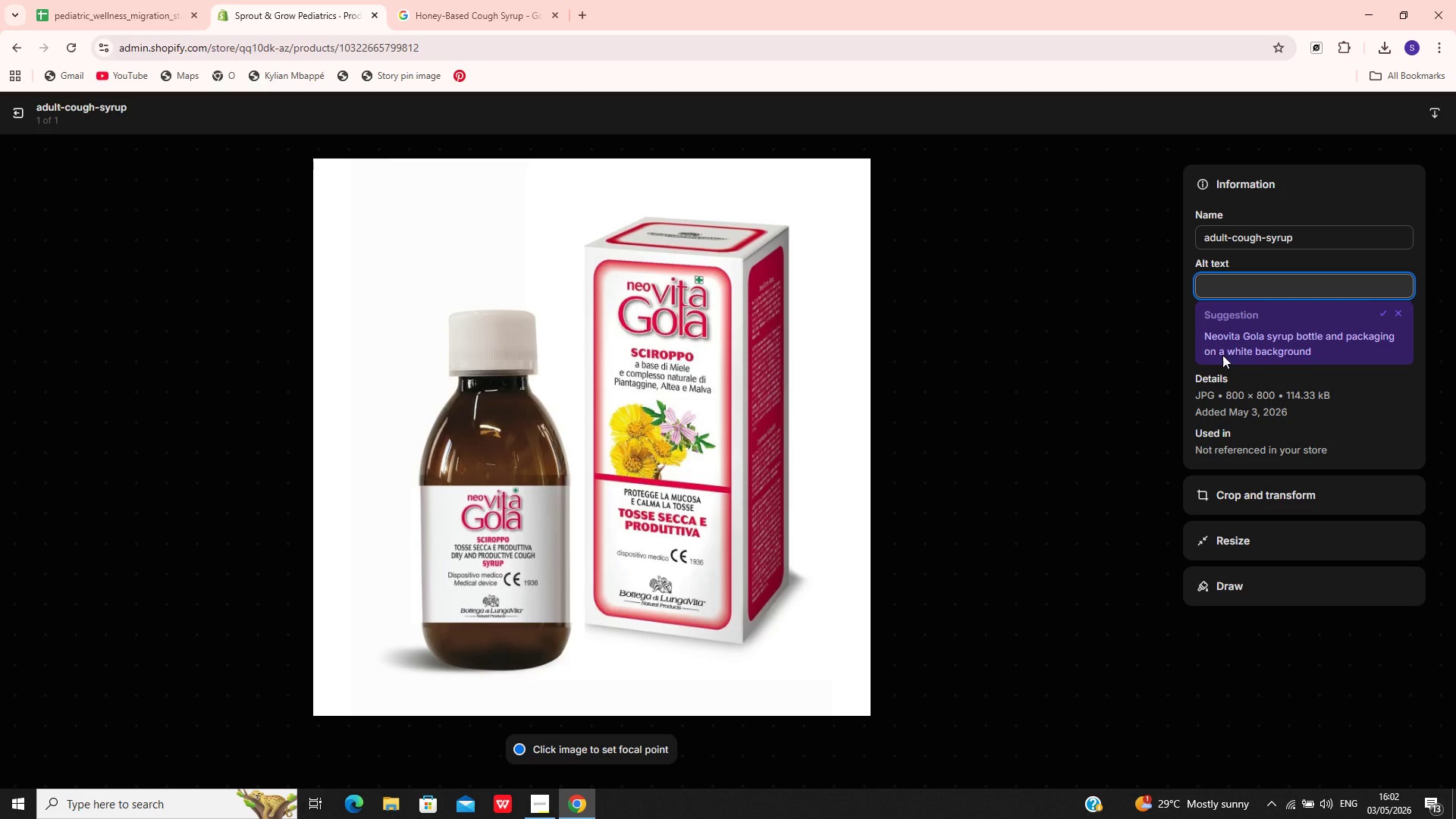 
key(Control+V)
 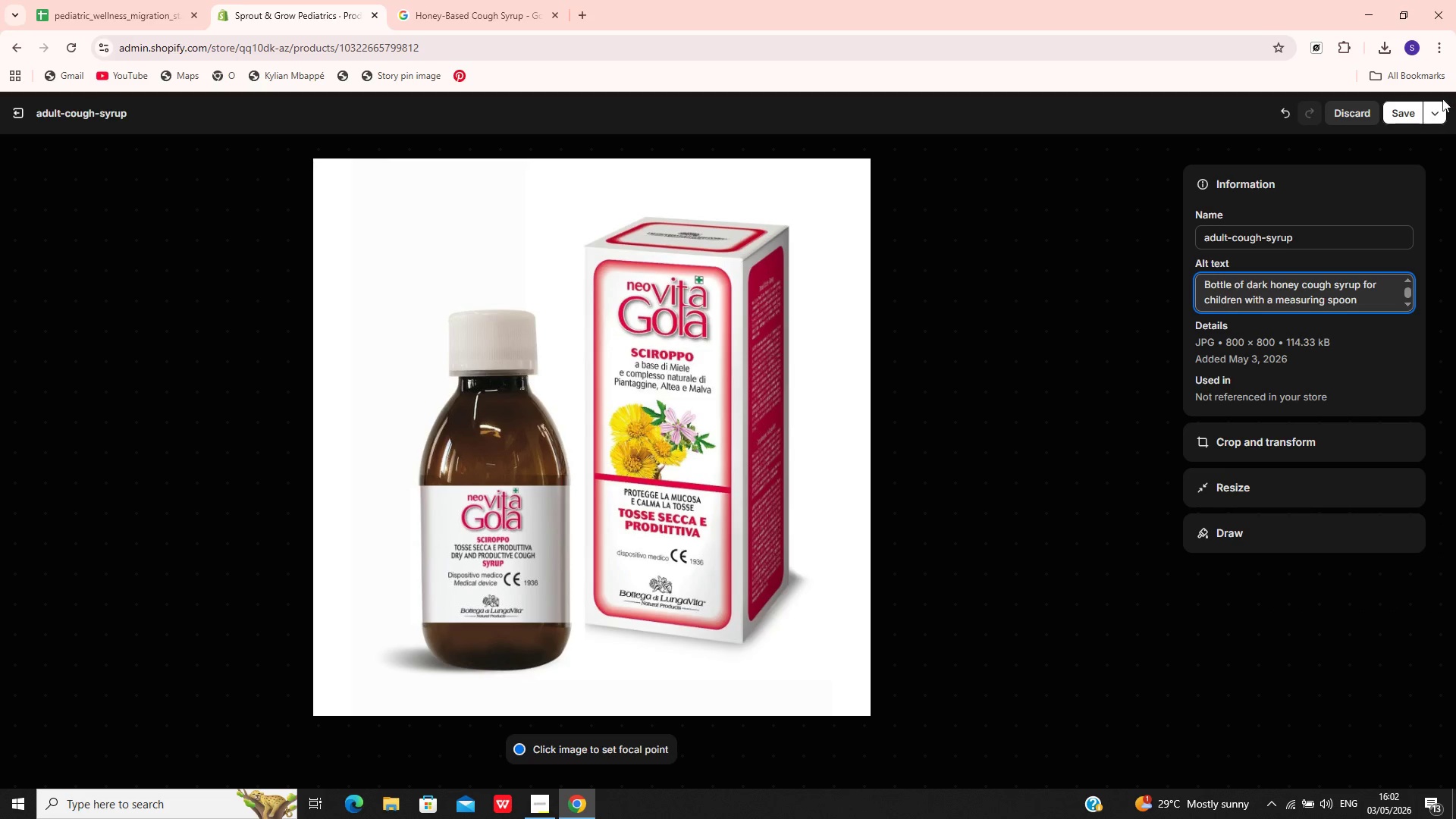 
left_click([1407, 113])
 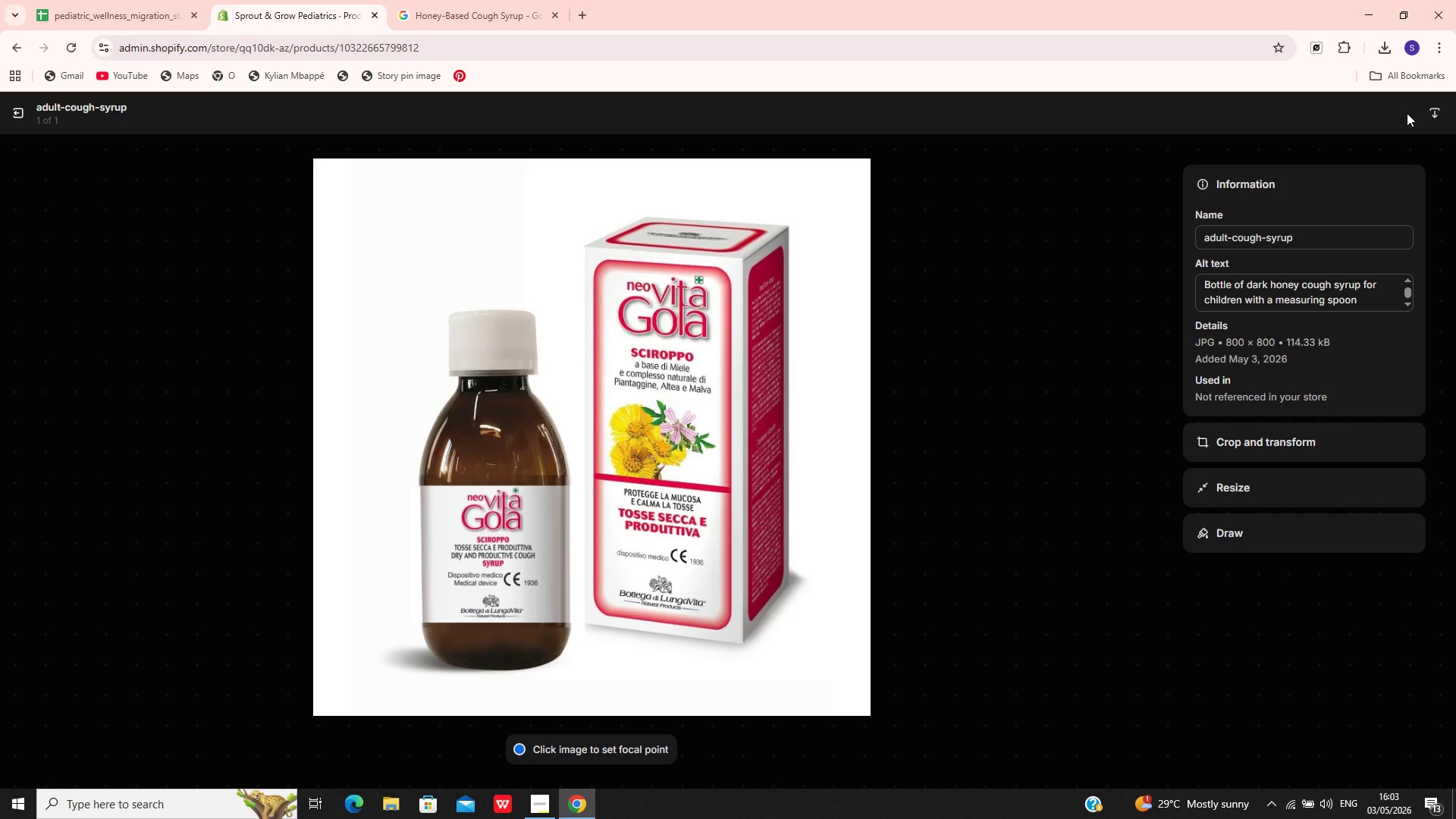 
wait(20.41)
 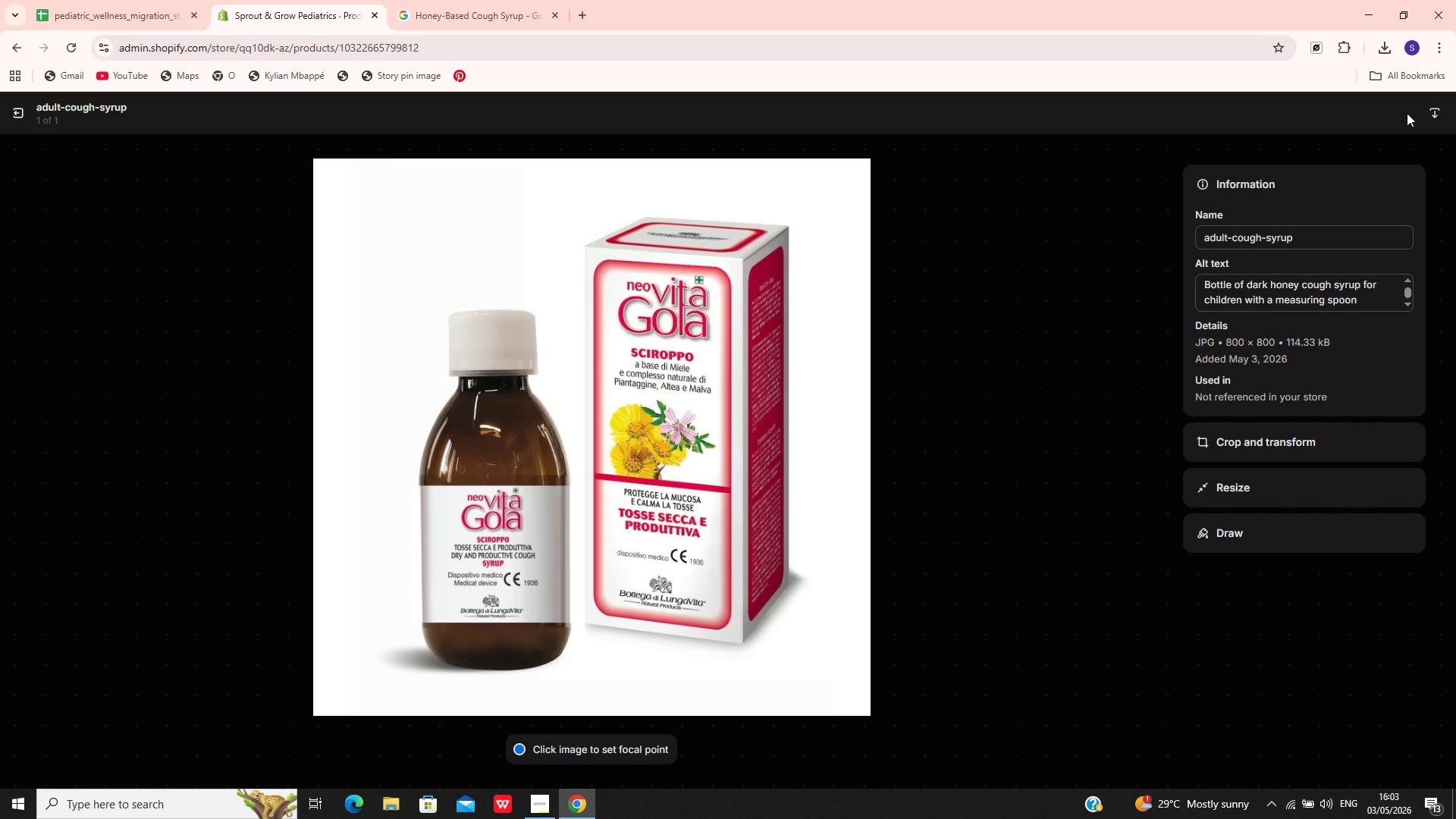 
left_click([15, 115])
 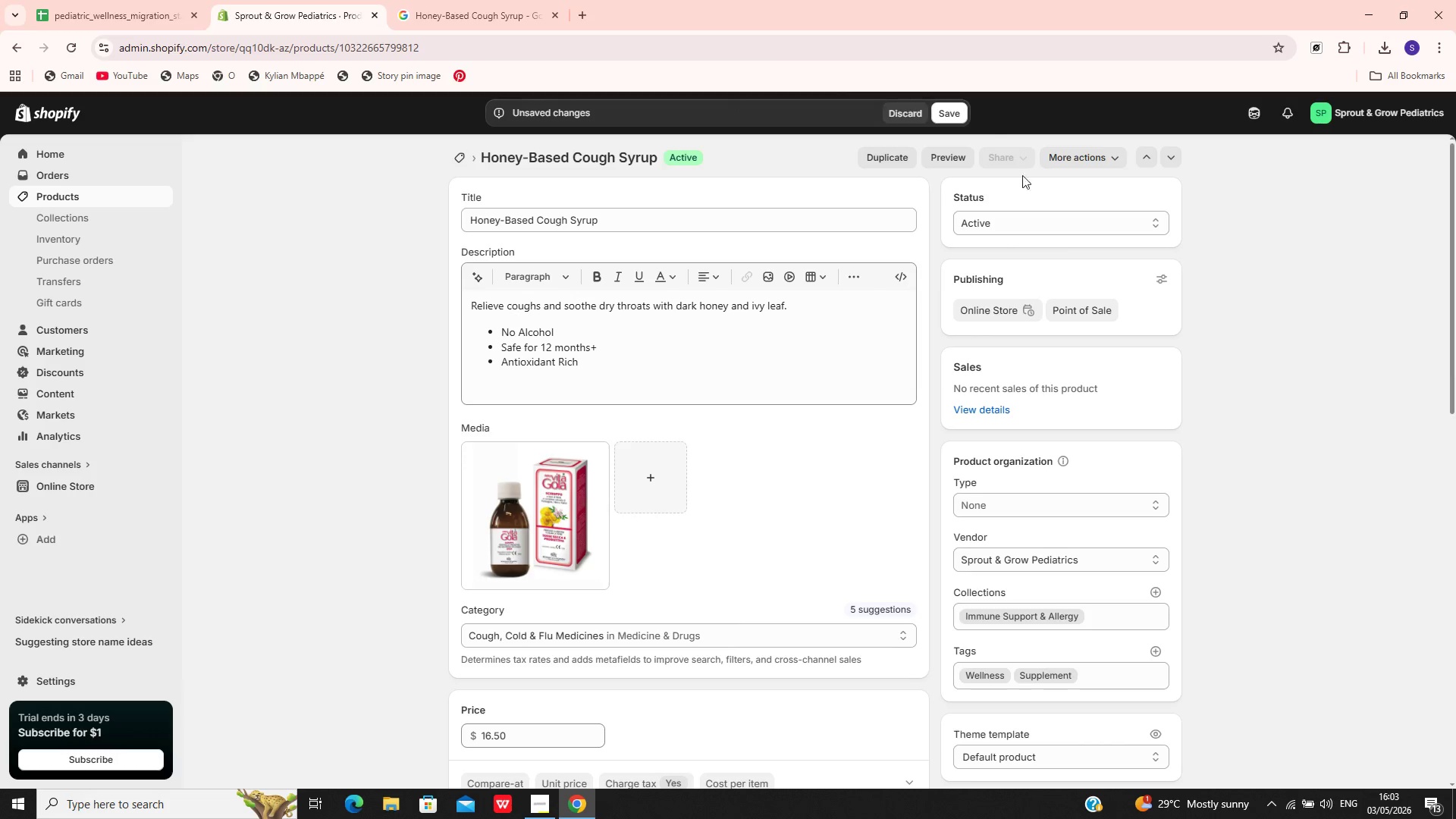 
wait(5.98)
 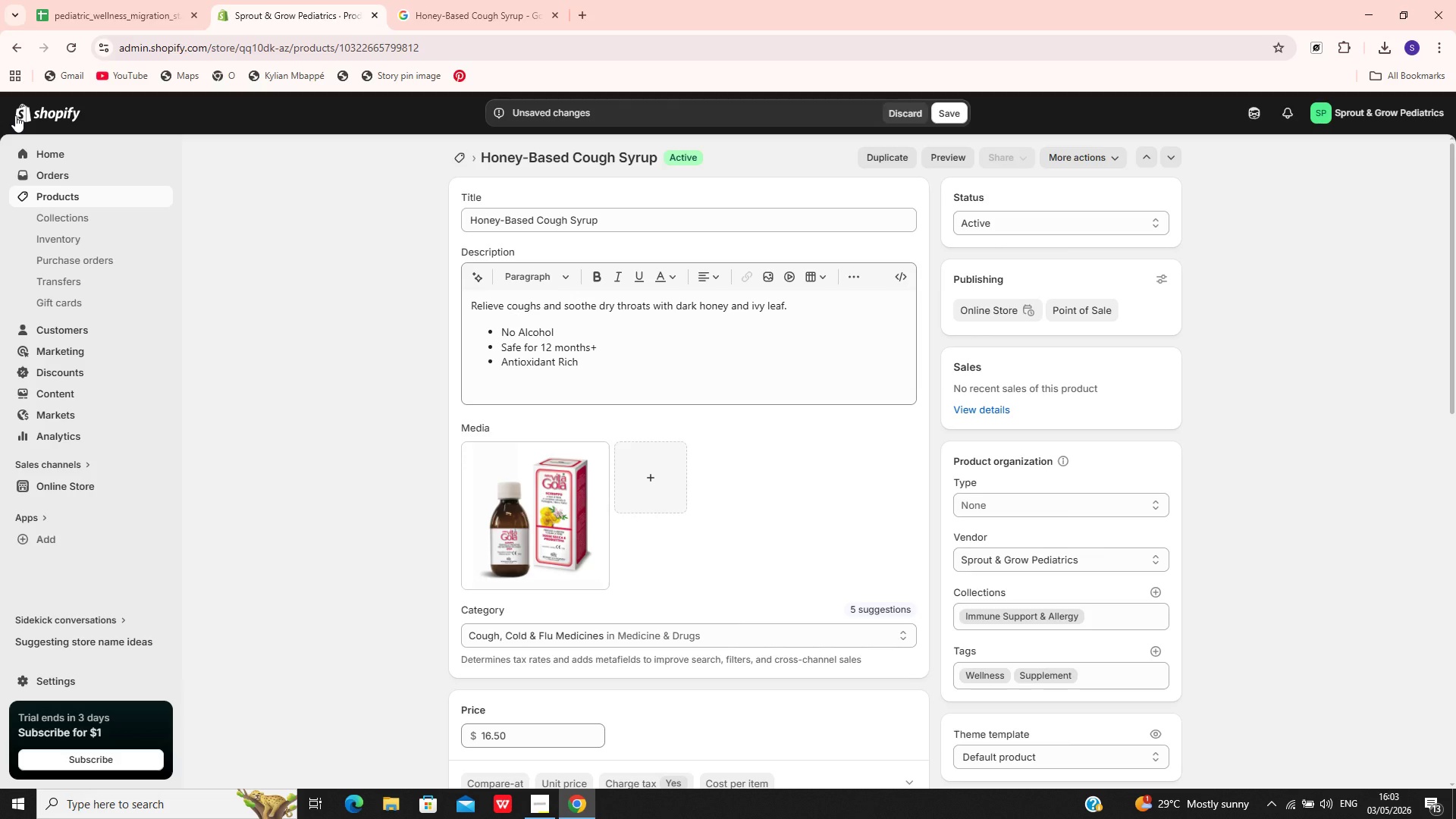 
left_click([950, 118])
 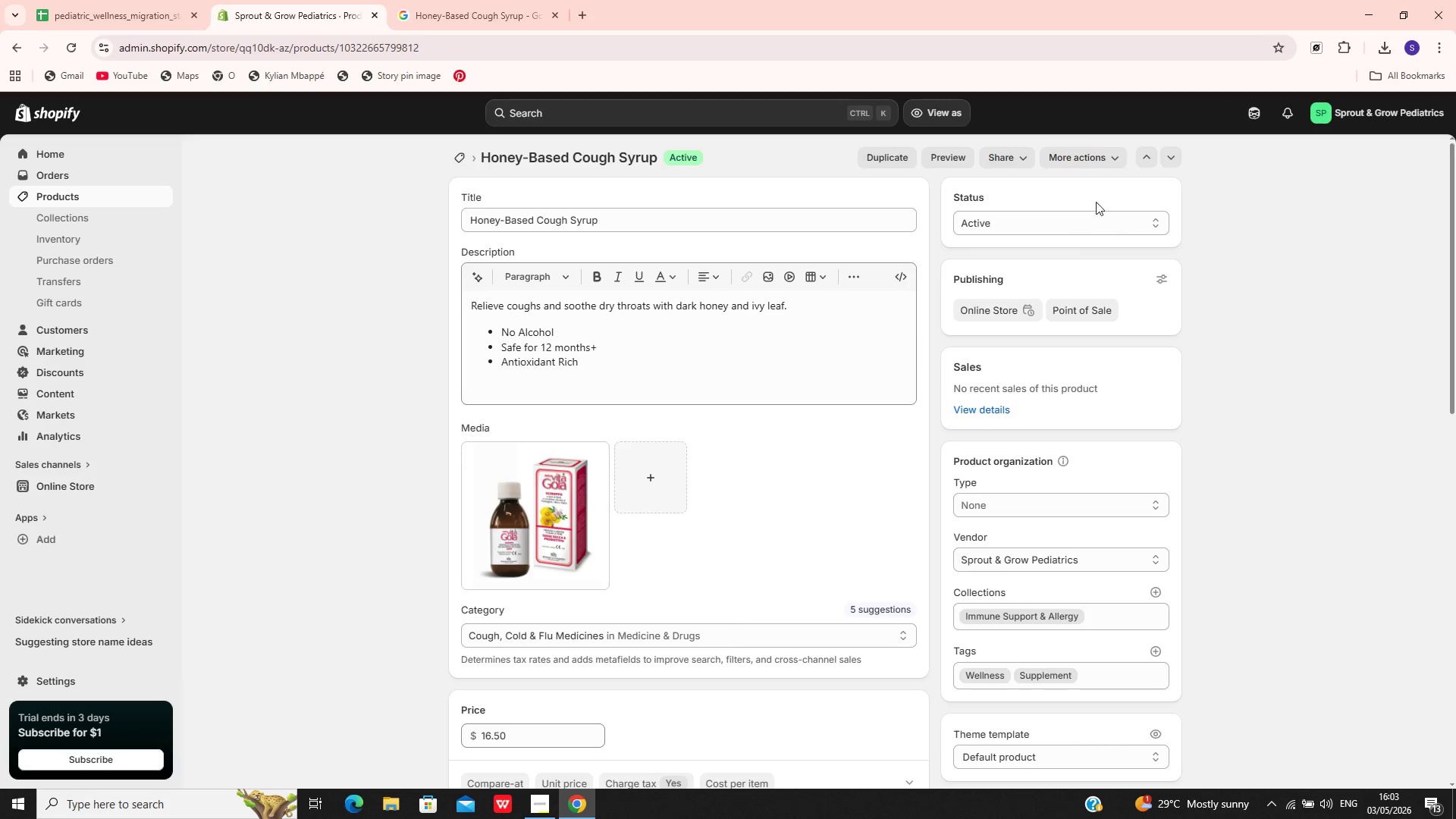 
wait(24.88)
 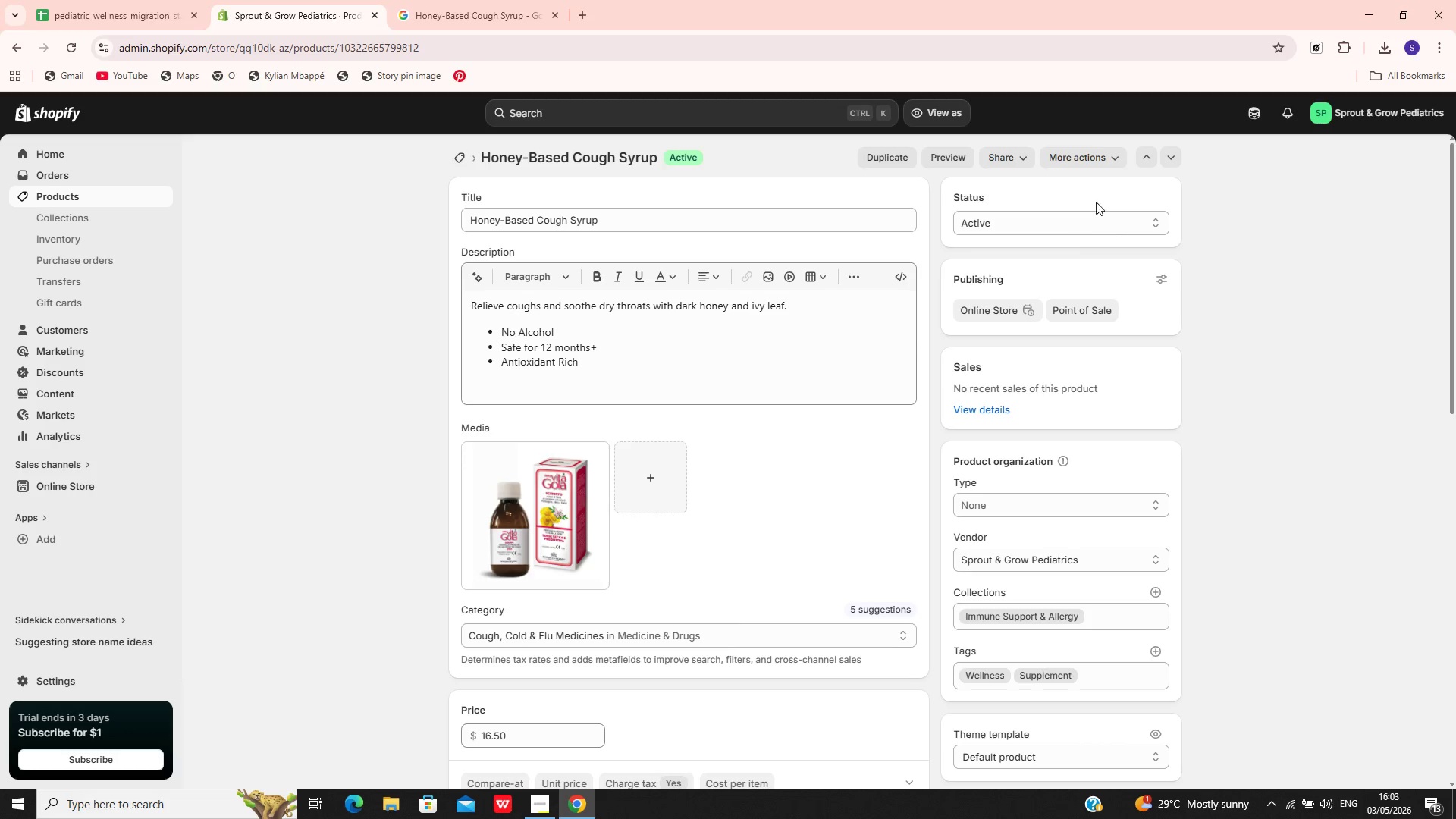 
left_click([92, 199])
 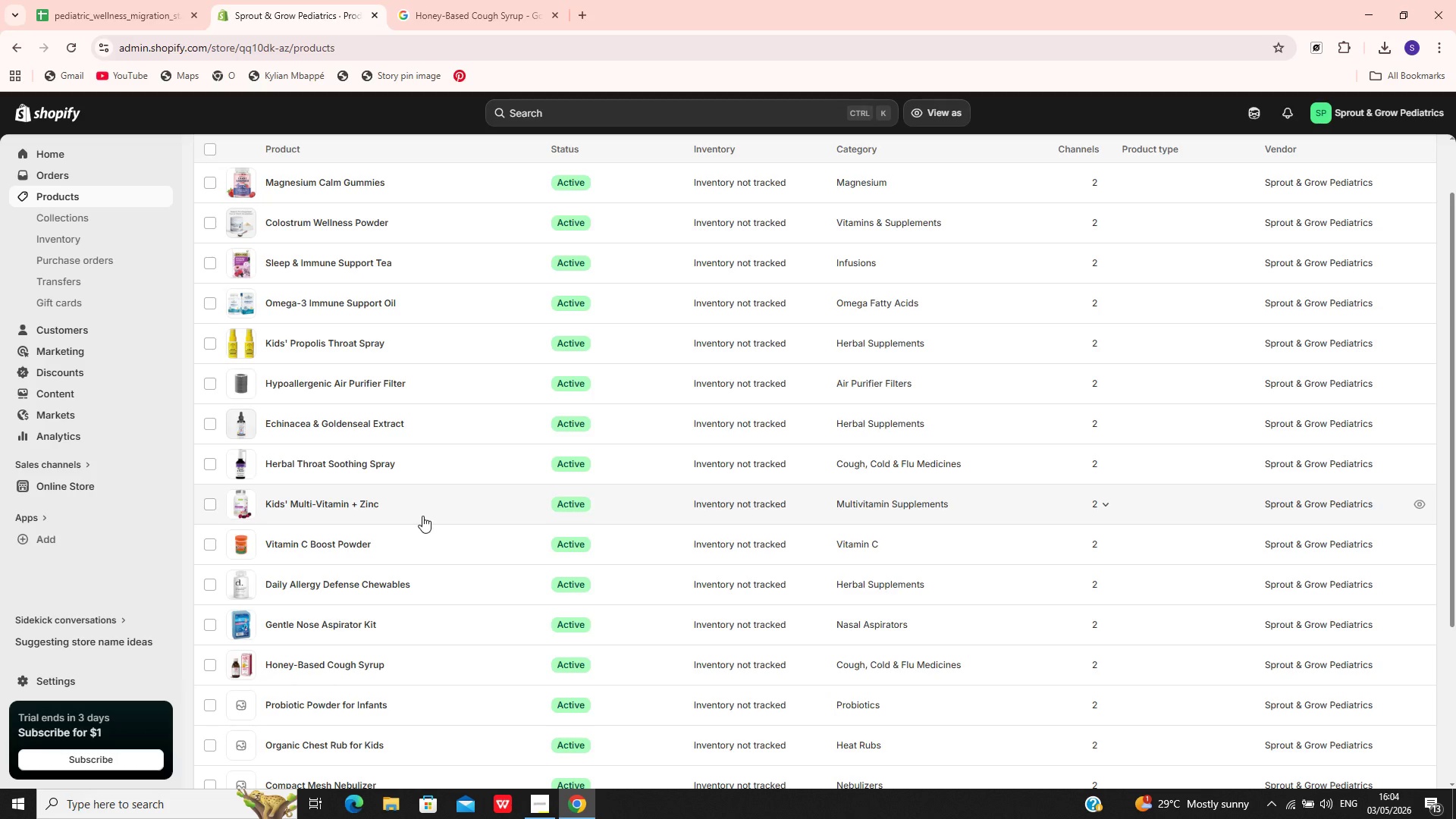 
wait(38.34)
 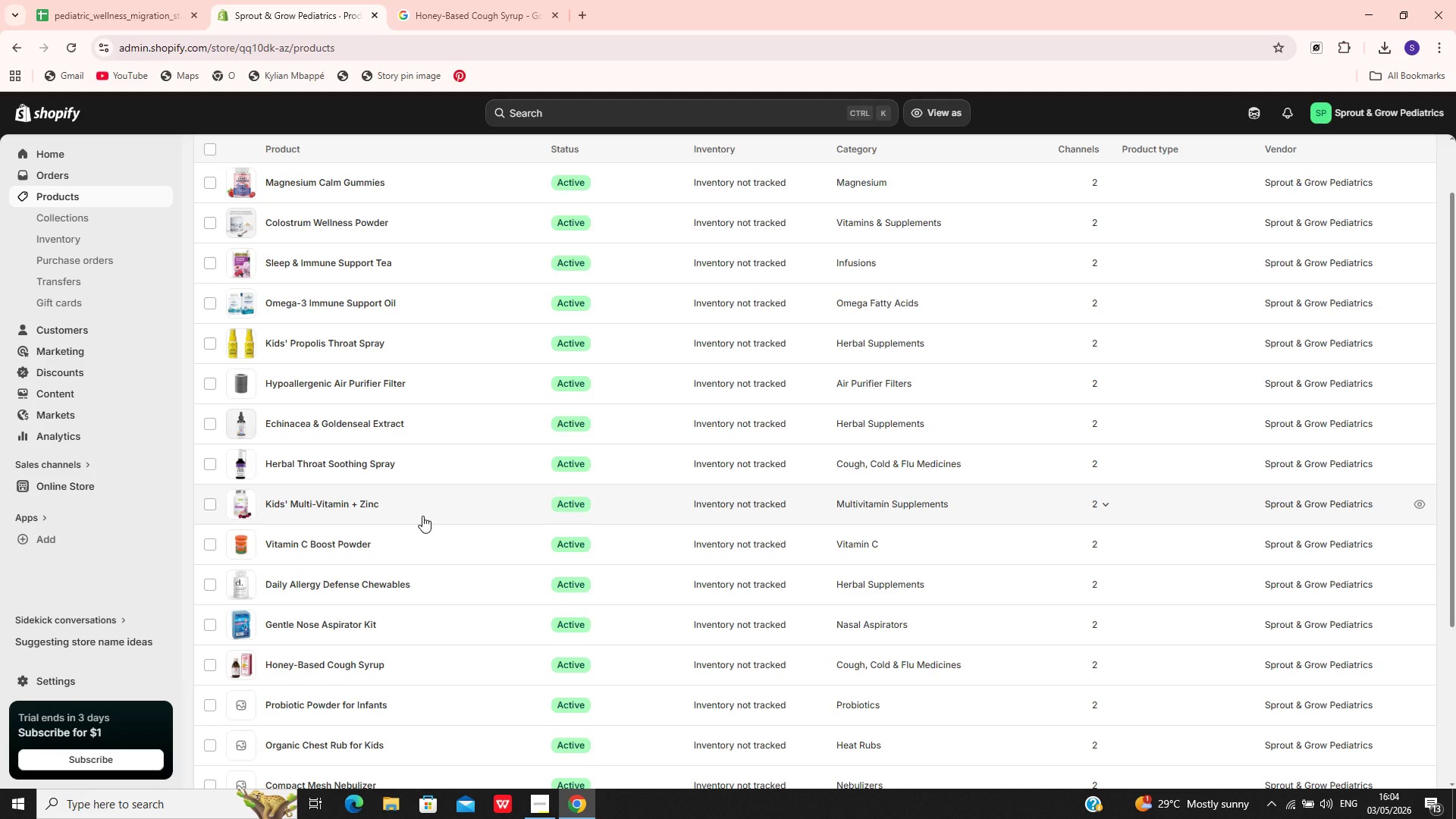 
left_click([377, 475])
 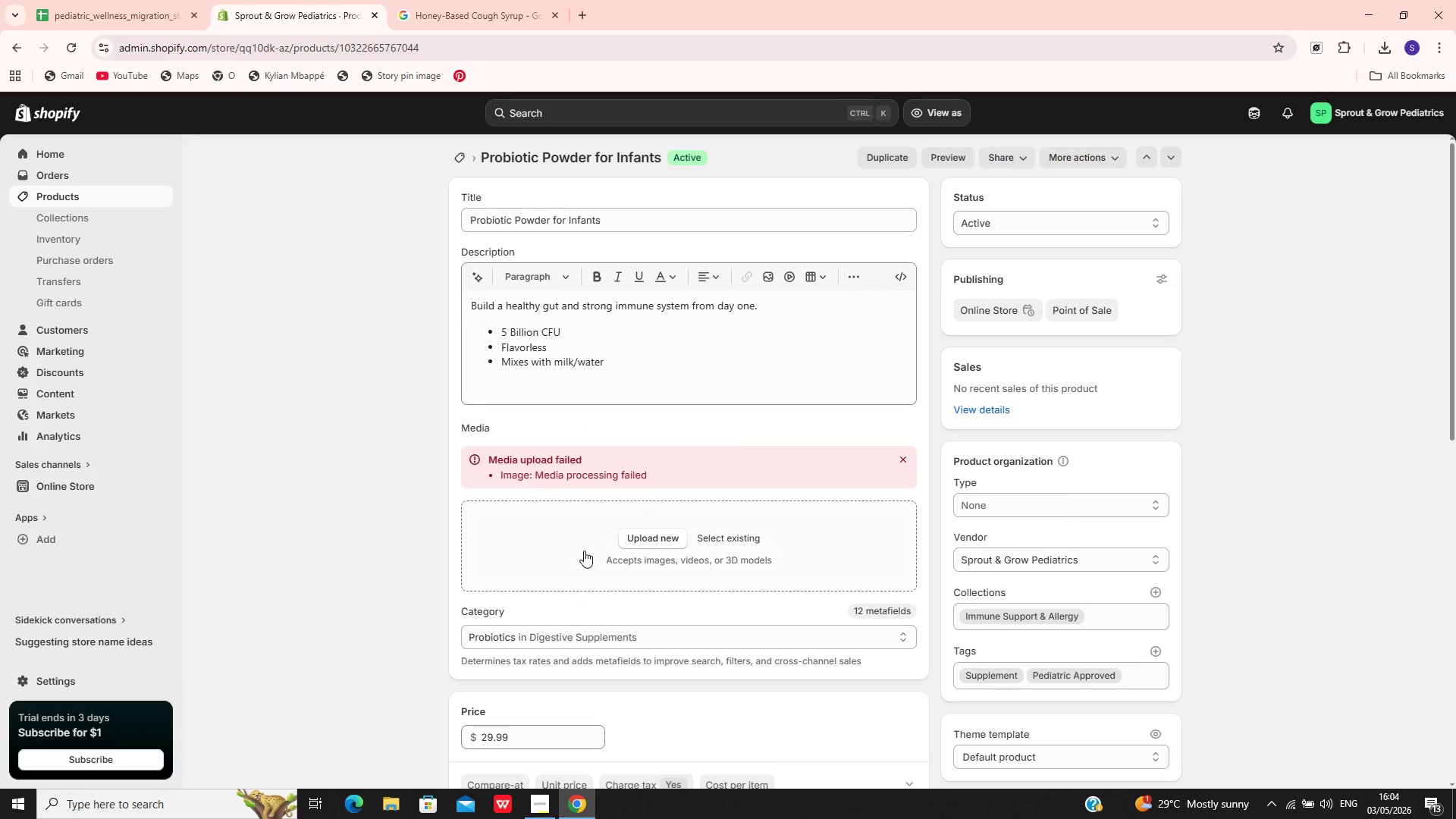 
wait(5.31)
 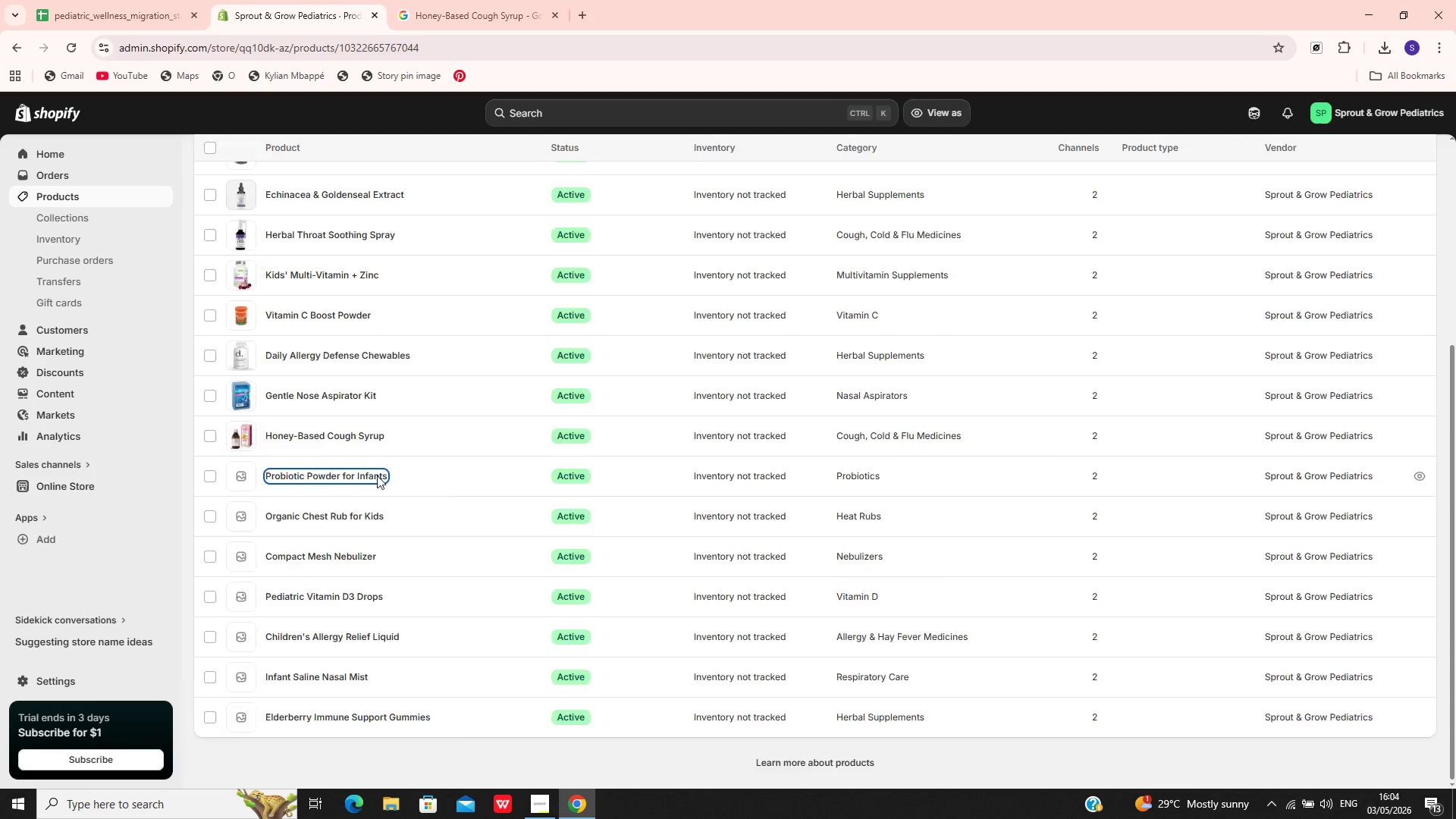 
left_click([907, 457])
 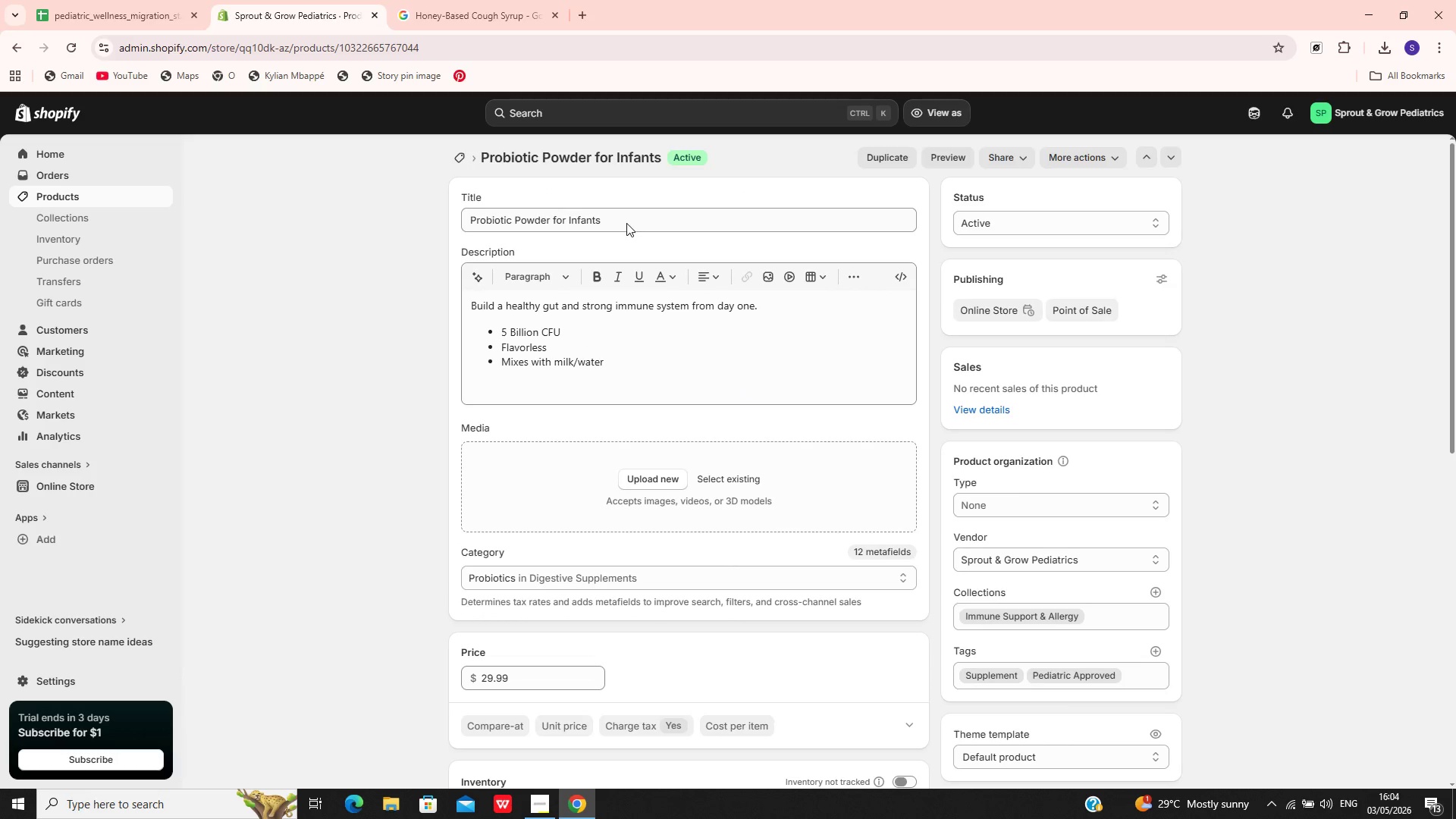 
left_click([639, 229])
 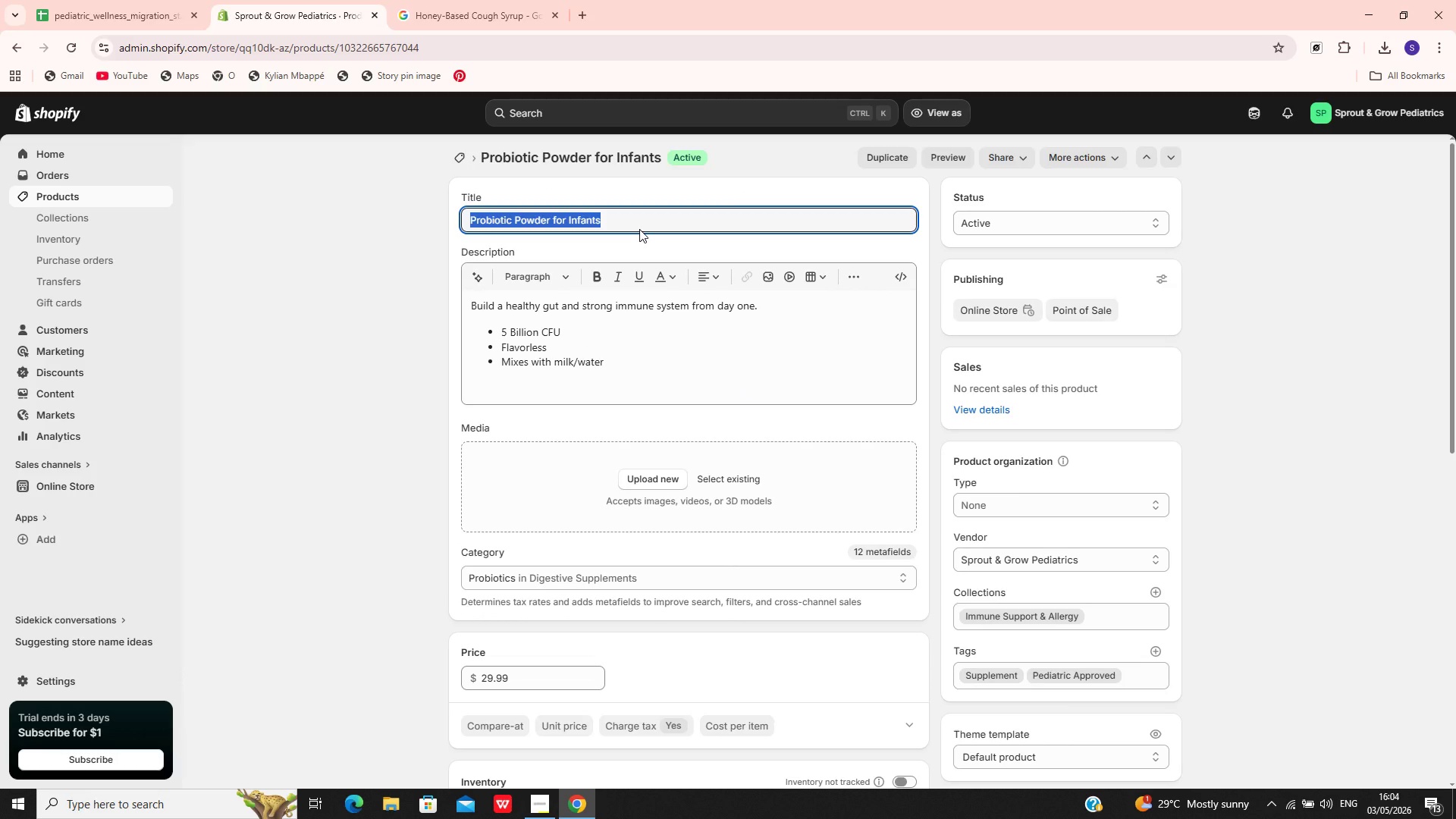 
key(Control+C)
 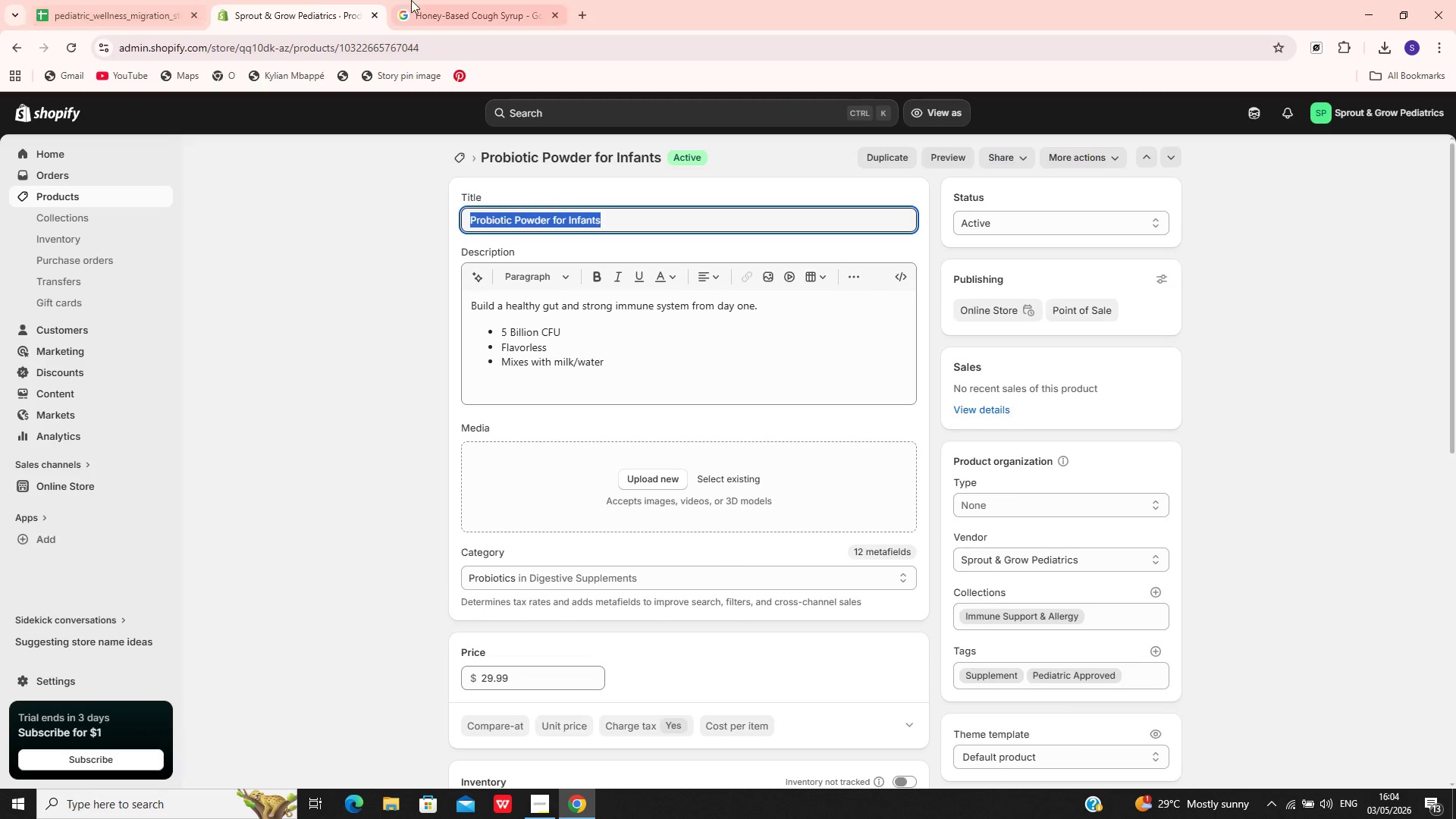 
left_click([413, 0])
 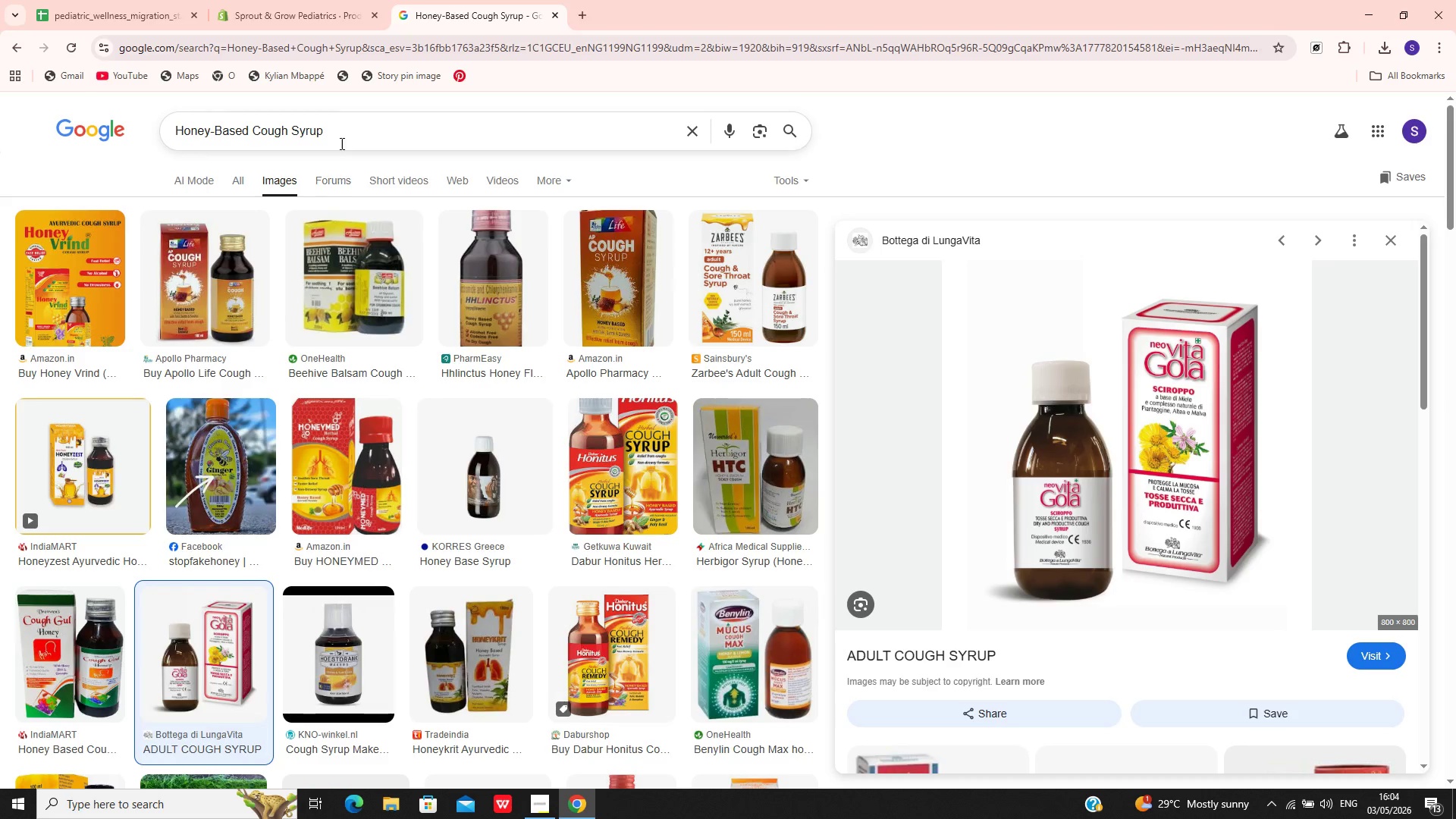 
left_click([341, 140])
 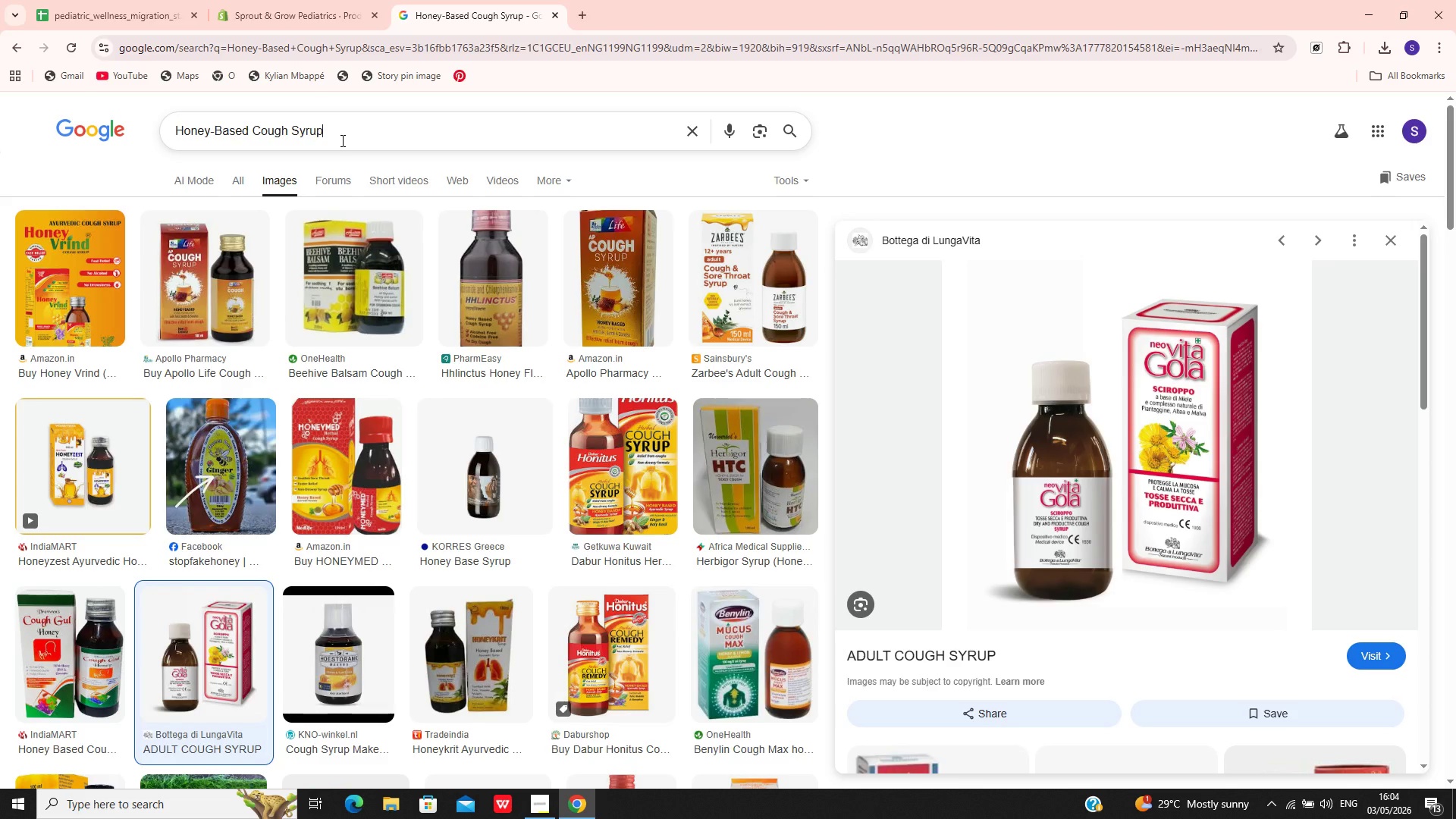 
key(Control+A)
 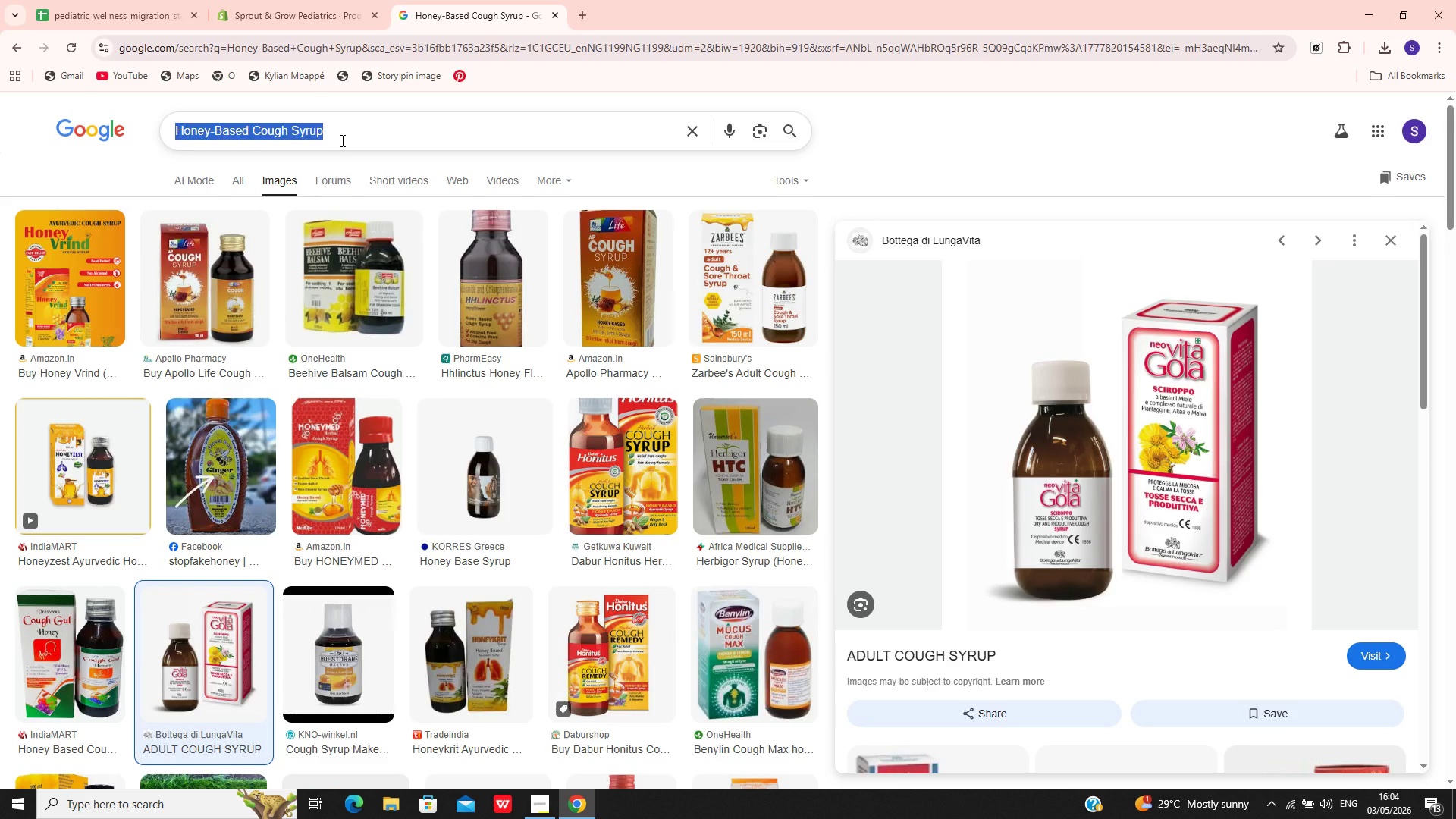 
key(Control+V)
 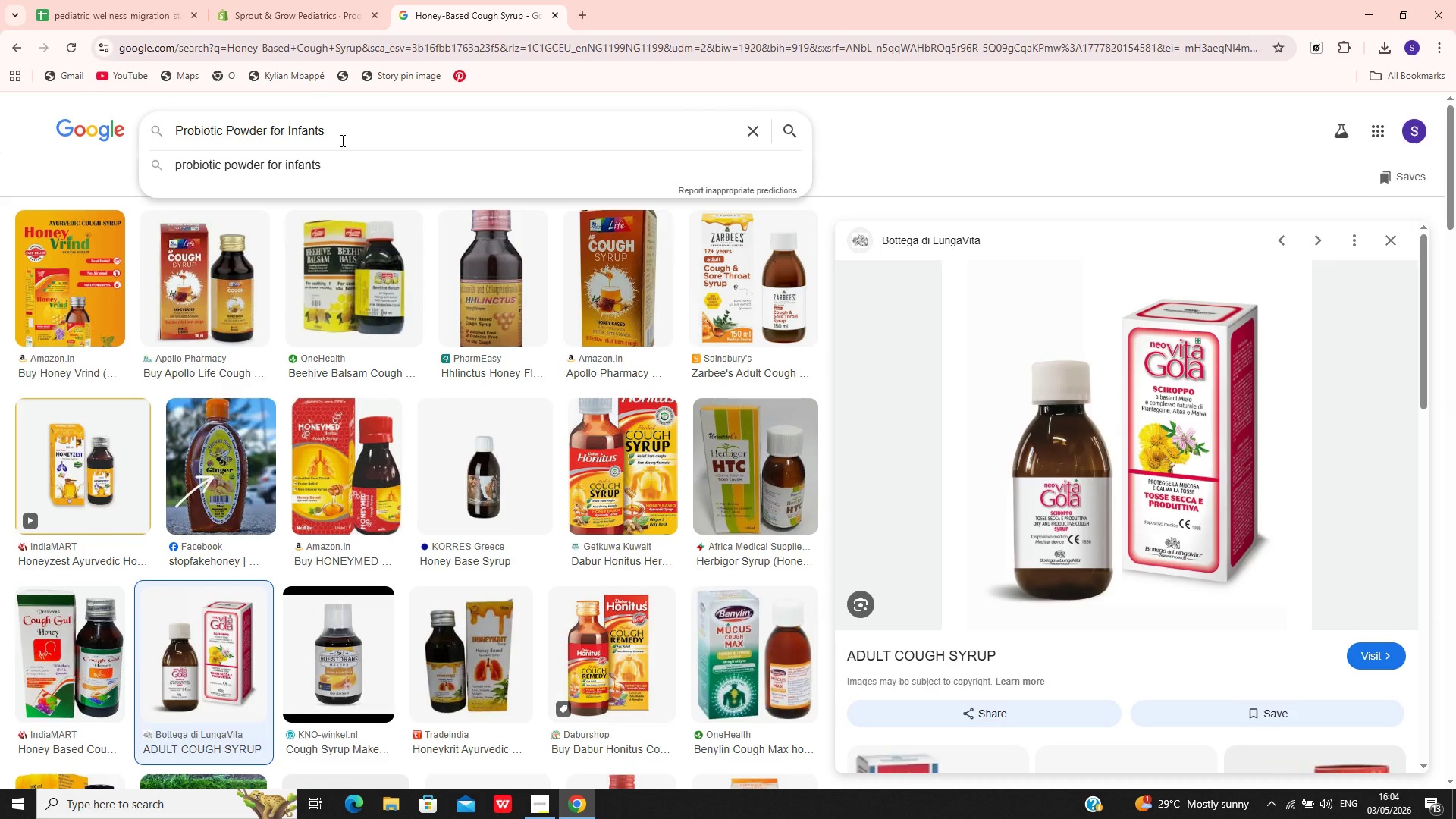 
key(Enter)
 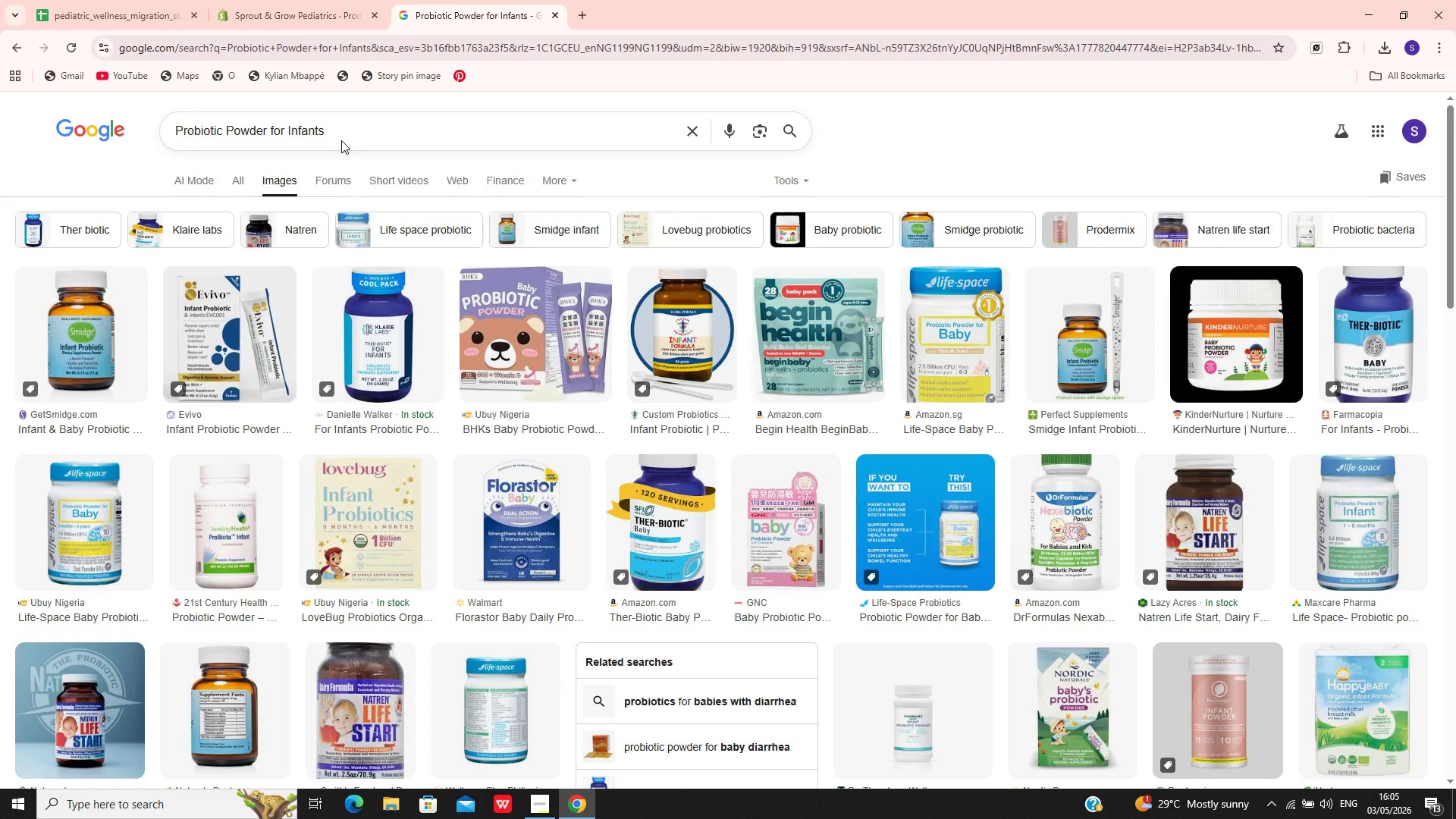 
wait(51.61)
 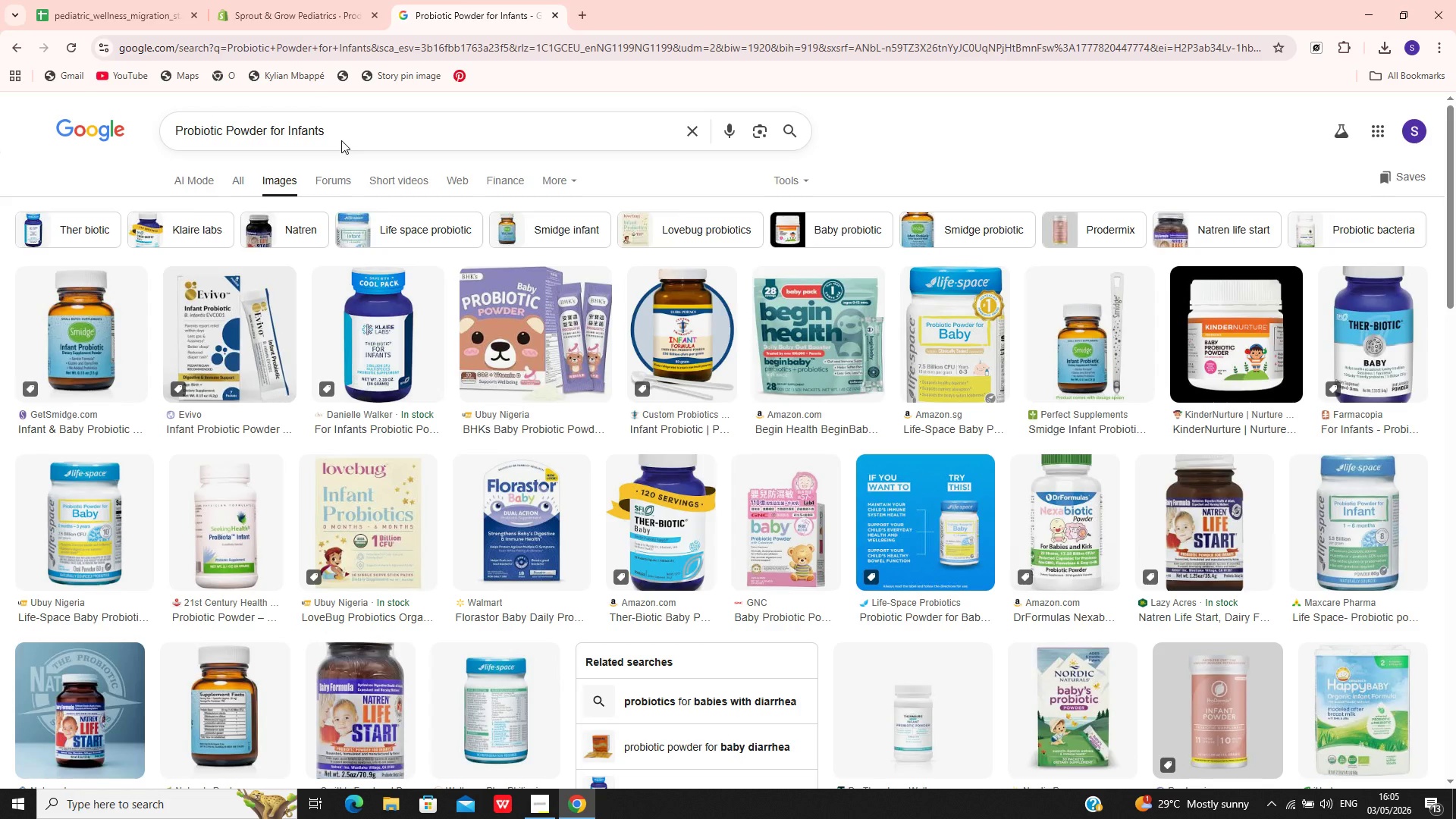 
left_click([288, 0])
 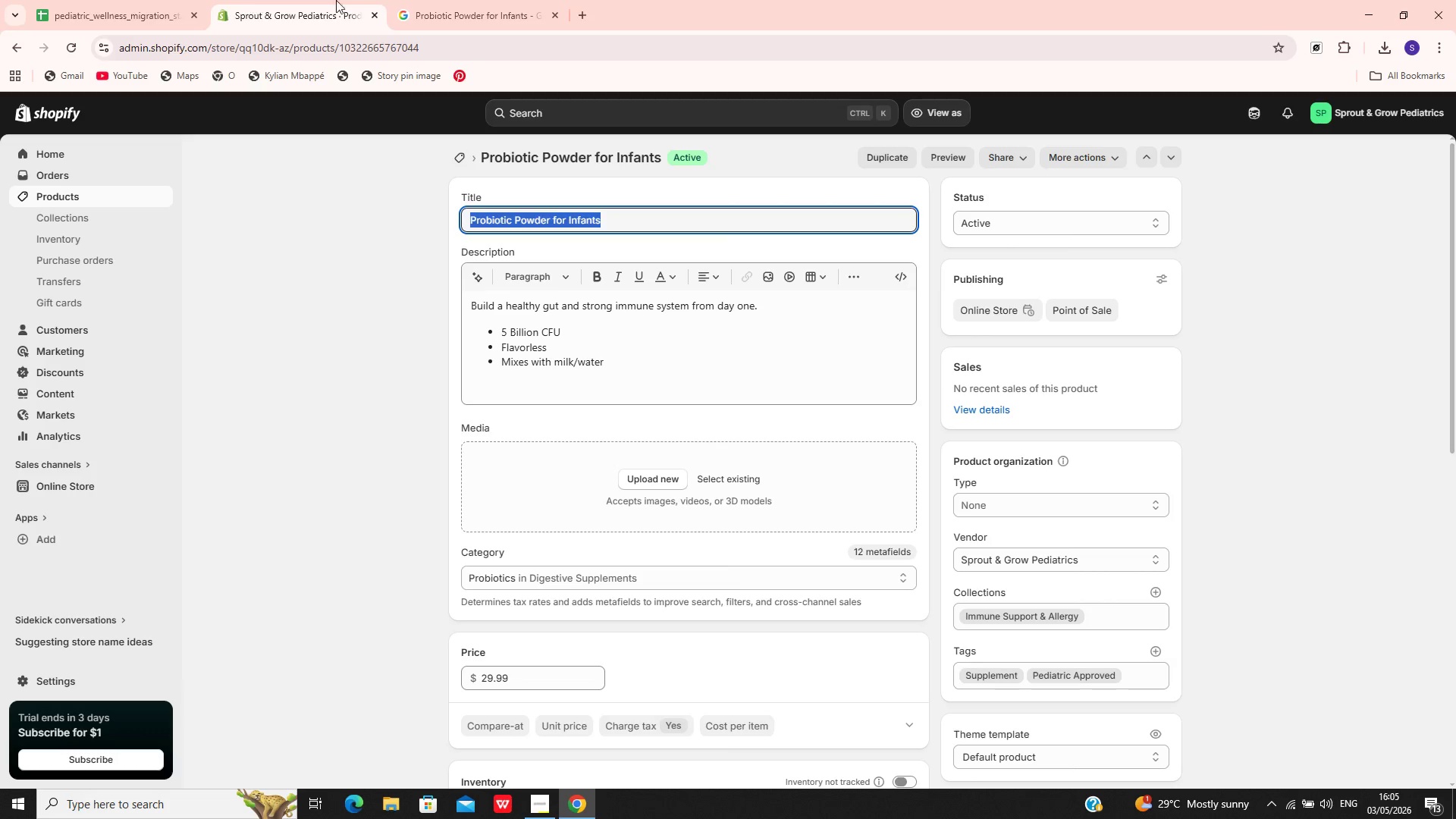 
left_click([427, 5])
 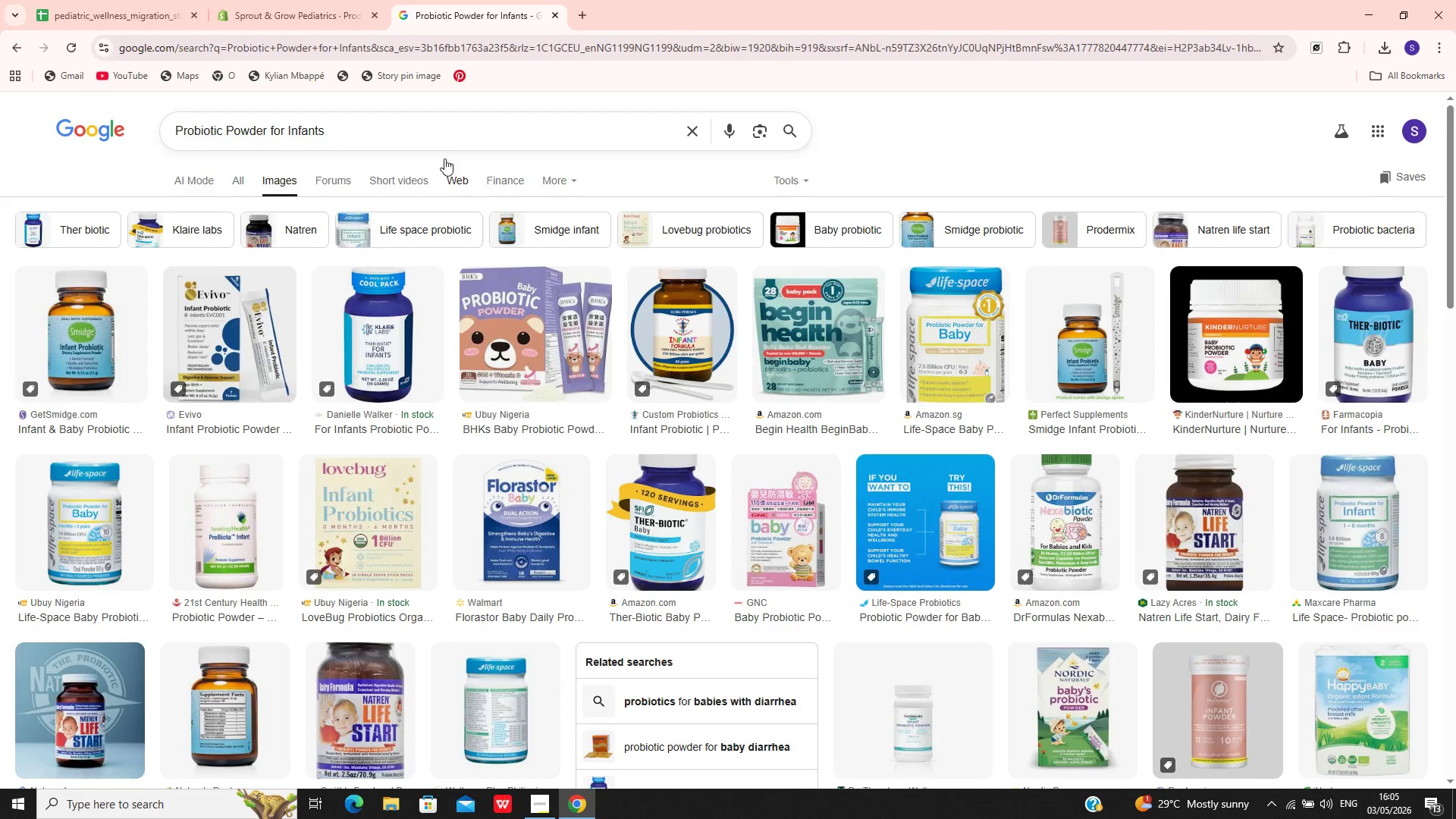 
wait(16.7)
 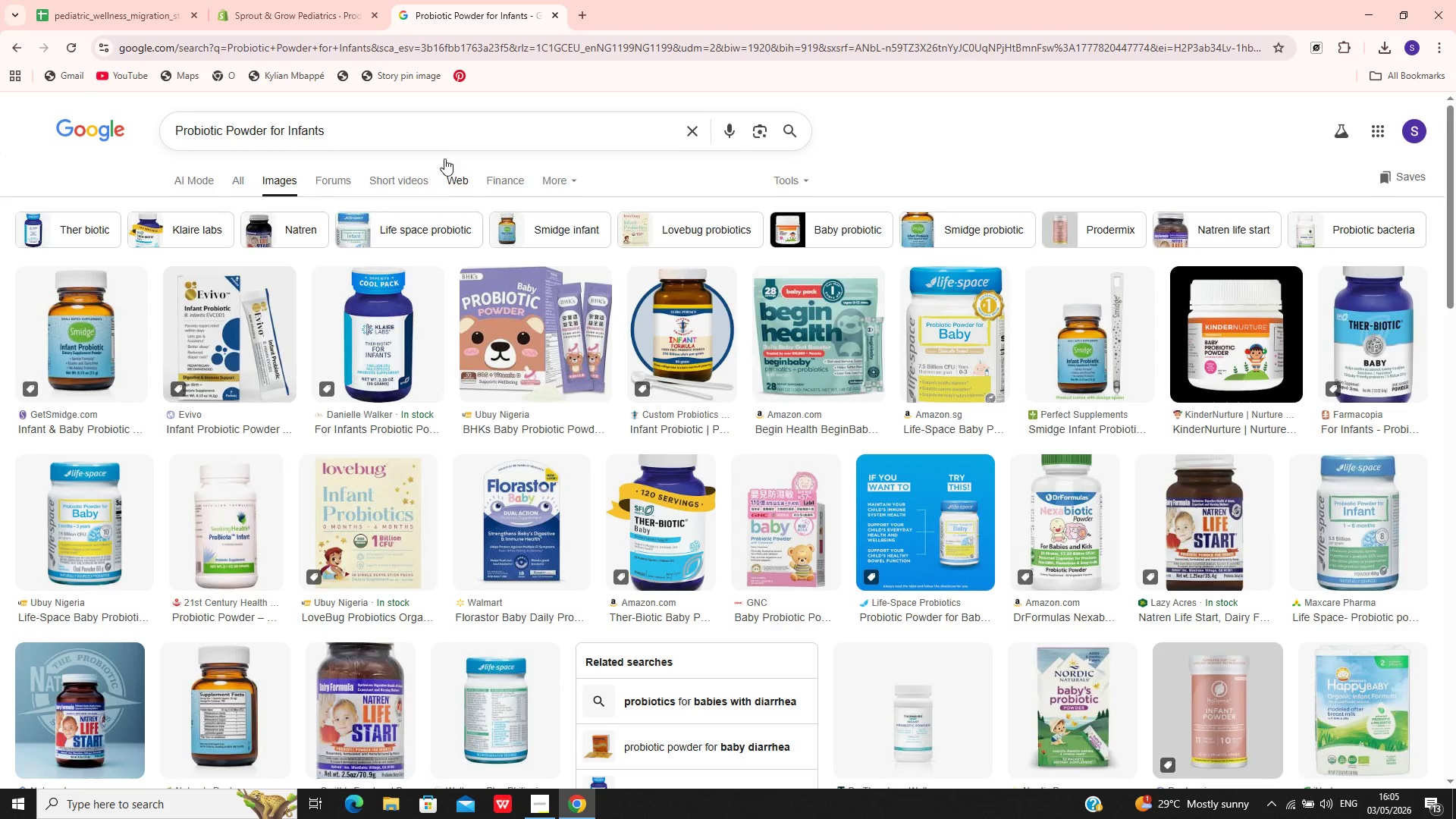 
left_click([241, 506])
 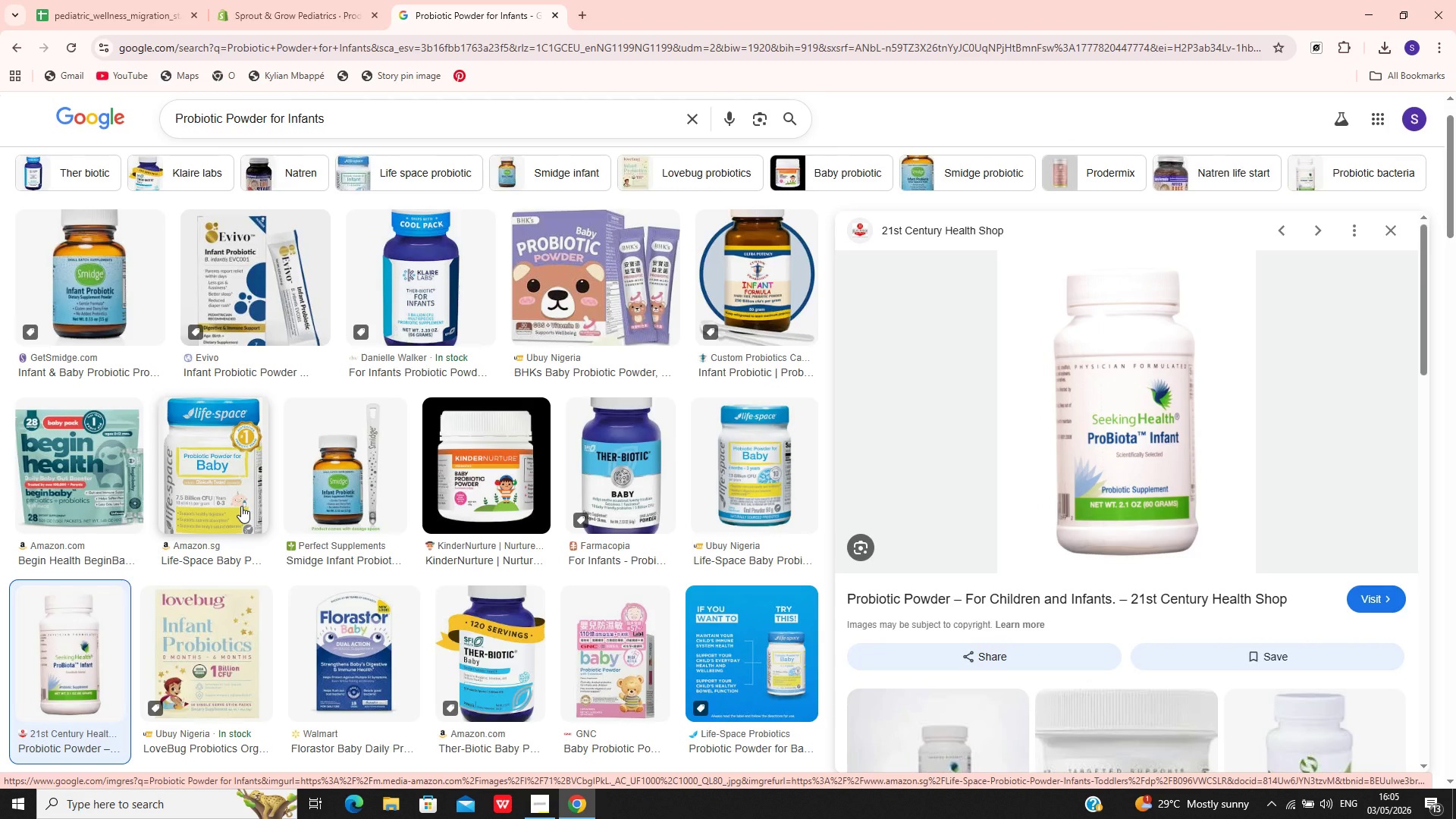 
wait(15.98)
 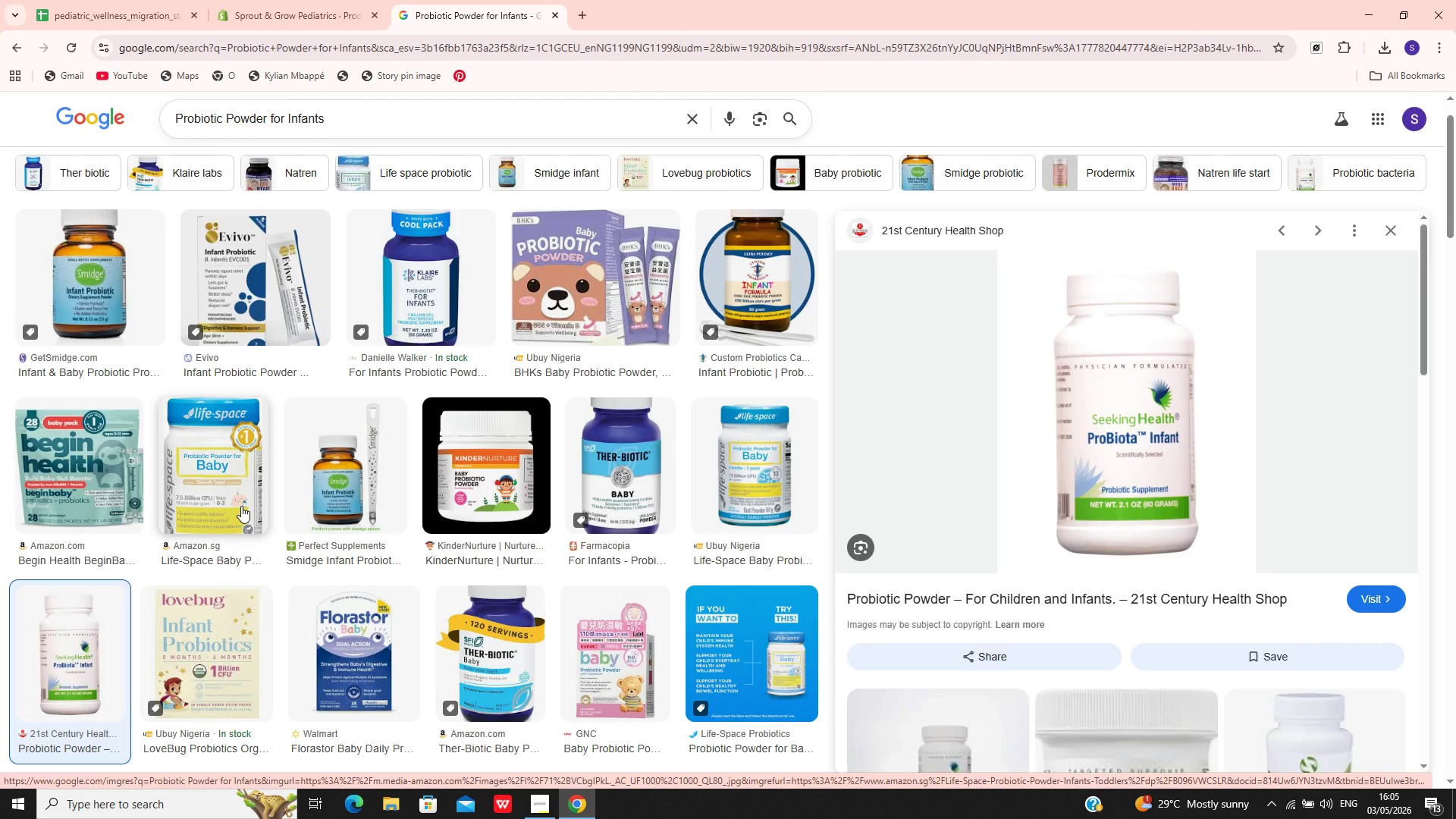 
right_click([1135, 452])
 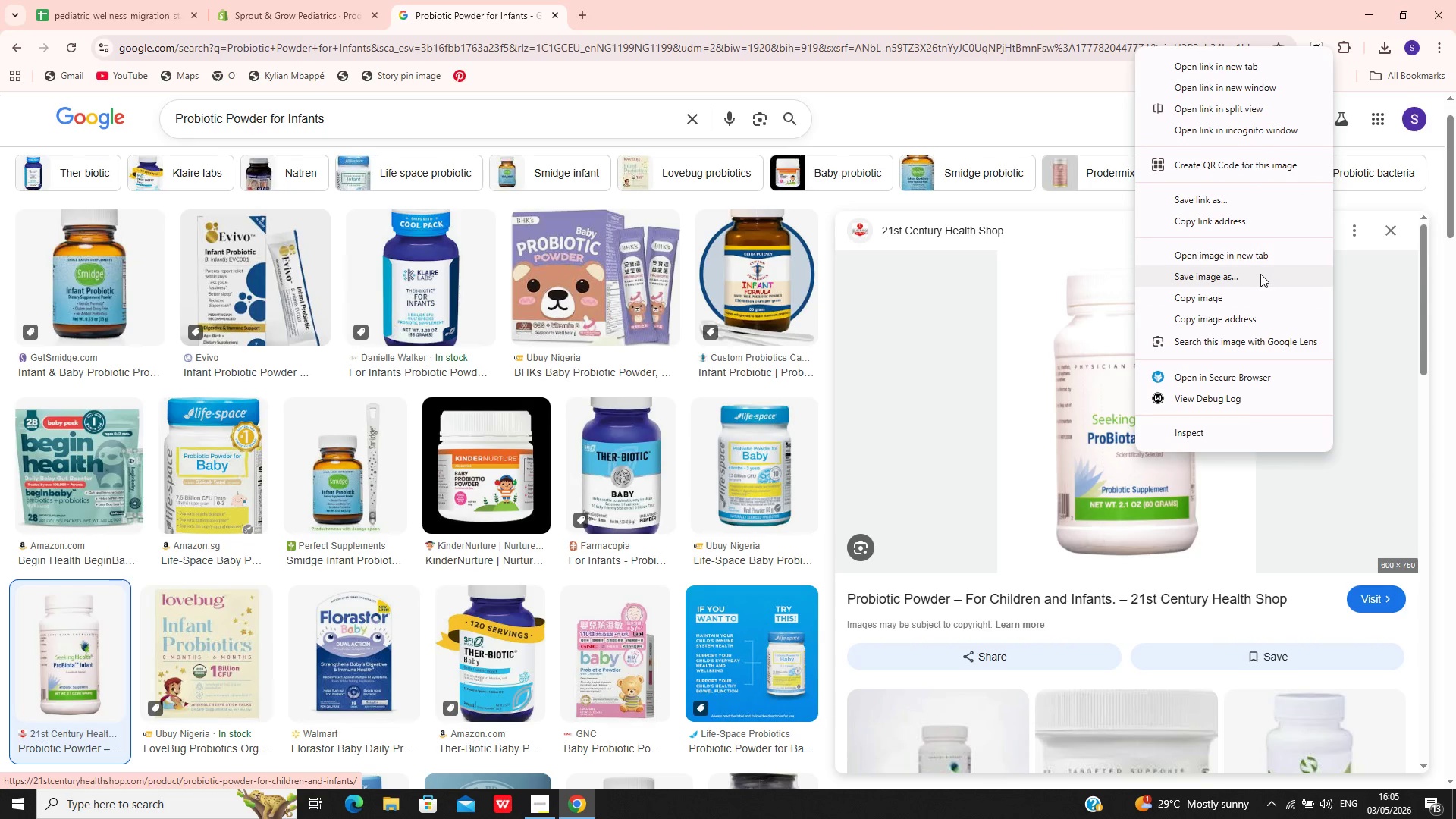 
left_click([1252, 276])
 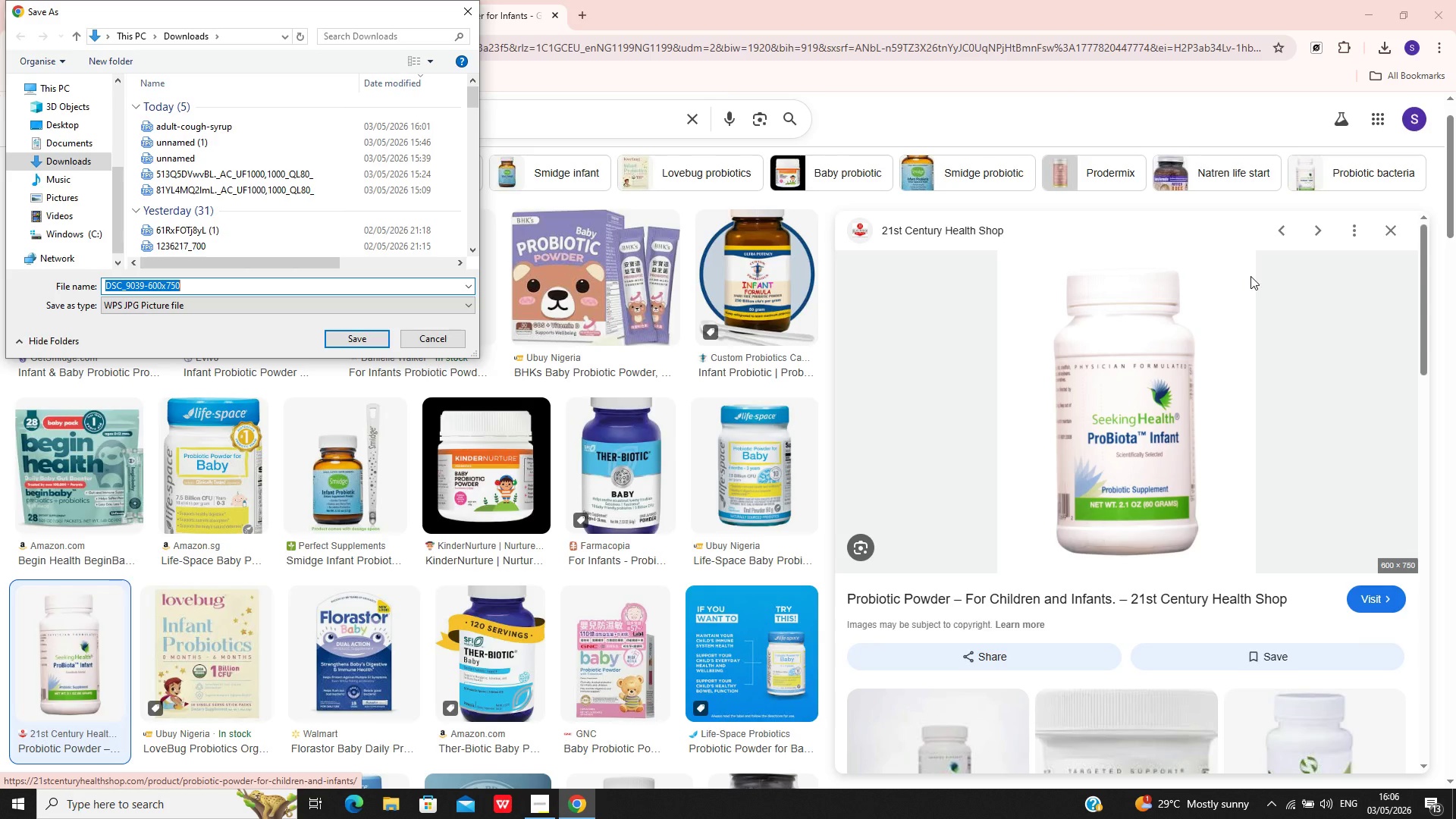 
wait(29.81)
 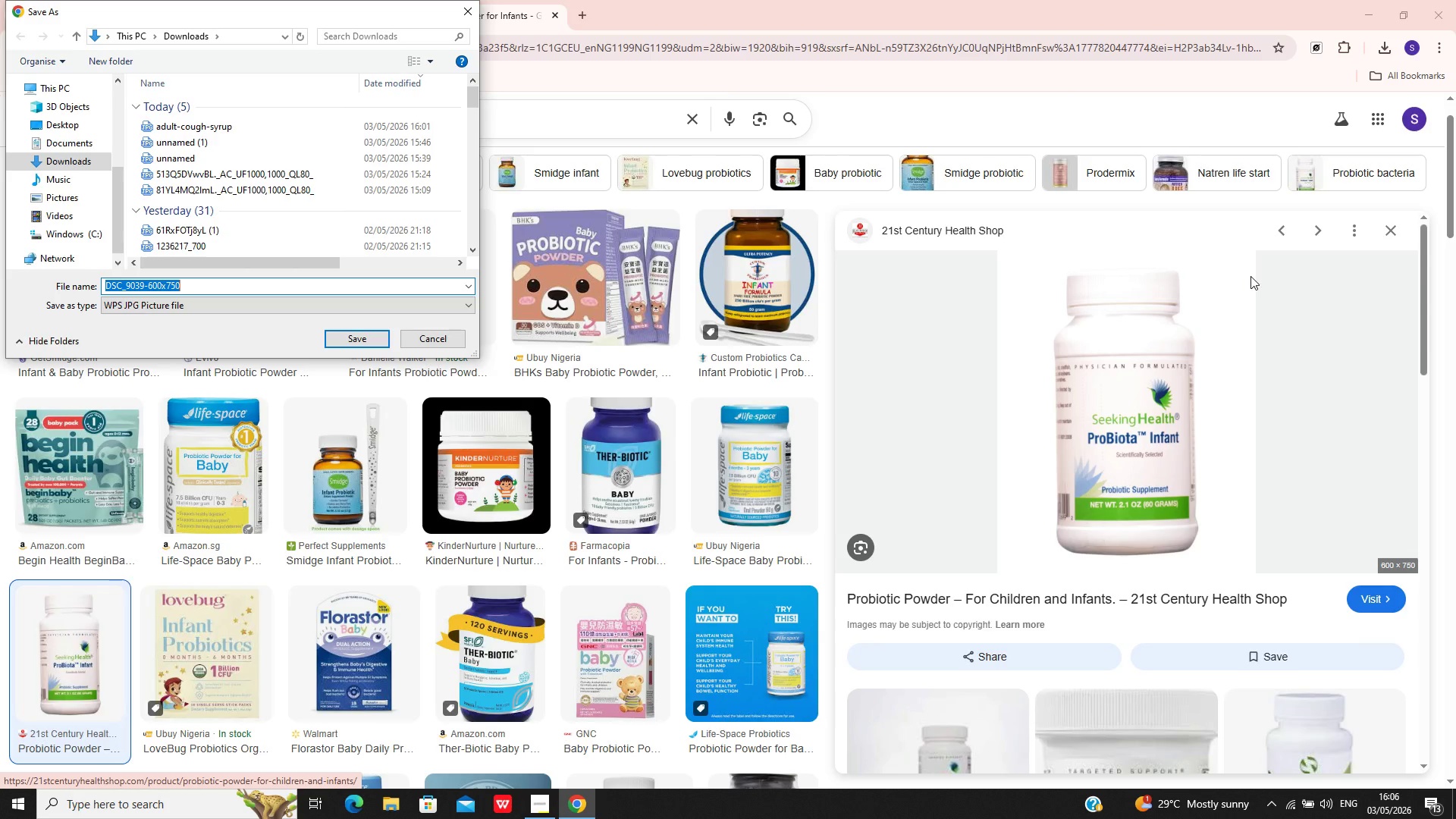 
left_click([366, 337])
 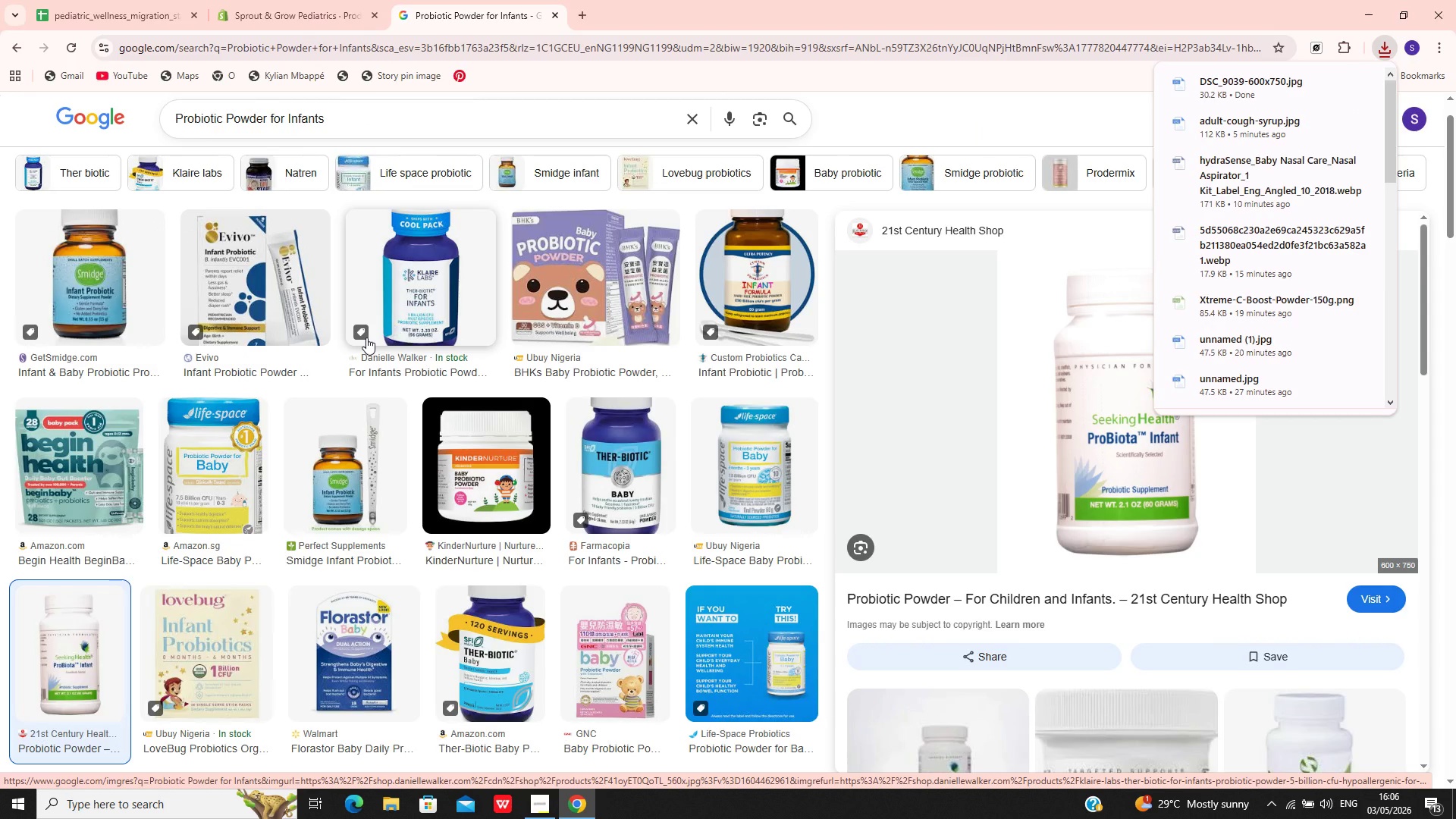 
wait(10.8)
 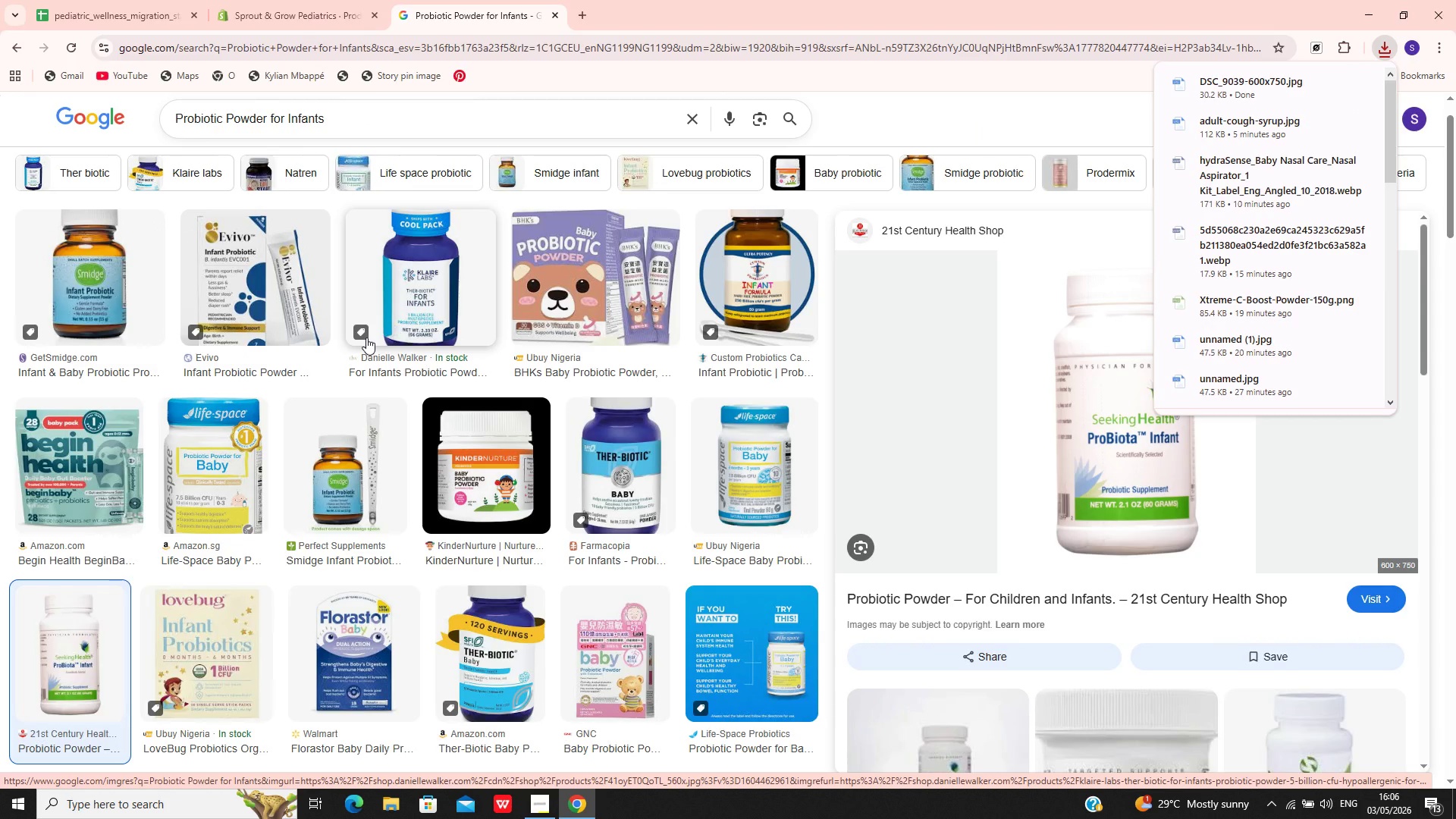 
mouse_move([60, 18])
 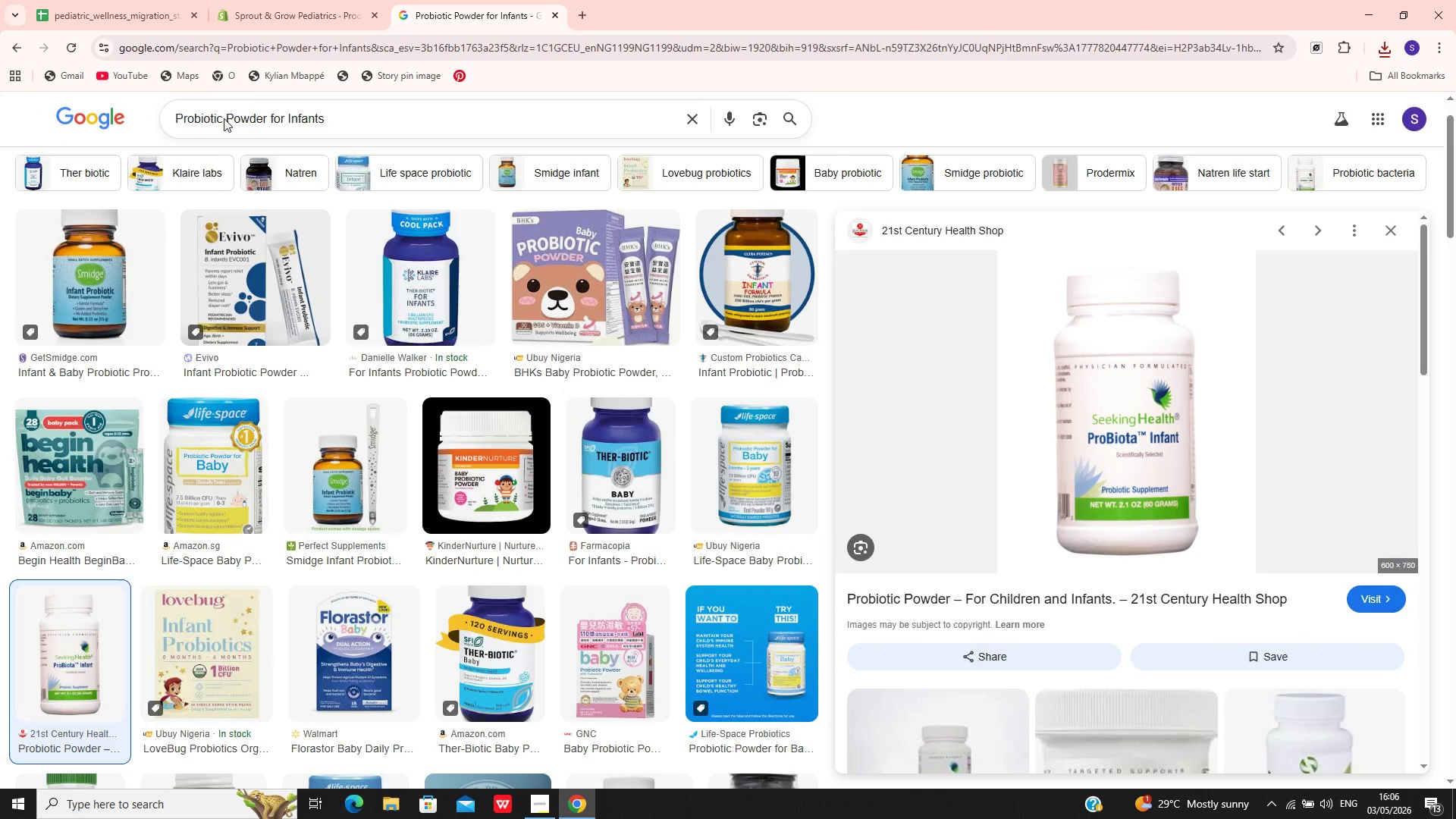 
wait(6.25)
 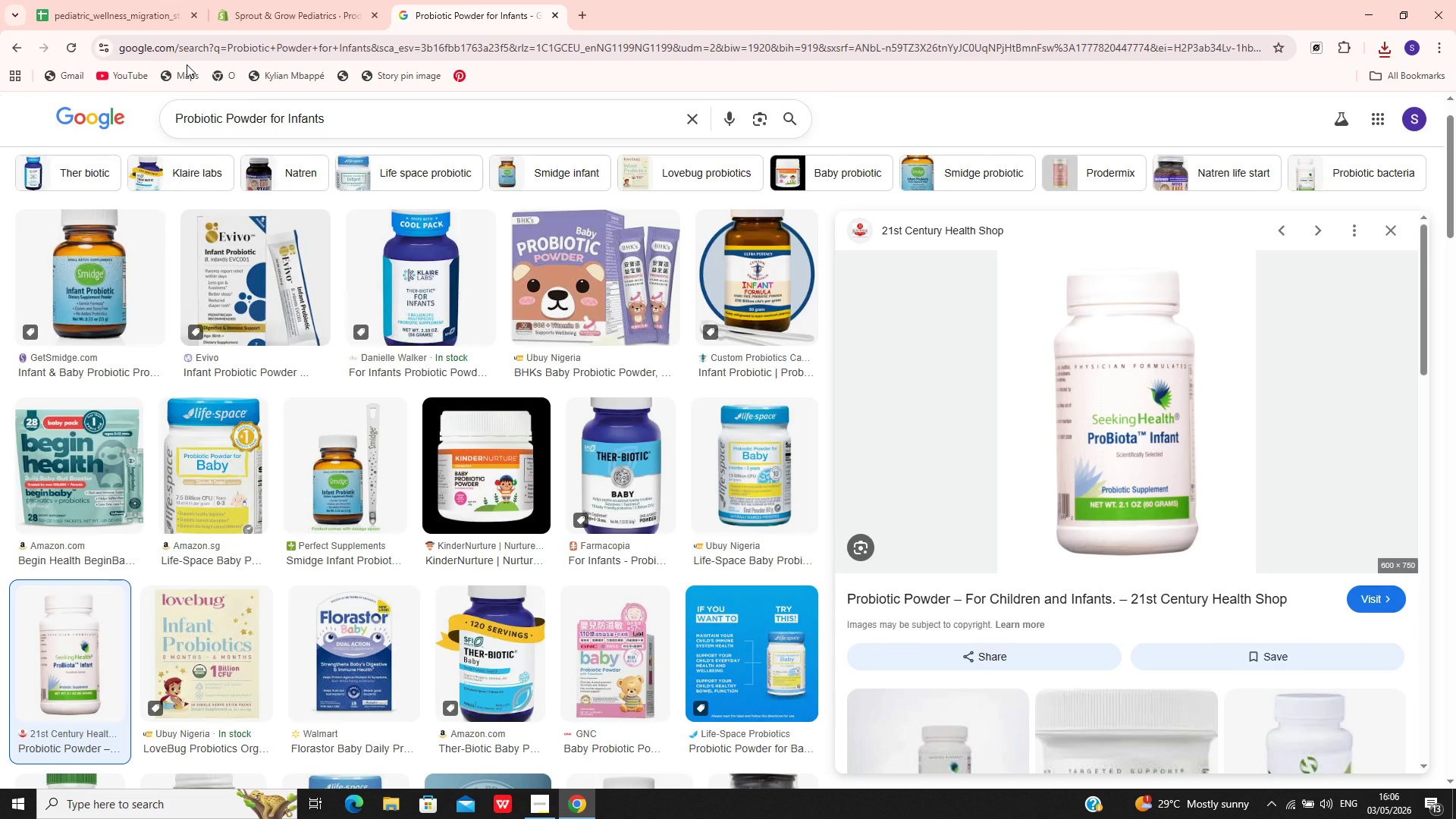 
left_click([91, 0])
 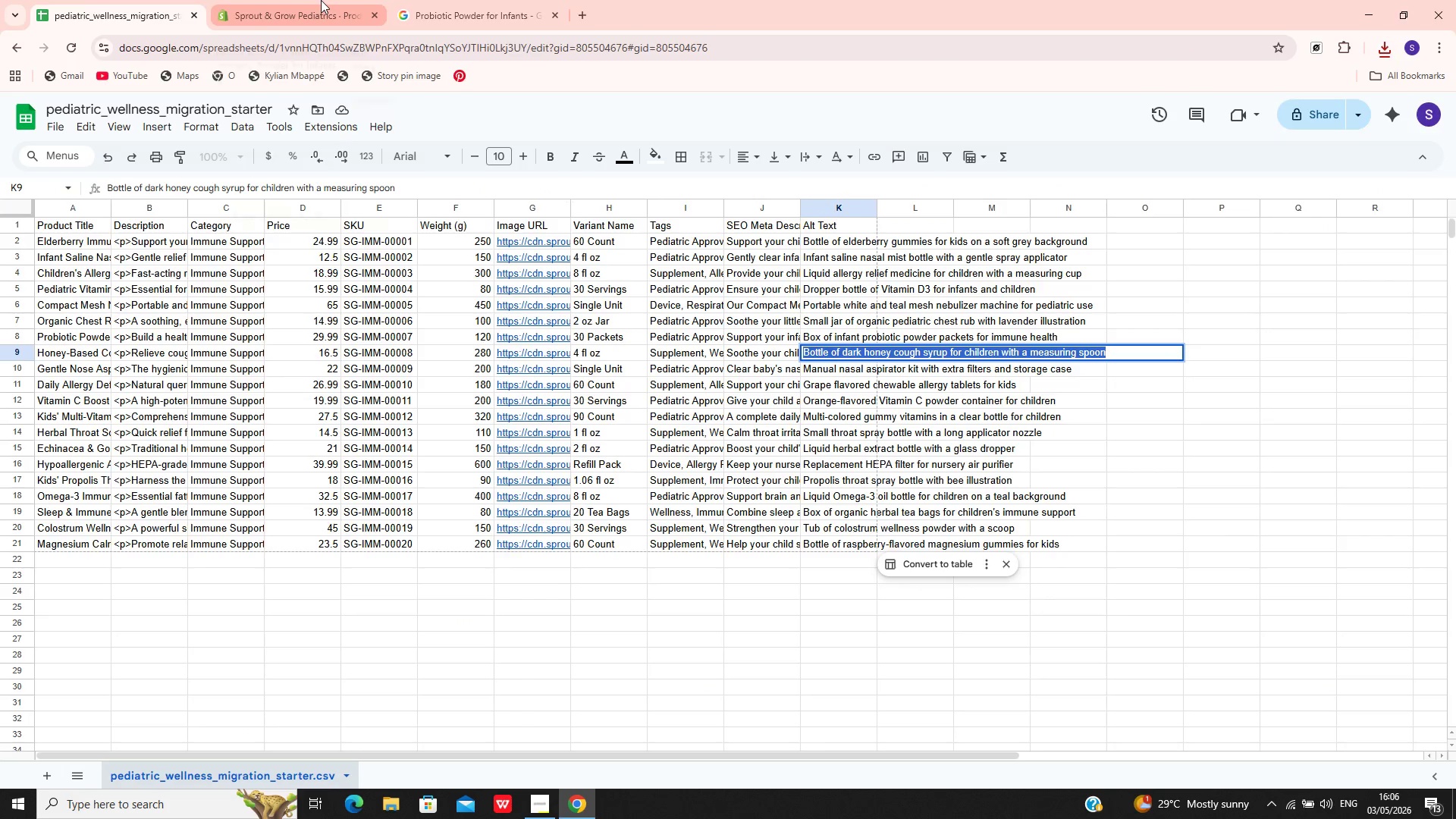 
left_click([321, 0])
 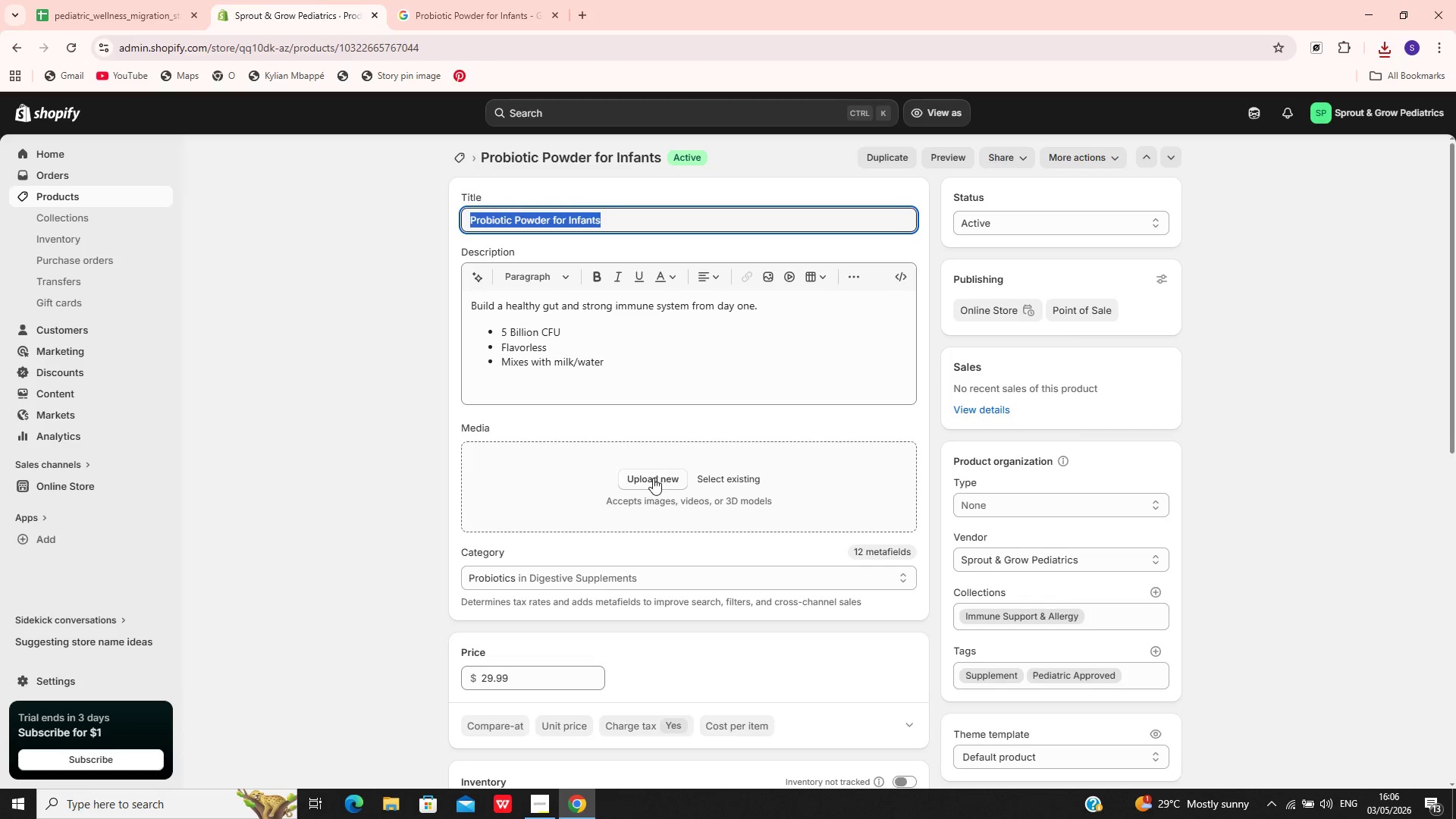 
left_click([651, 479])
 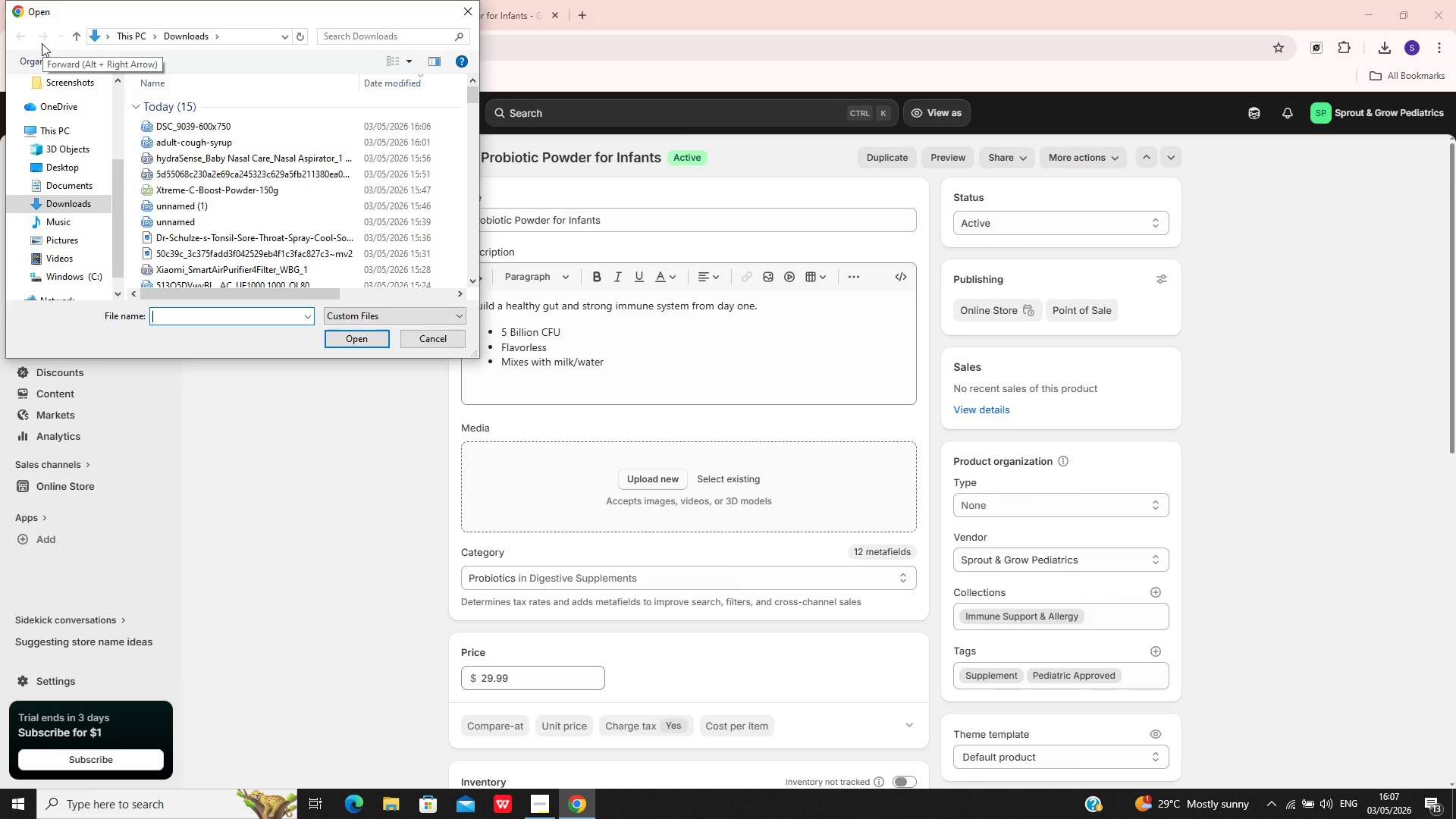 
wait(47.22)
 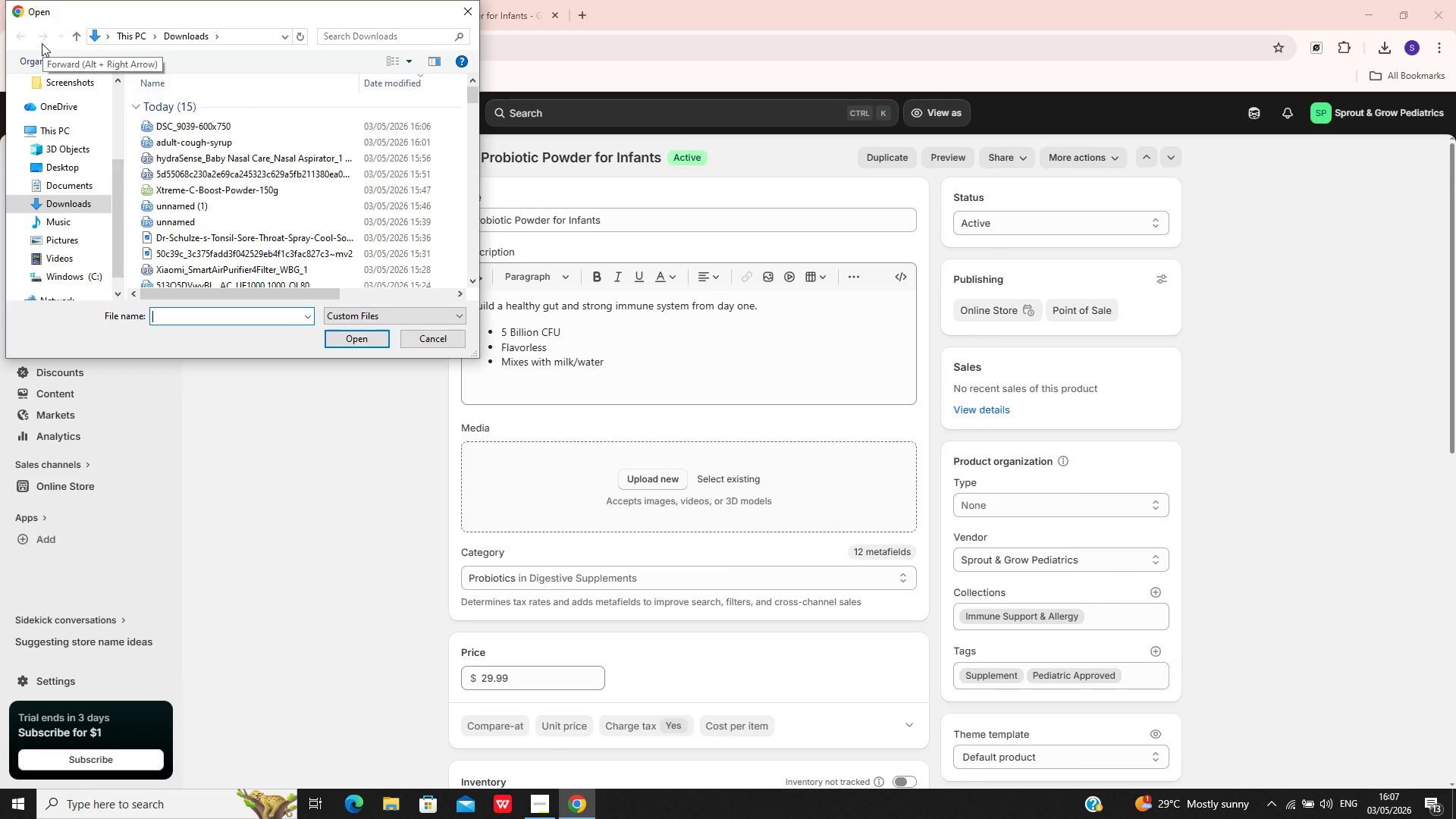 
left_click([209, 121])
 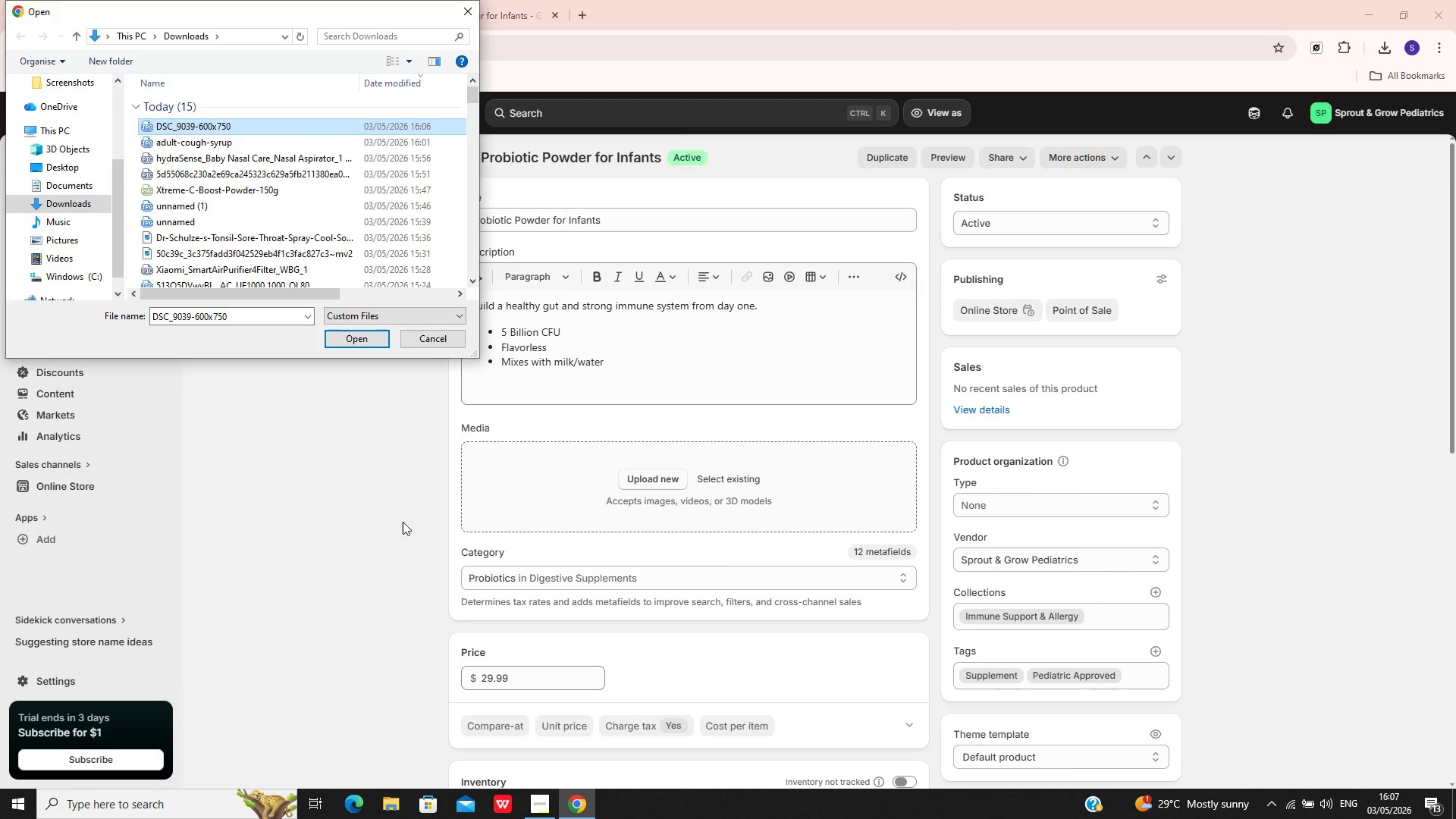 
left_click([359, 346])
 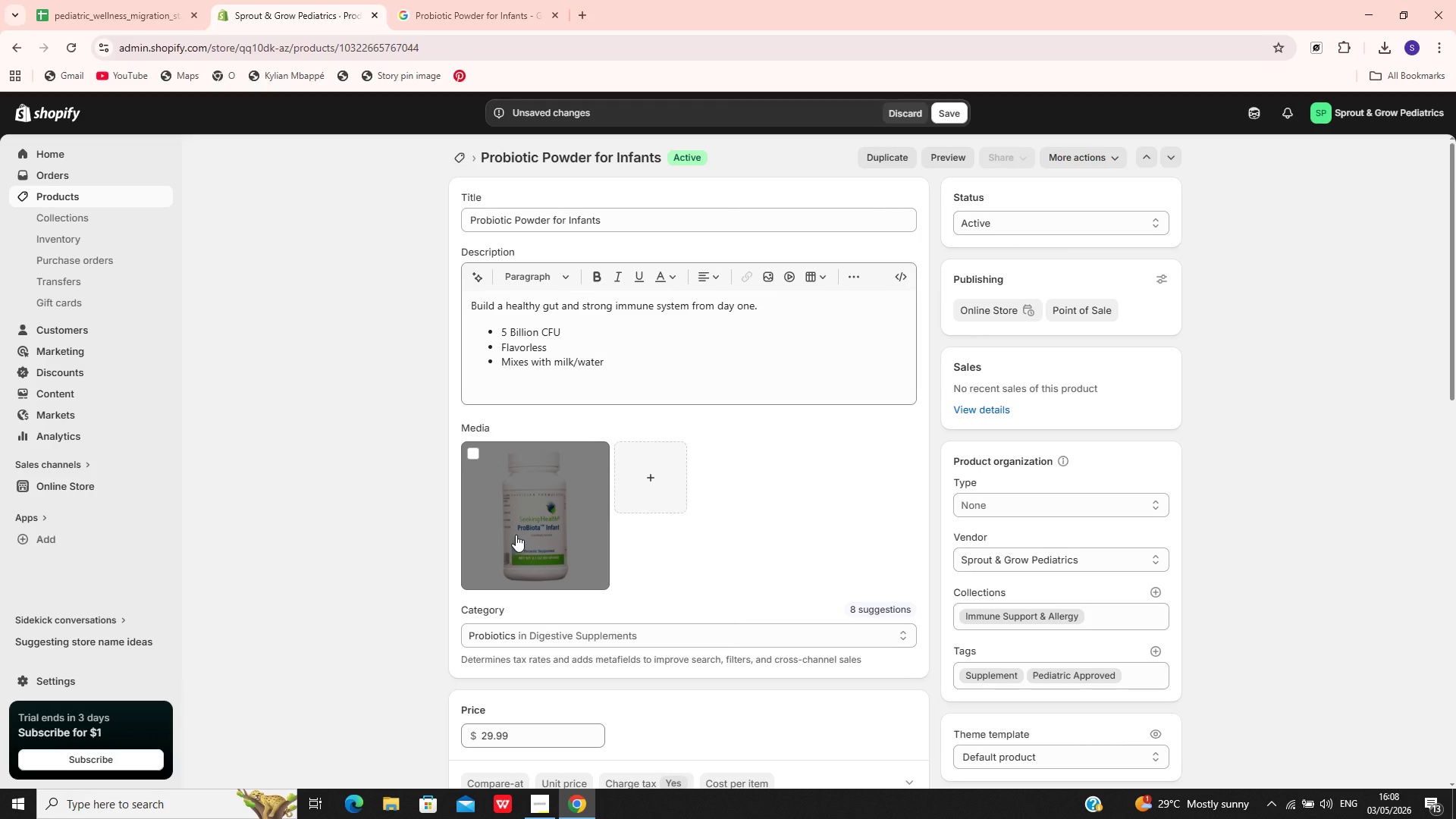 
wait(18.45)
 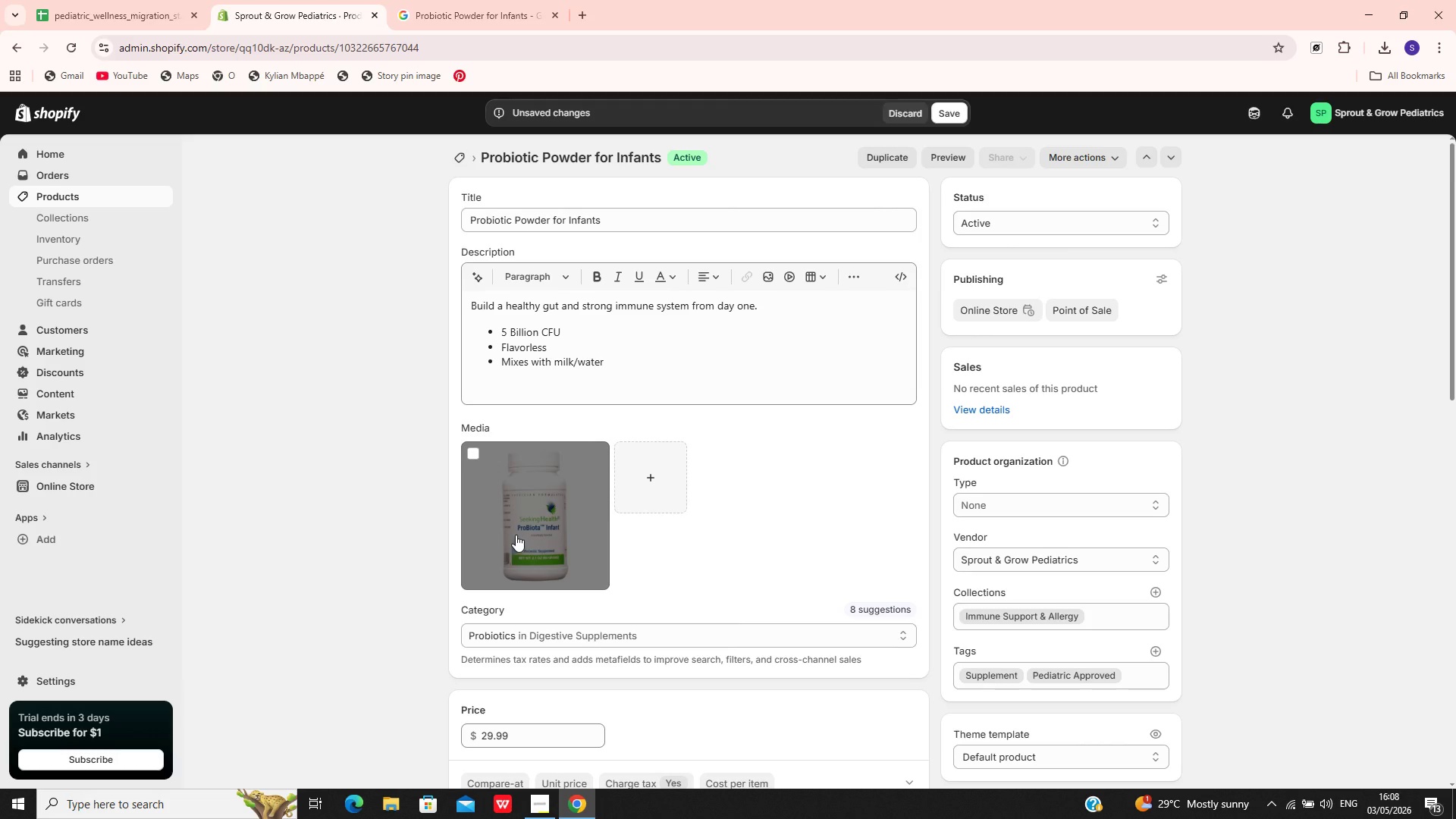 
left_click([516, 535])
 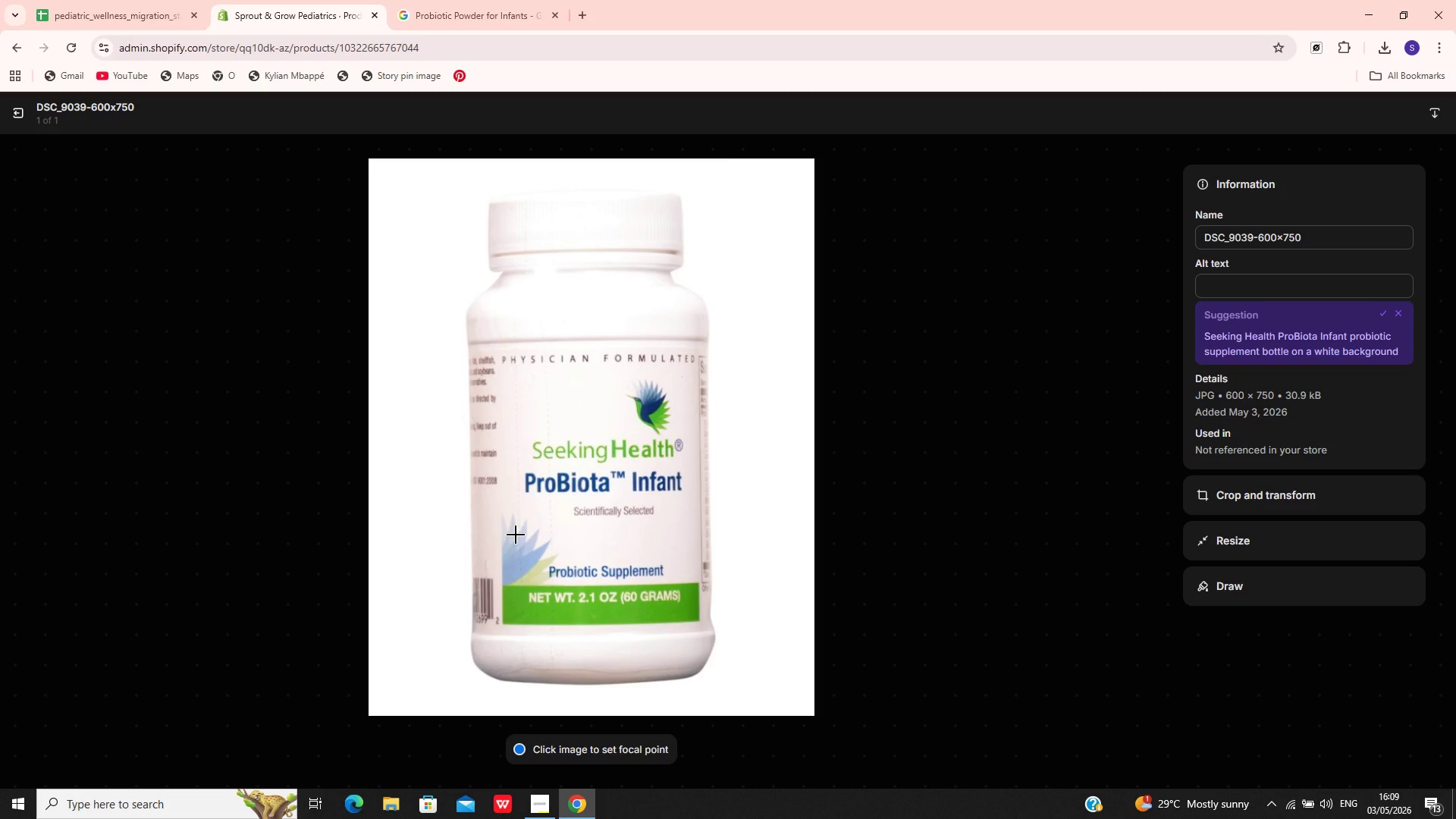 
wait(68.41)
 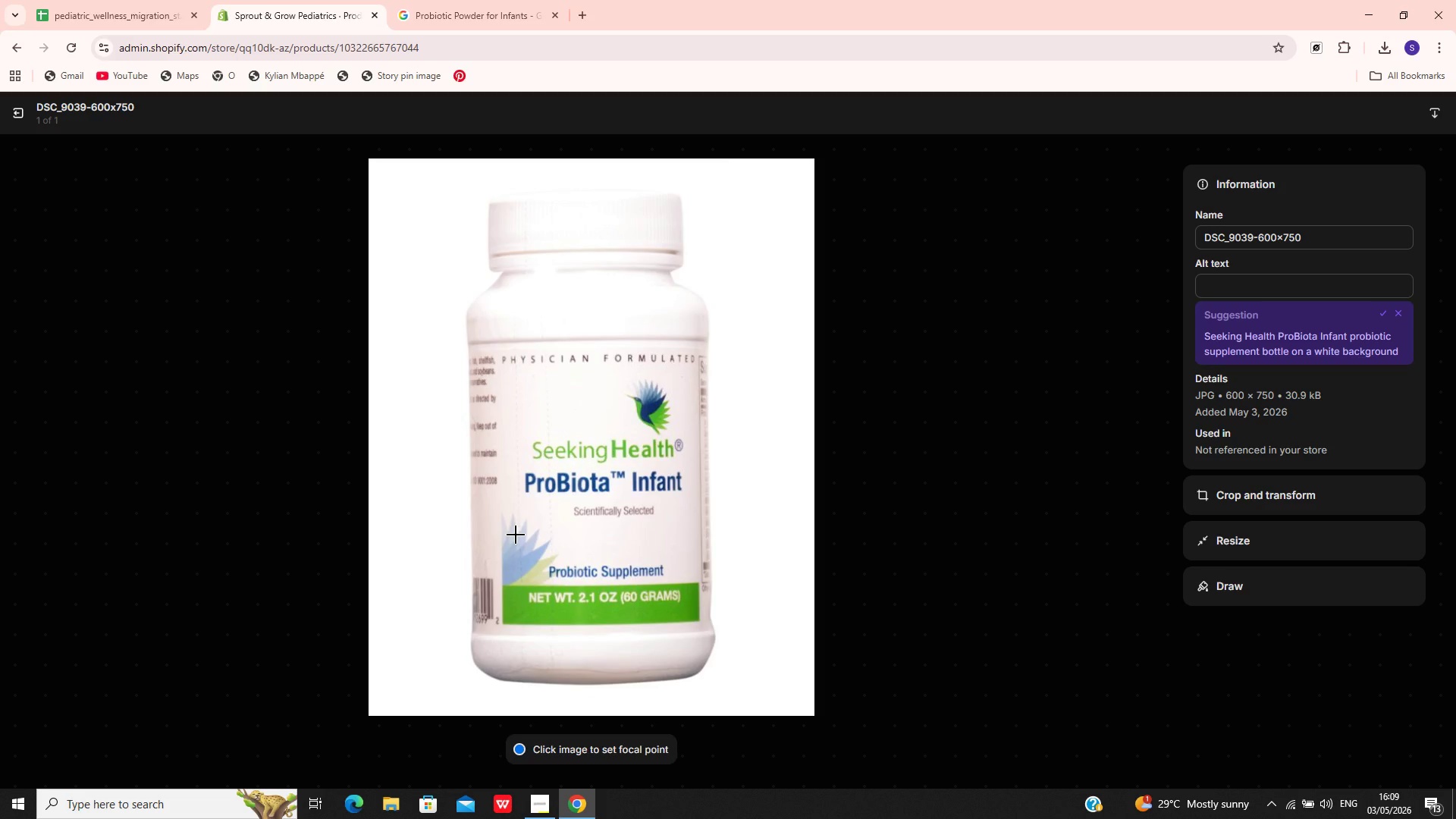 
left_click([1307, 241])
 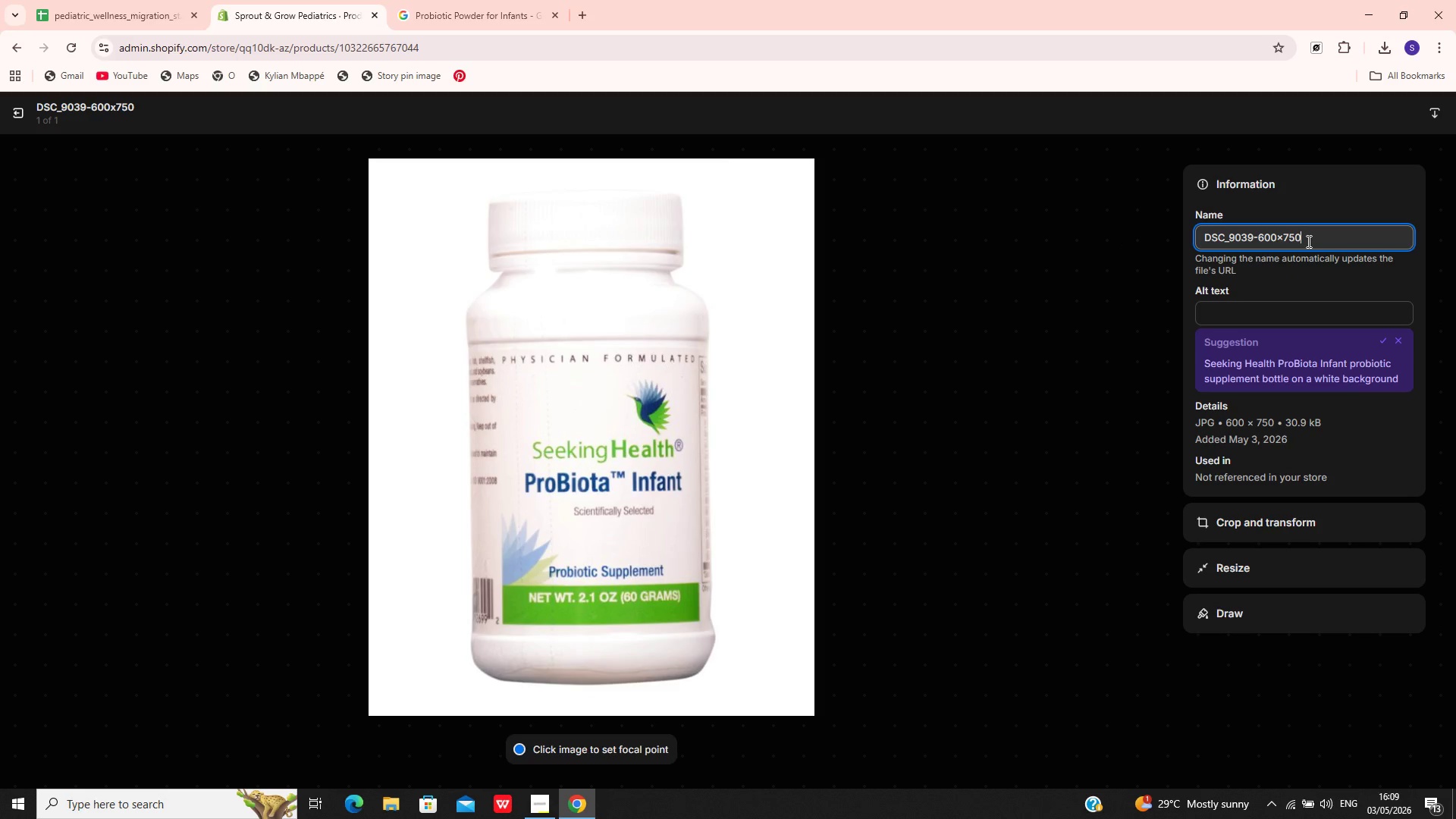 
key(Control+A)
 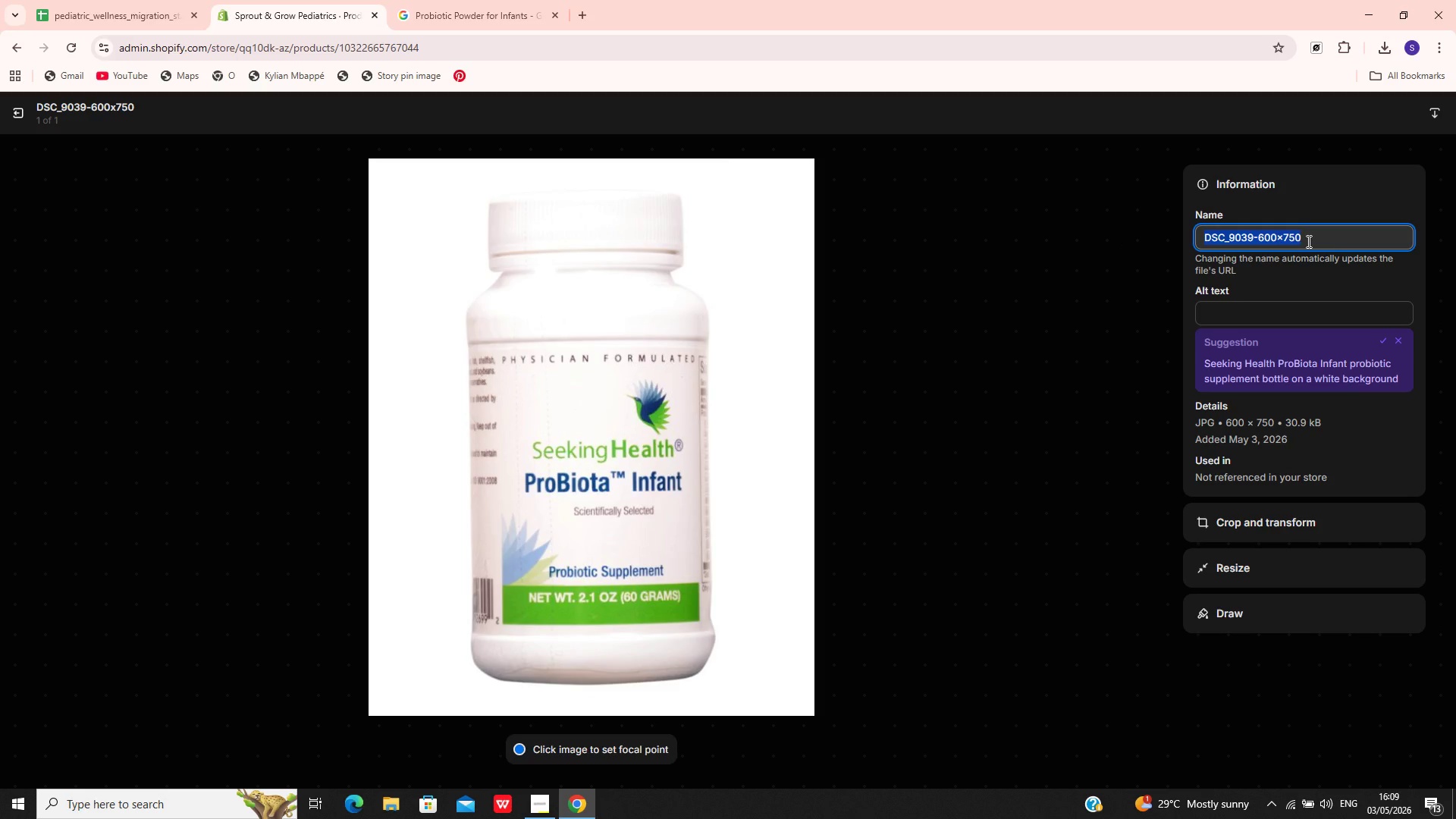 
key(Control+V)
 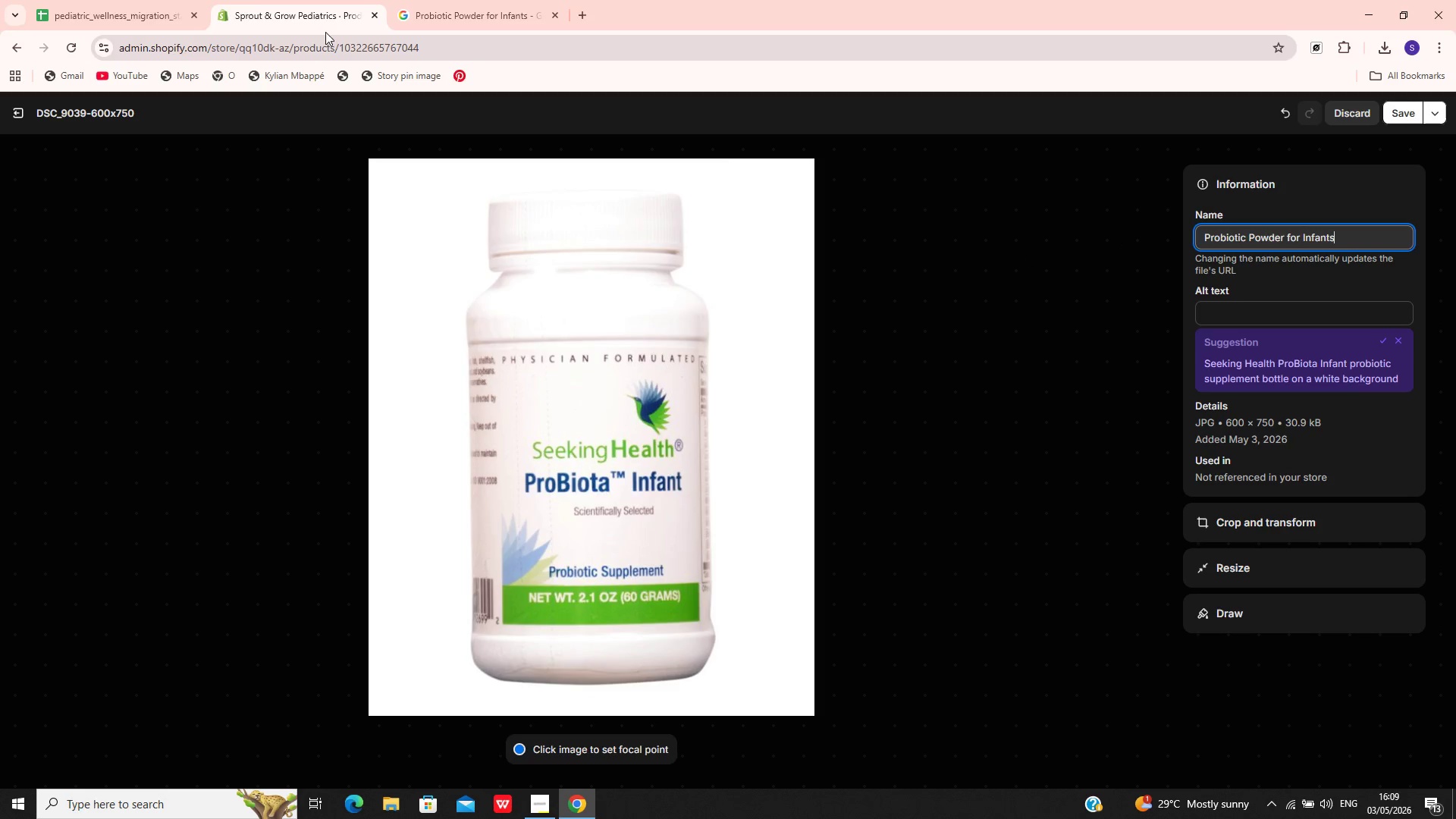 
left_click([470, 4])
 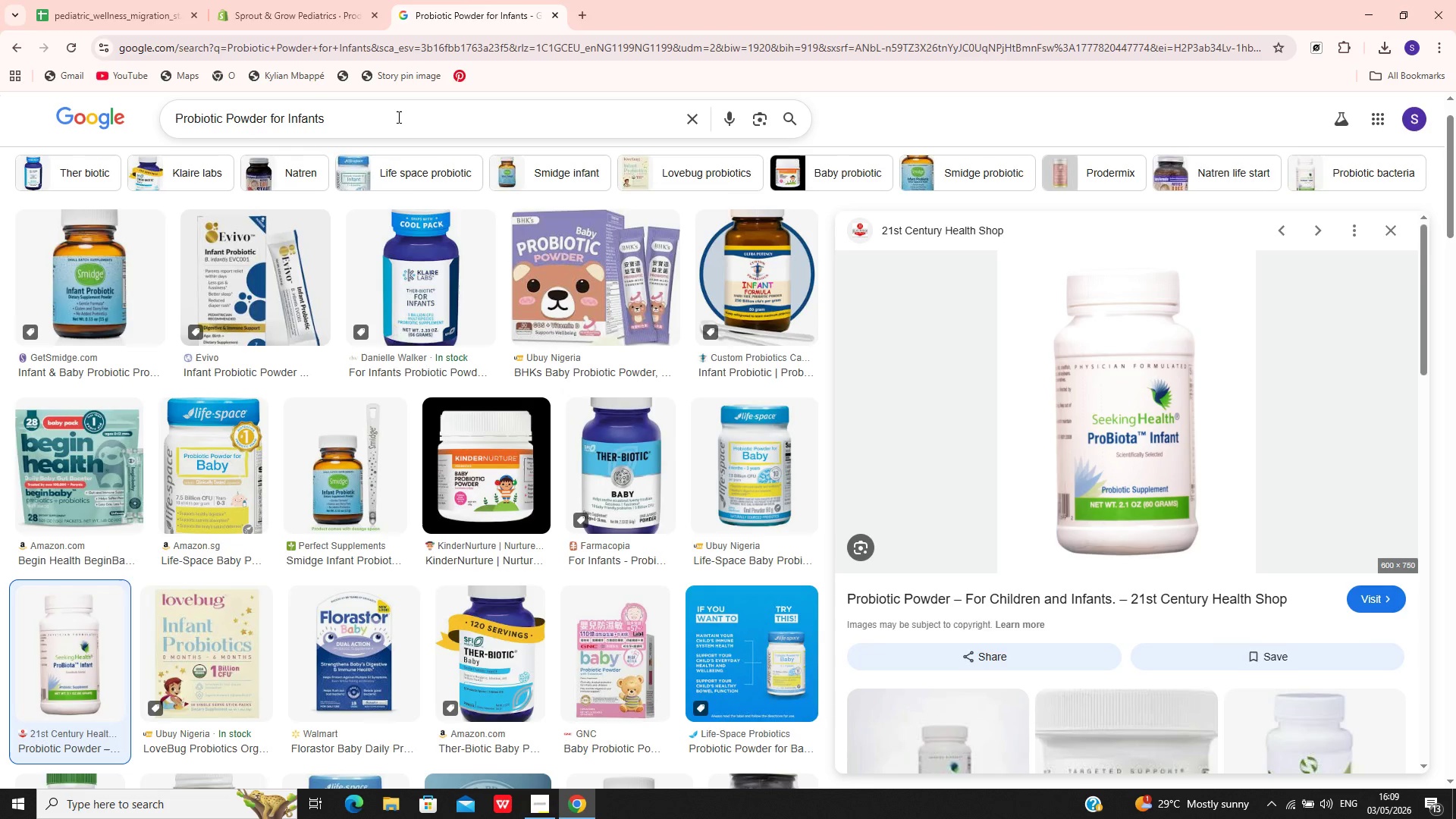 
left_click([394, 117])
 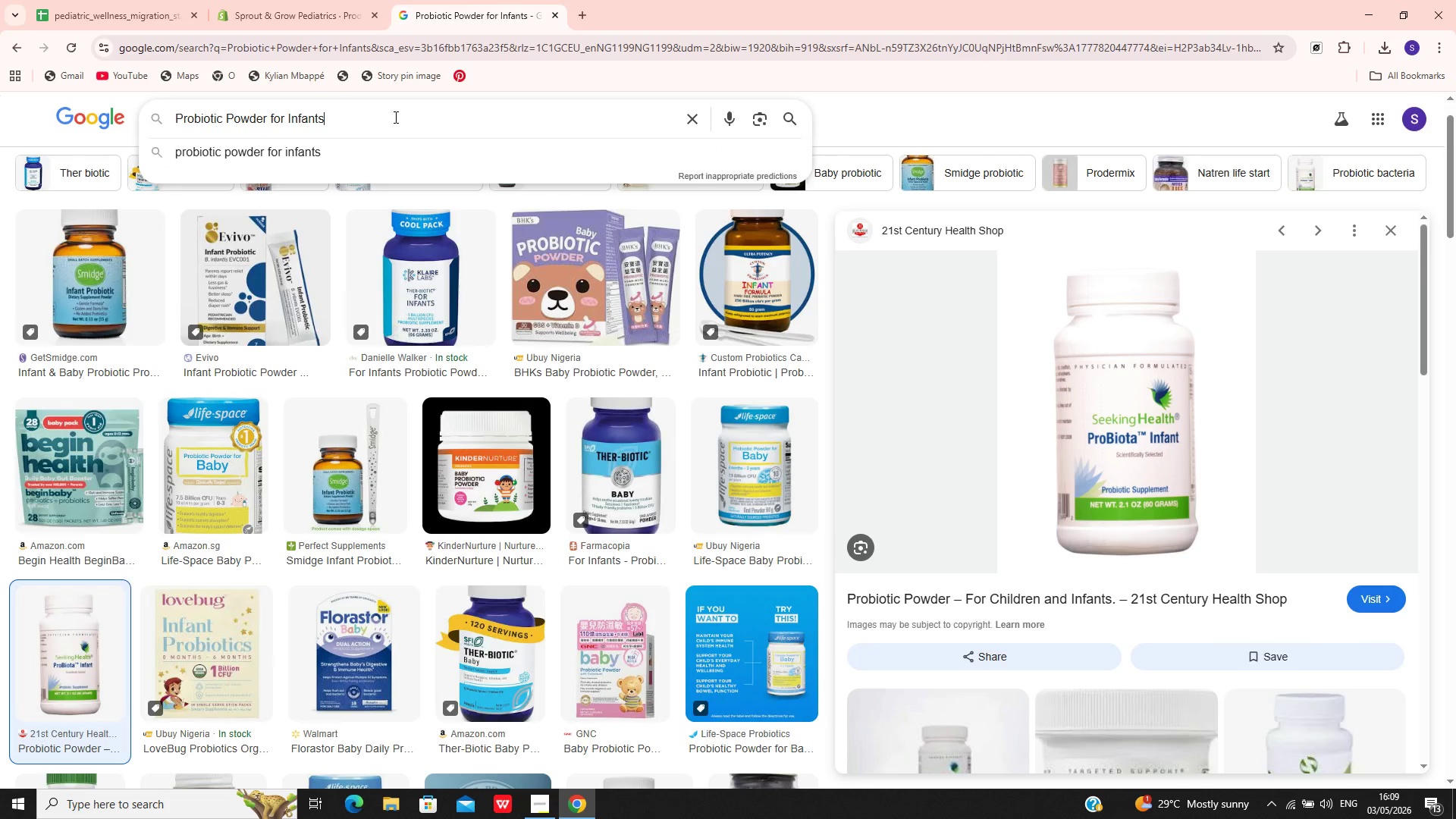 
key(Control+A)
 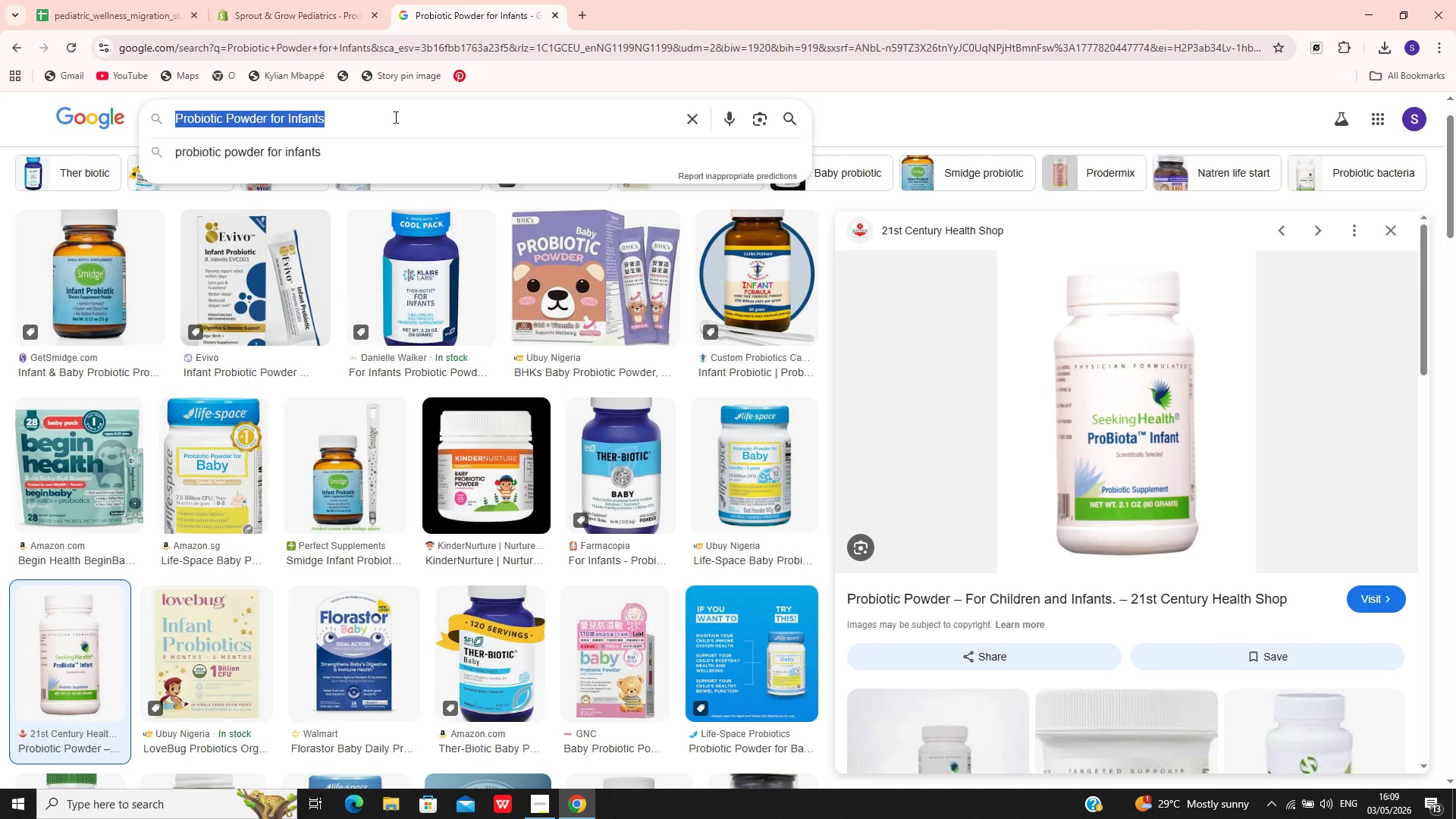 
key(Control+C)
 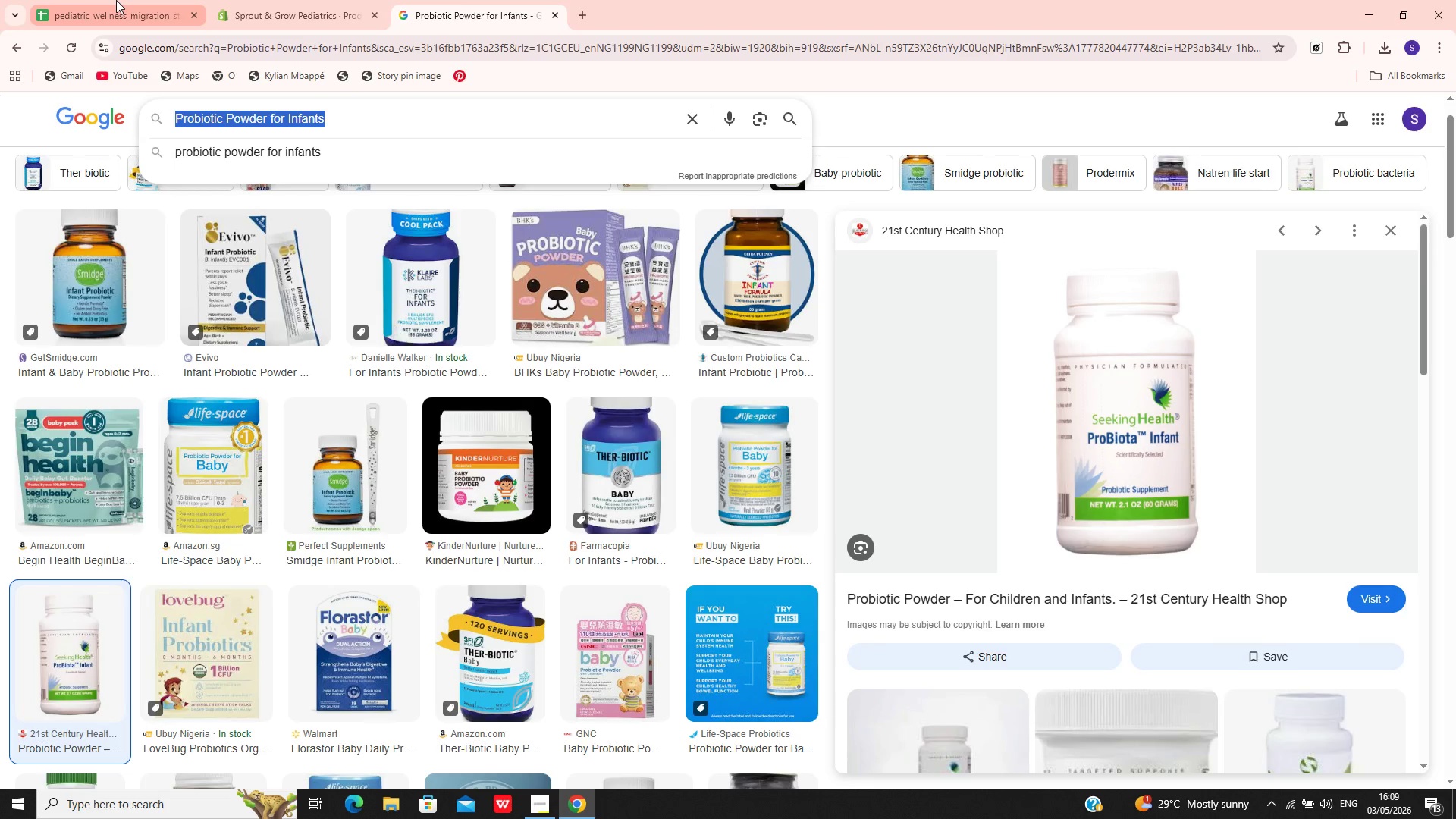 
left_click([113, 0])
 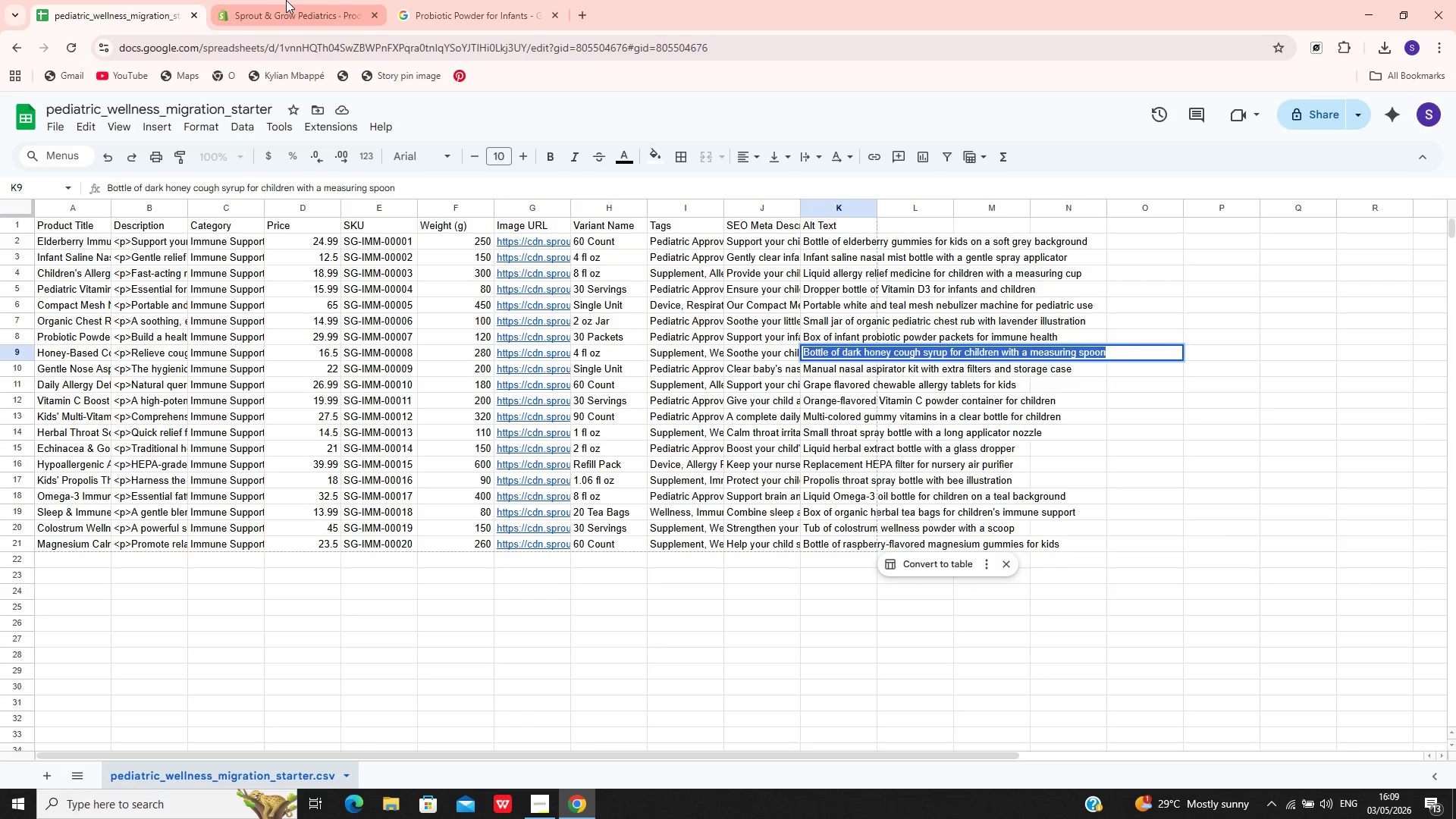 
left_click([286, 0])
 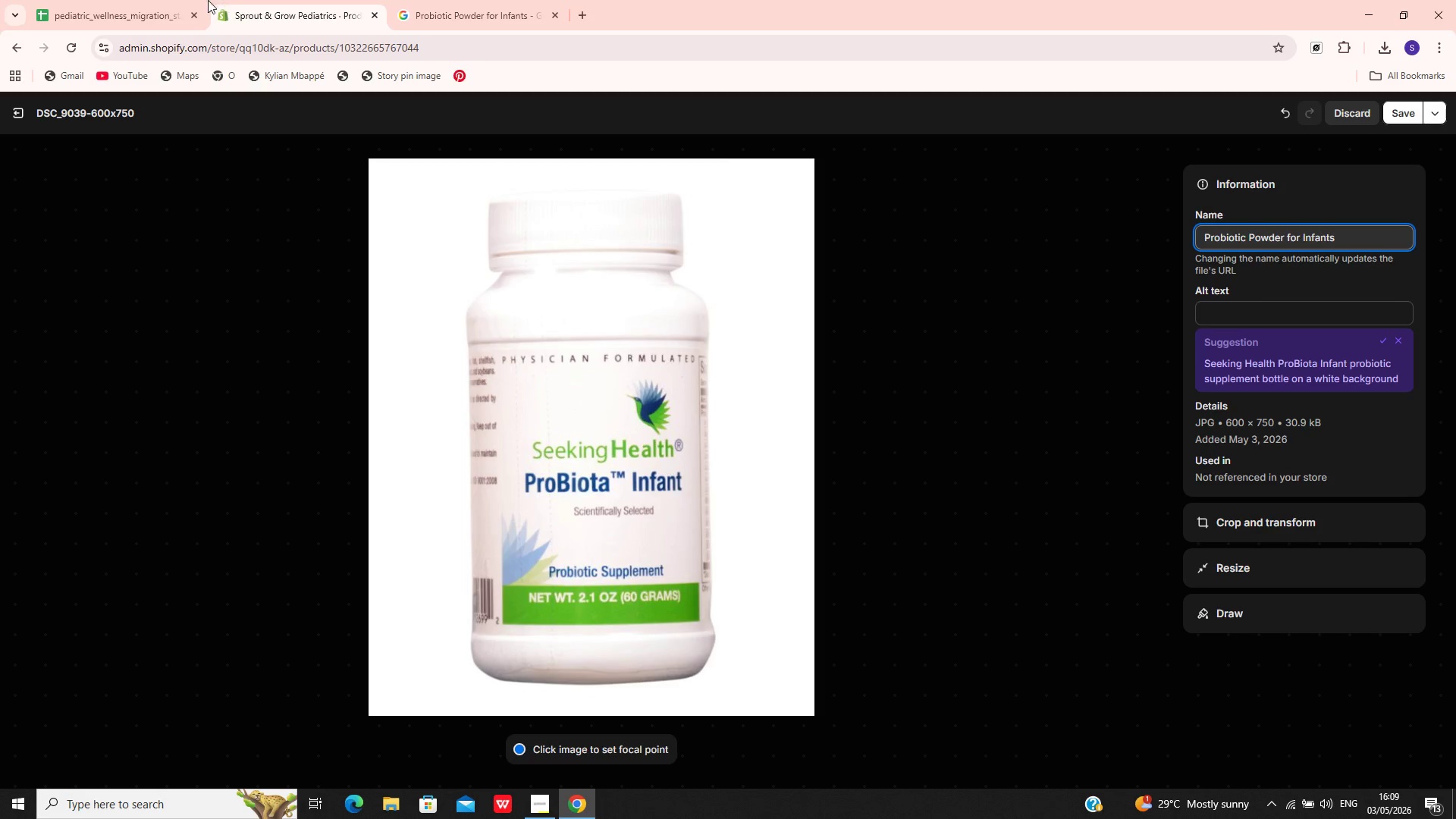 
mouse_move([136, 0])
 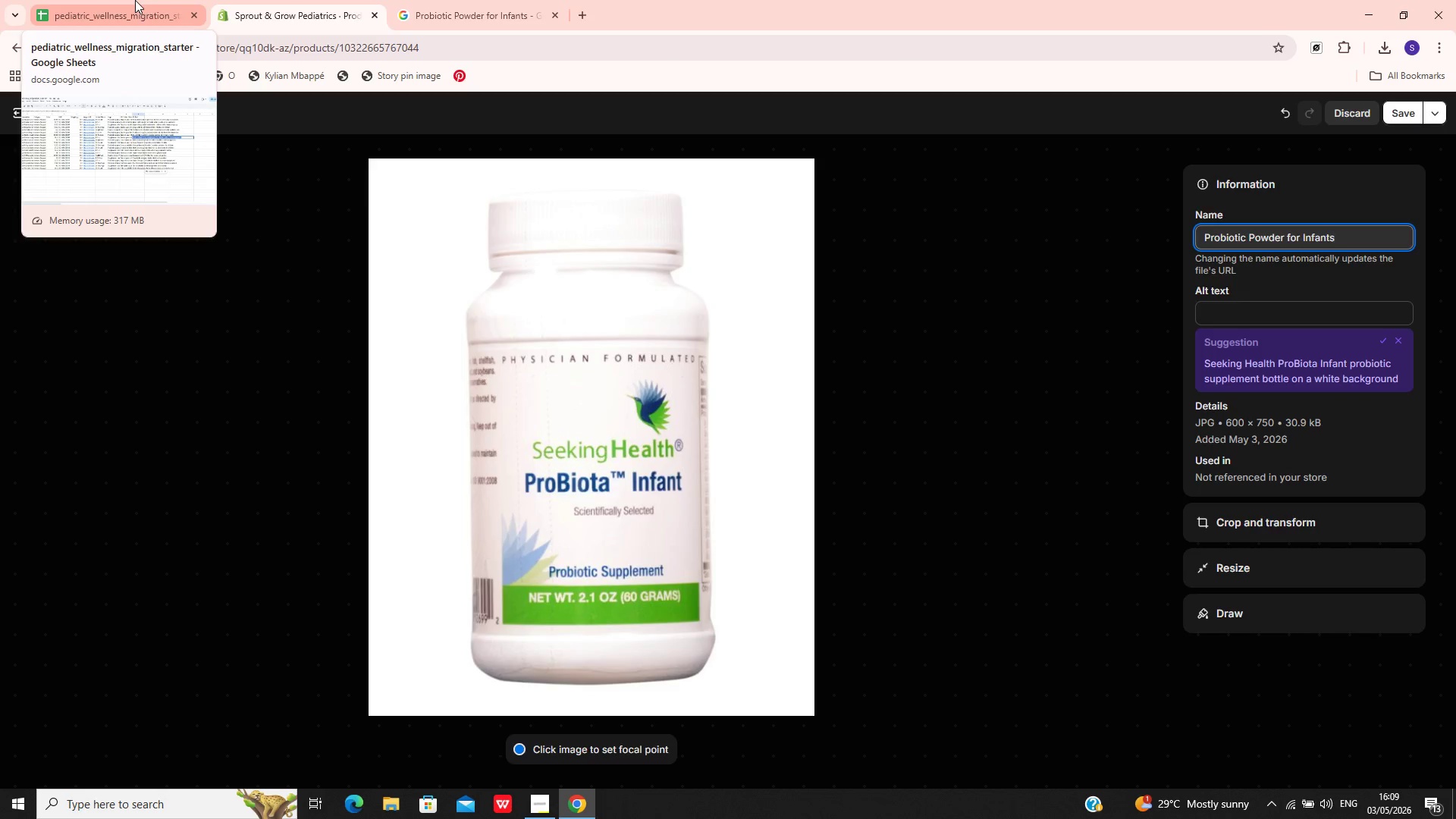 
left_click([135, 0])
 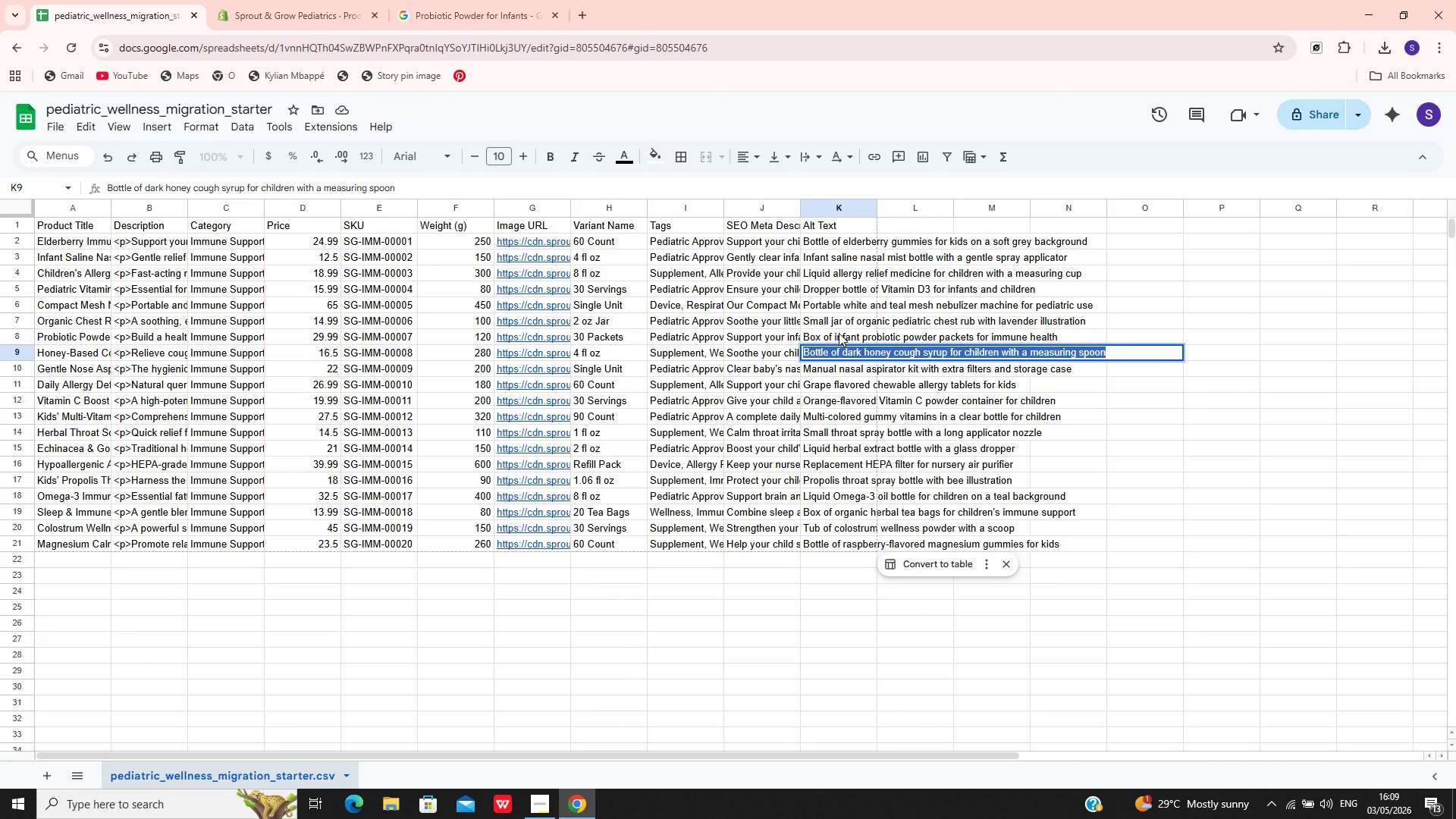 
left_click([839, 333])
 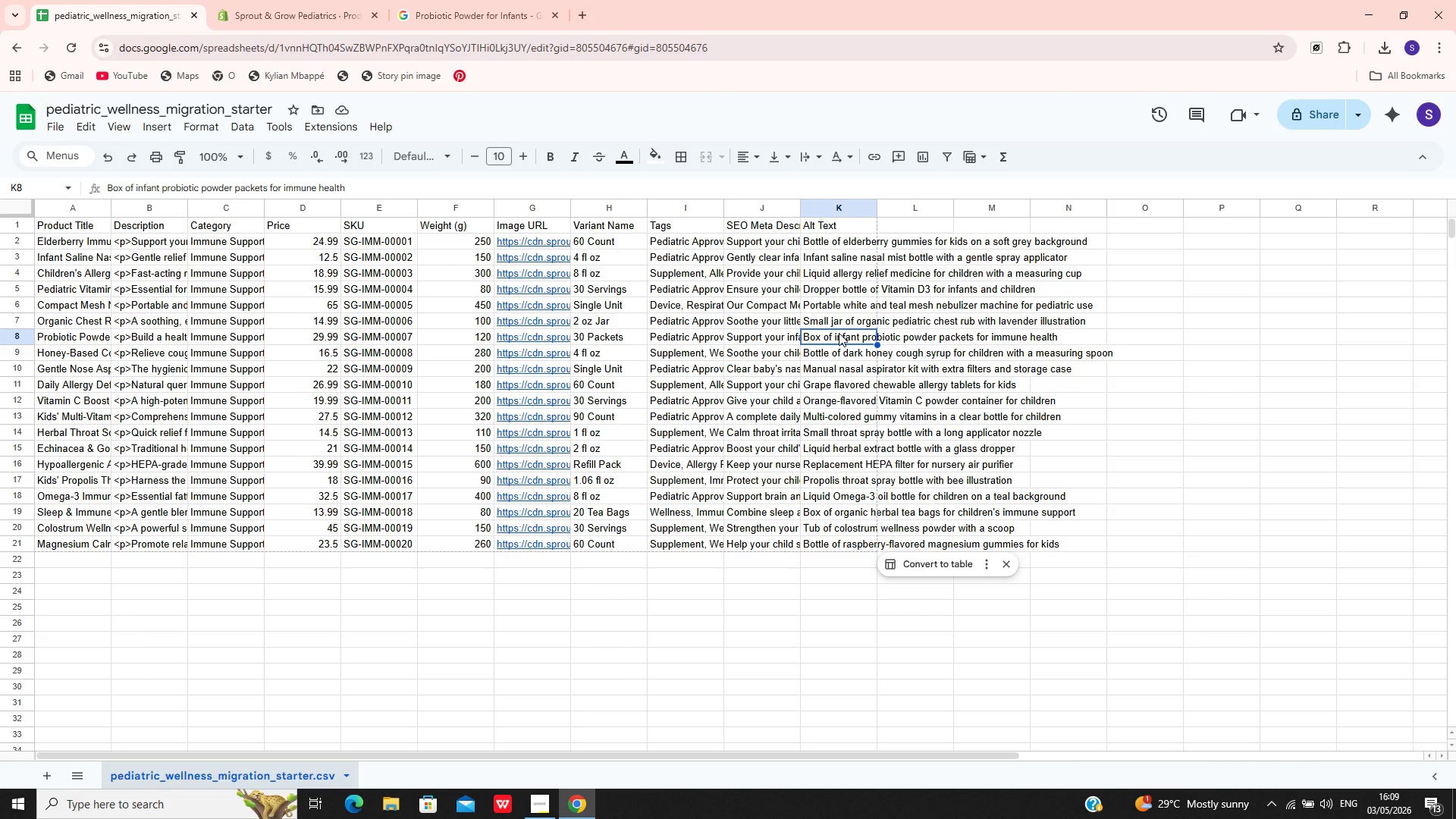 
double_click([839, 333])
 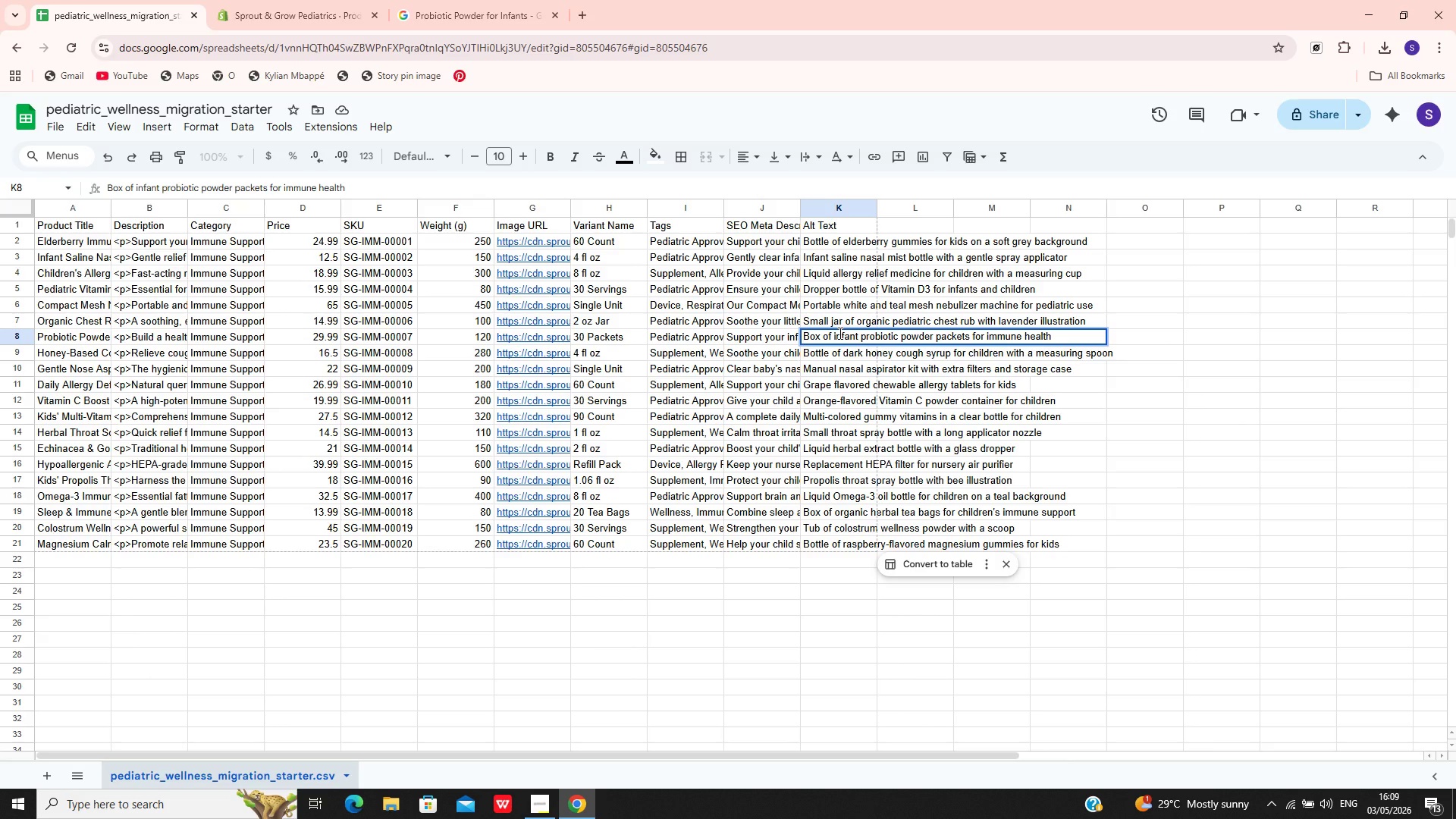 
key(Control+A)
 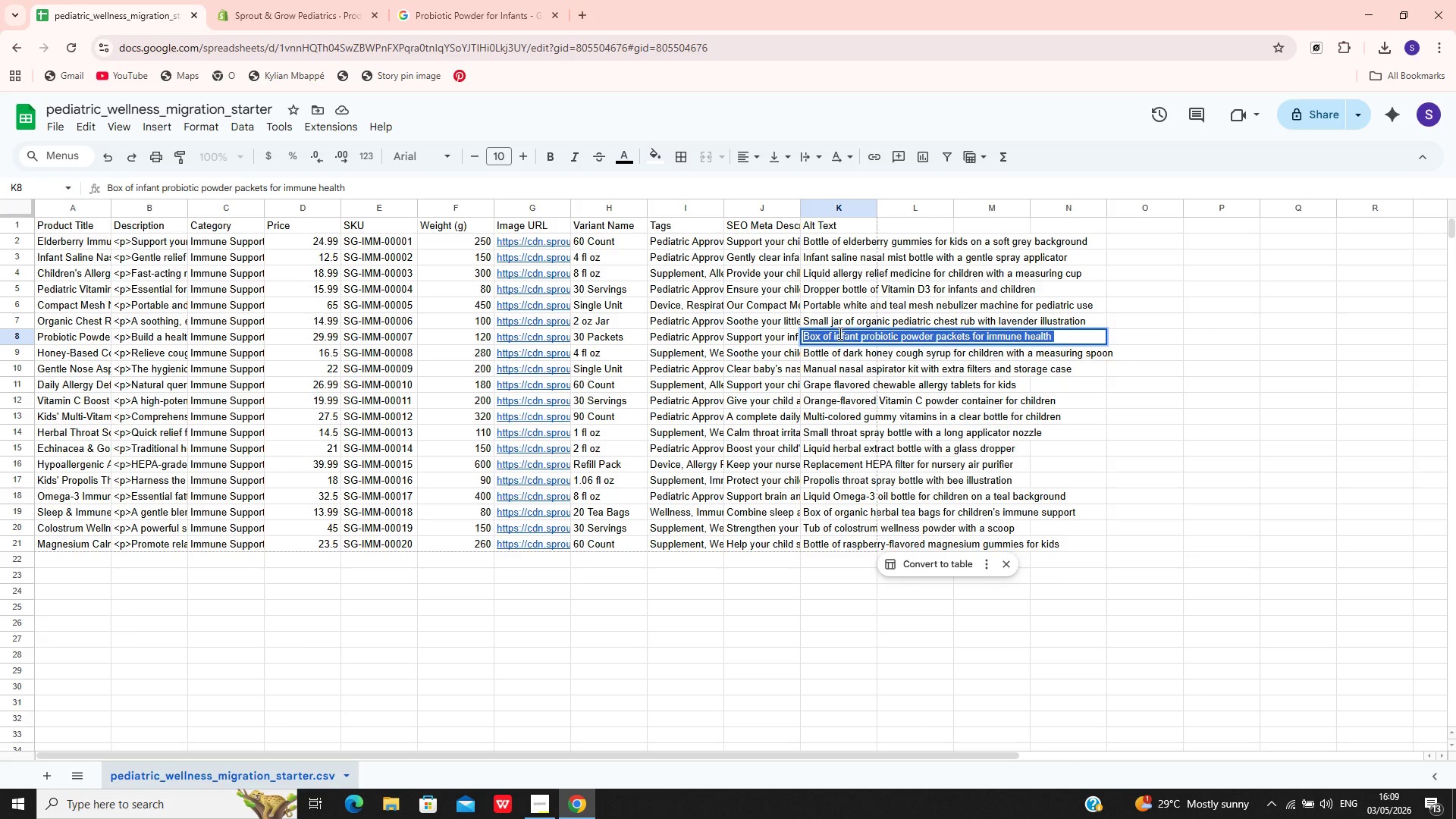 
key(Control+C)
 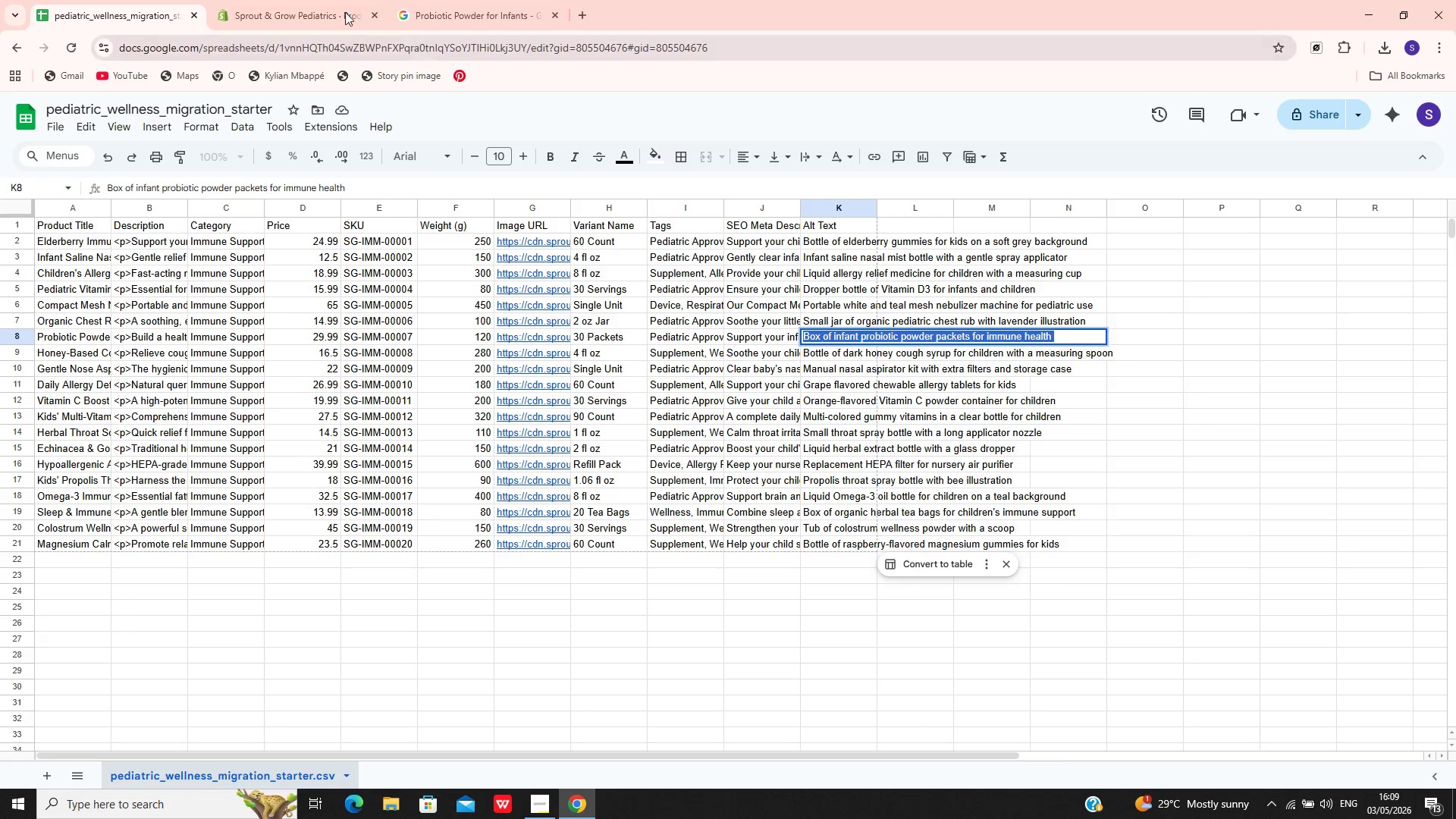 
left_click([313, 4])
 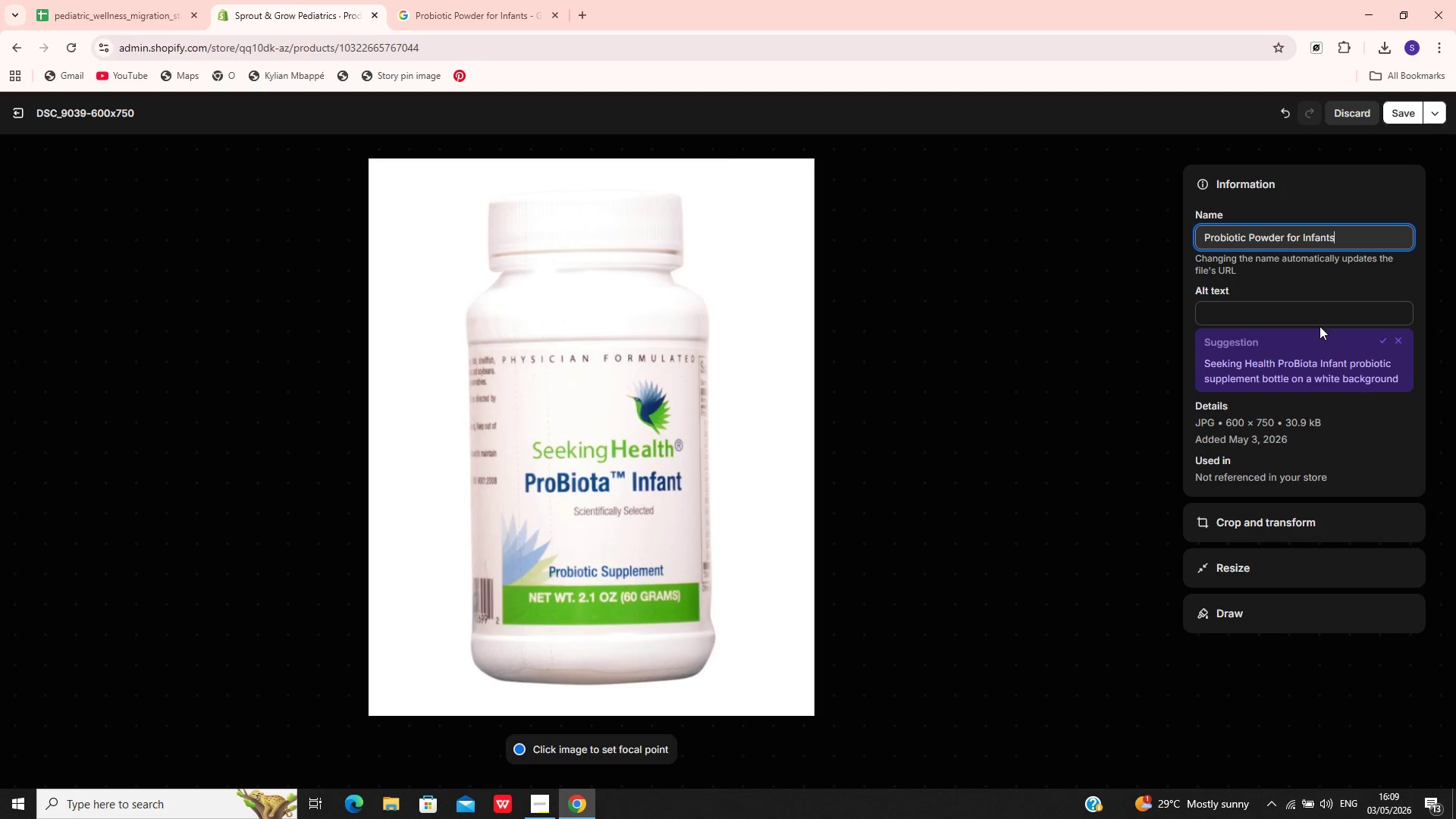 
left_click([1311, 322])
 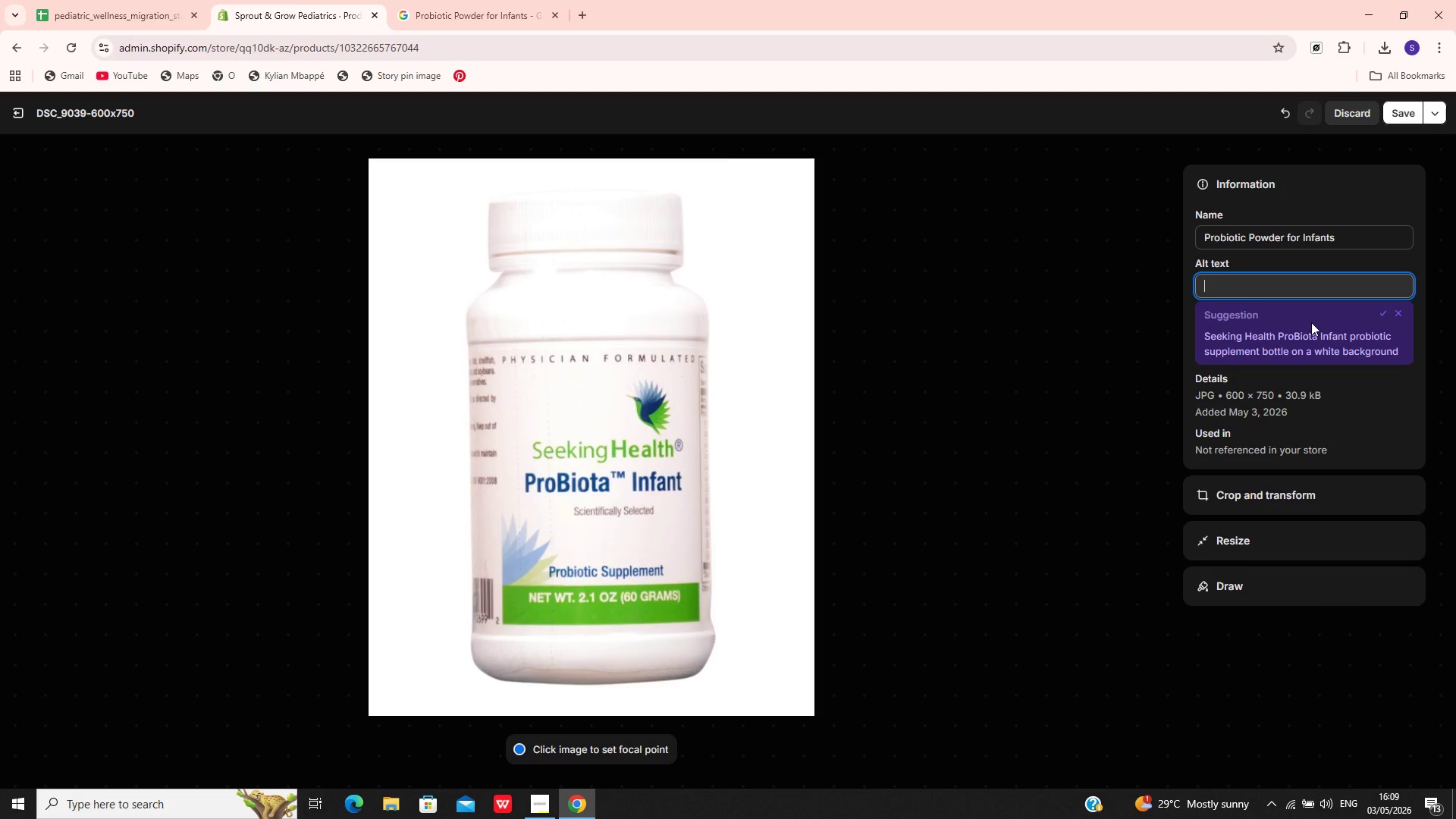 
key(Control+V)
 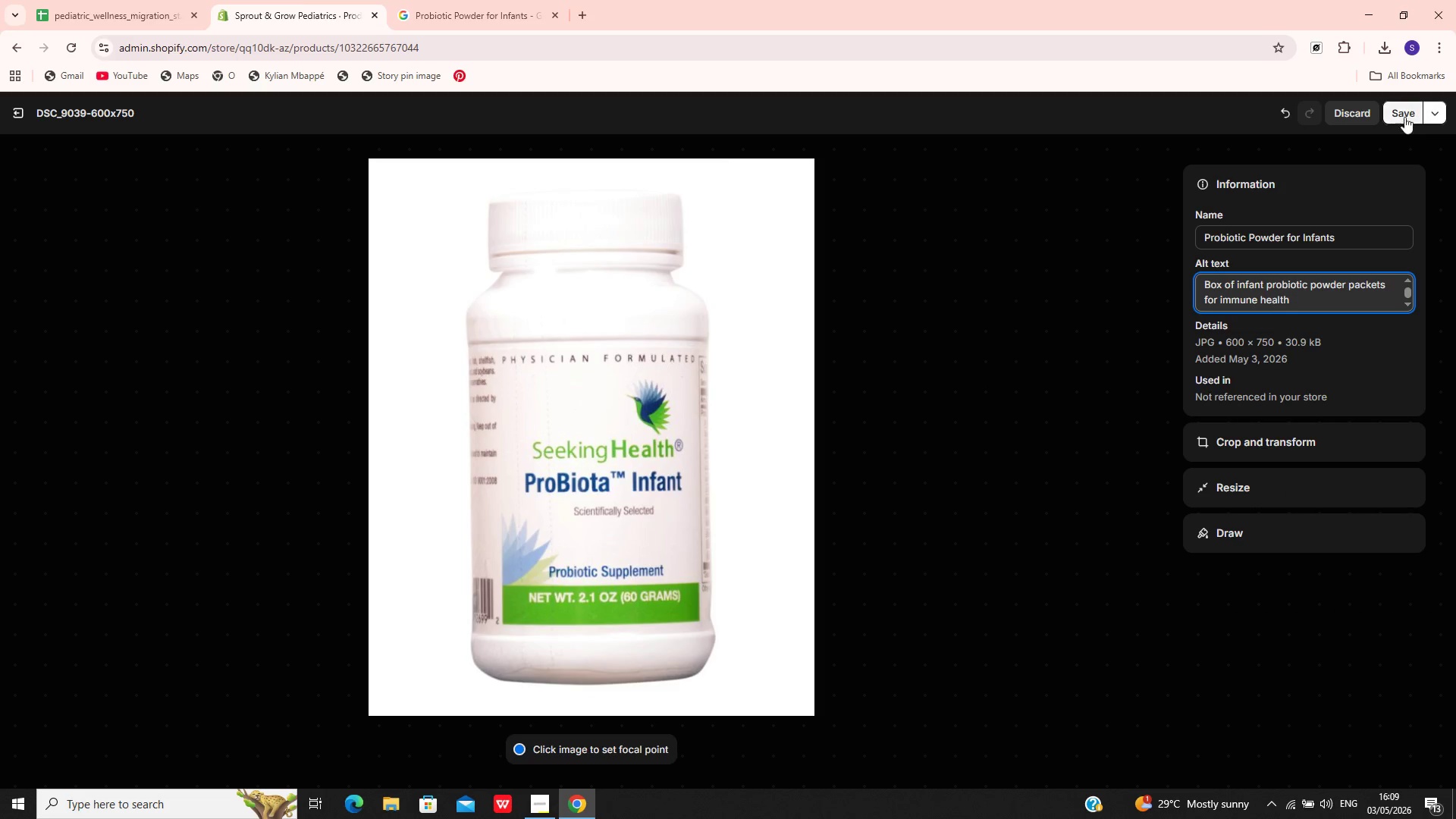 
left_click([1404, 114])
 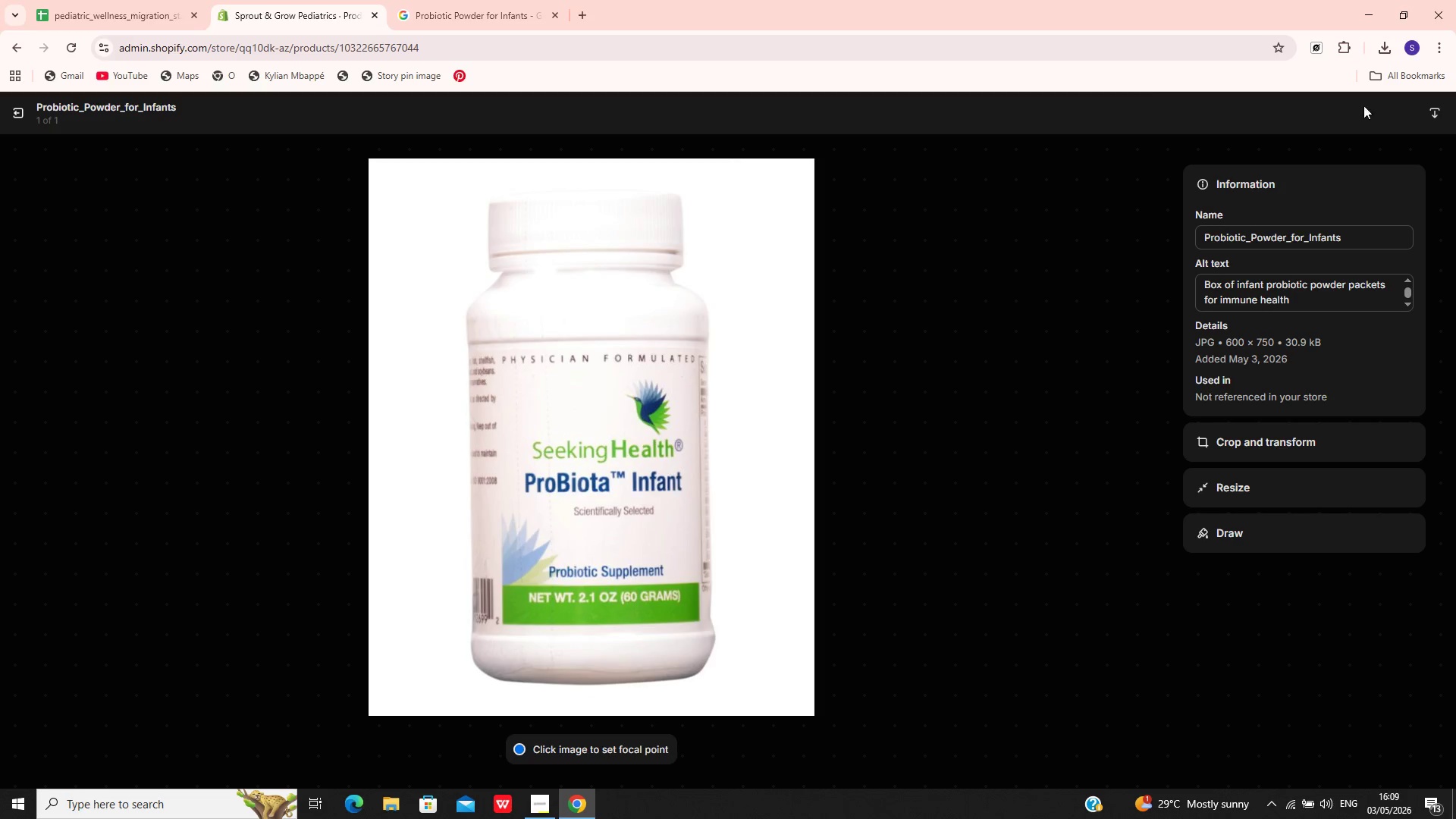 
wait(5.92)
 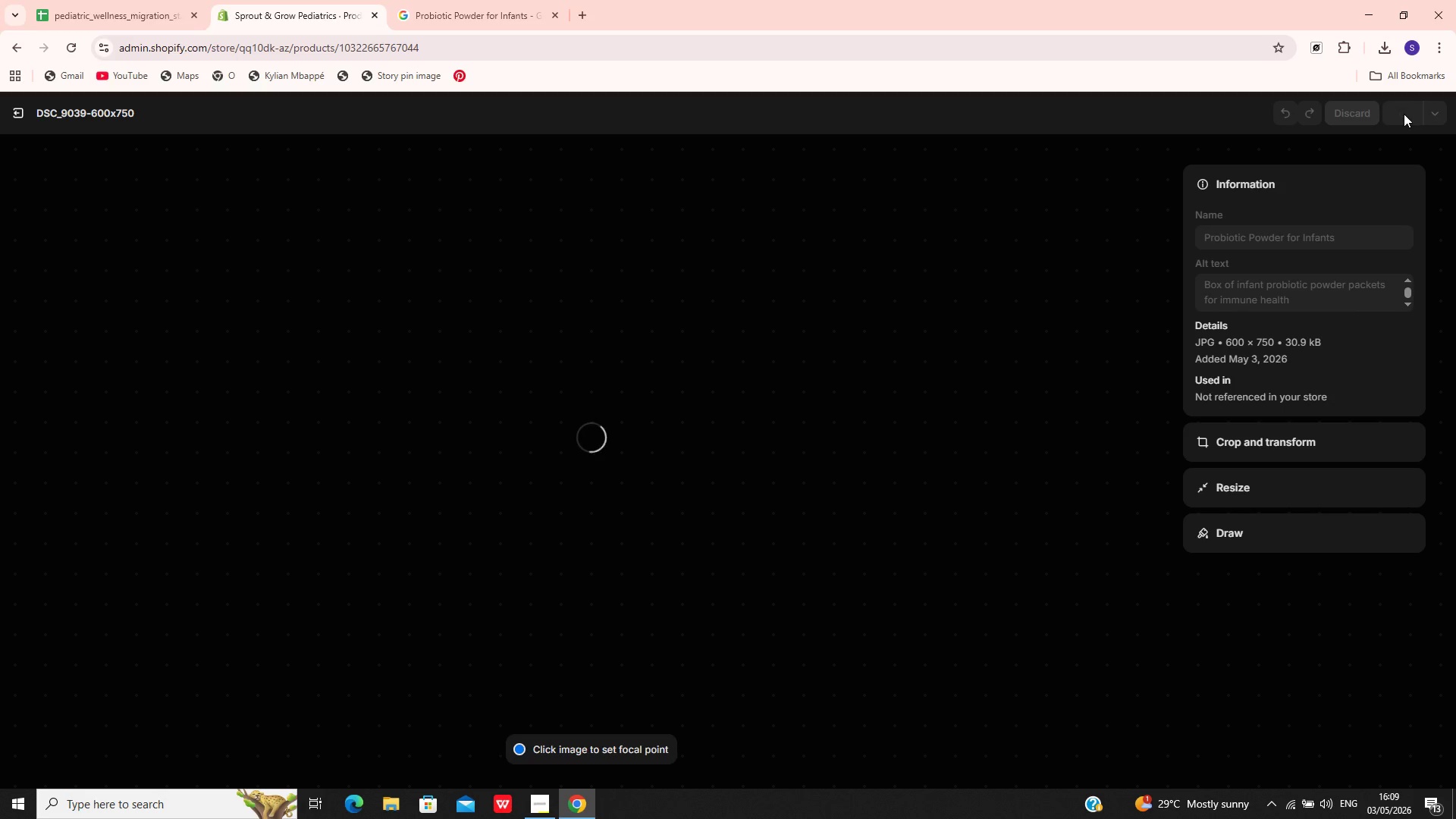 
left_click([17, 115])
 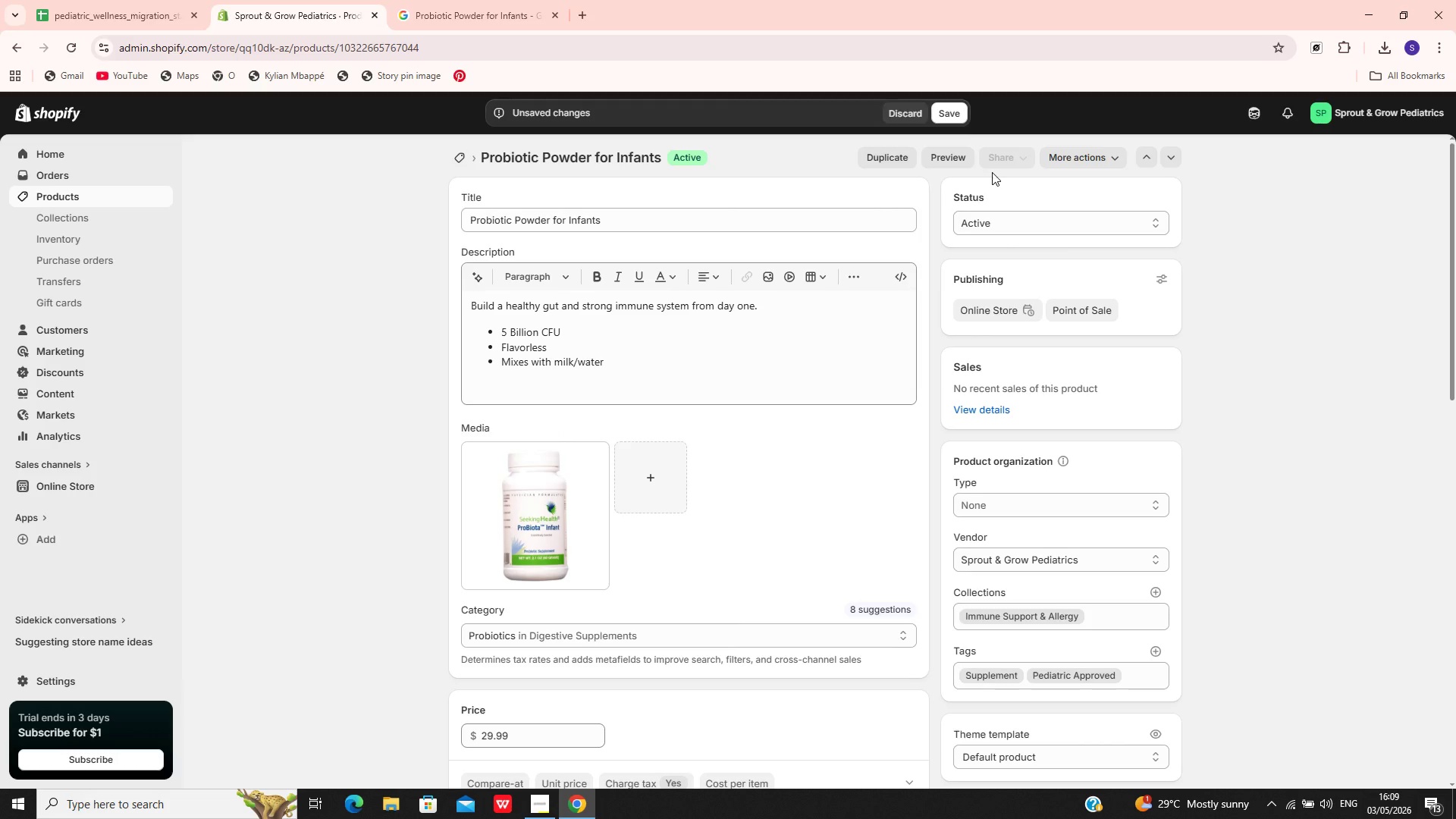 
left_click([951, 115])
 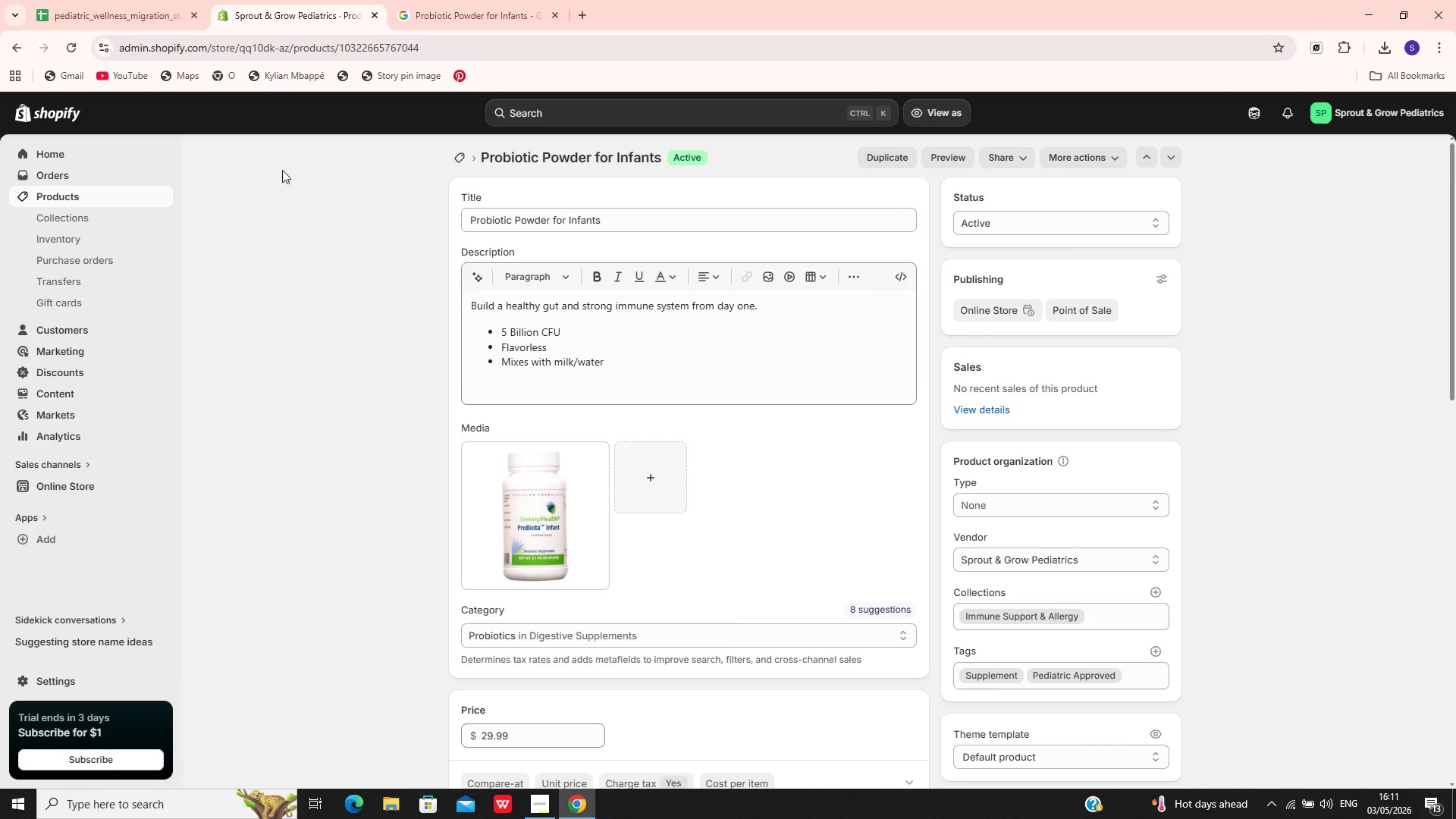 
wait(114.42)
 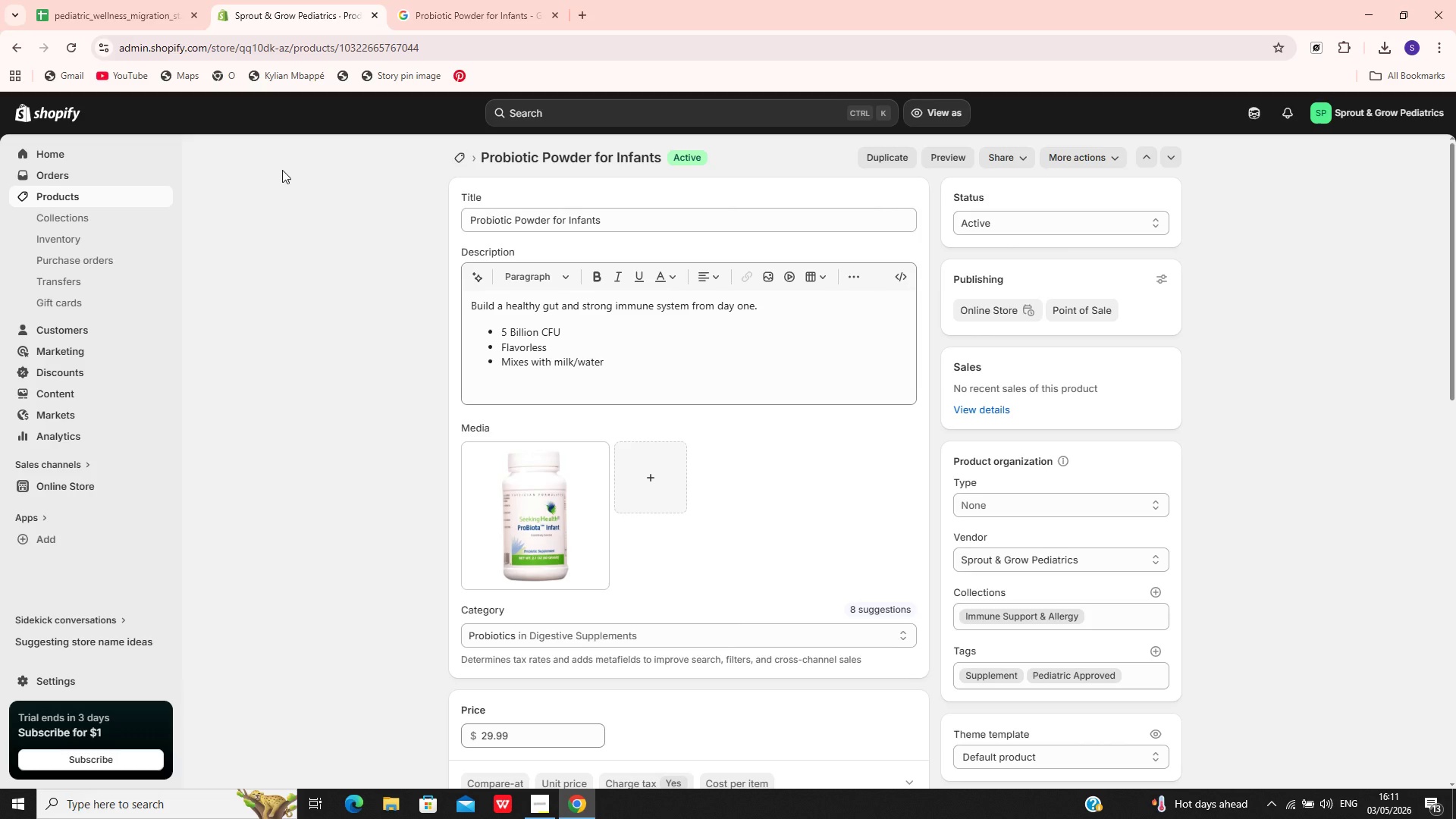 
left_click([282, 170])
 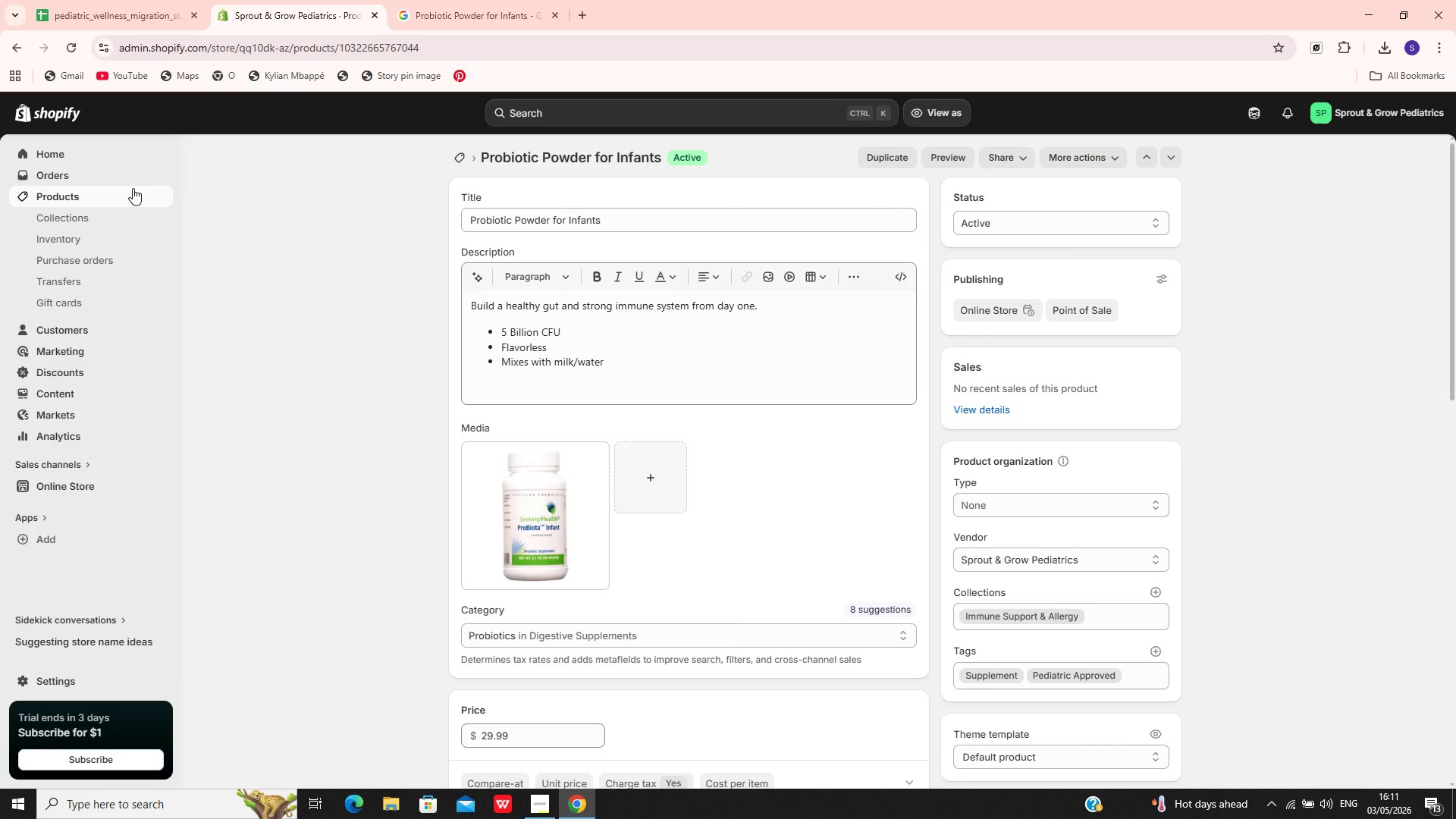 
left_click([131, 198])
 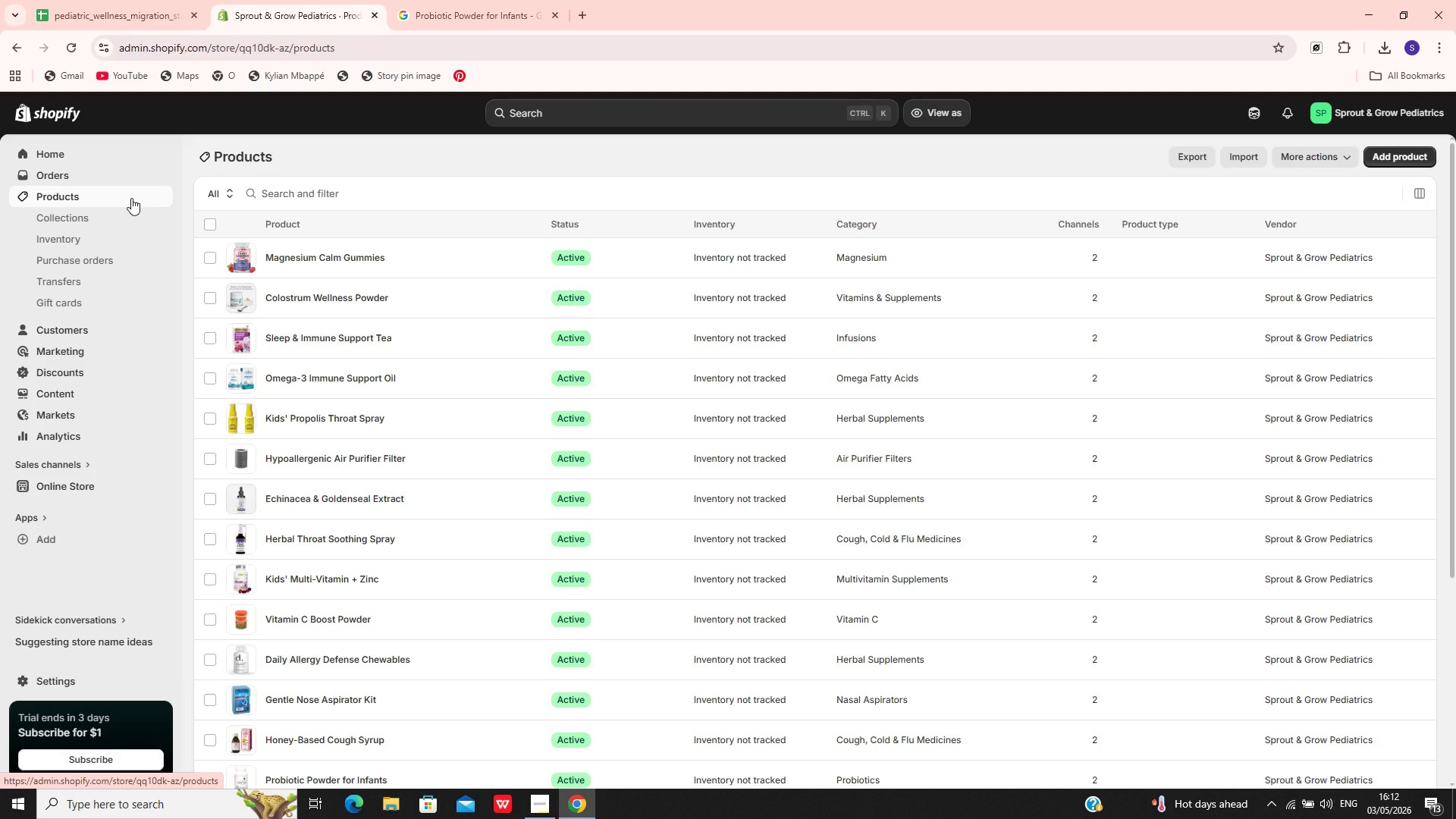 
wait(21.06)
 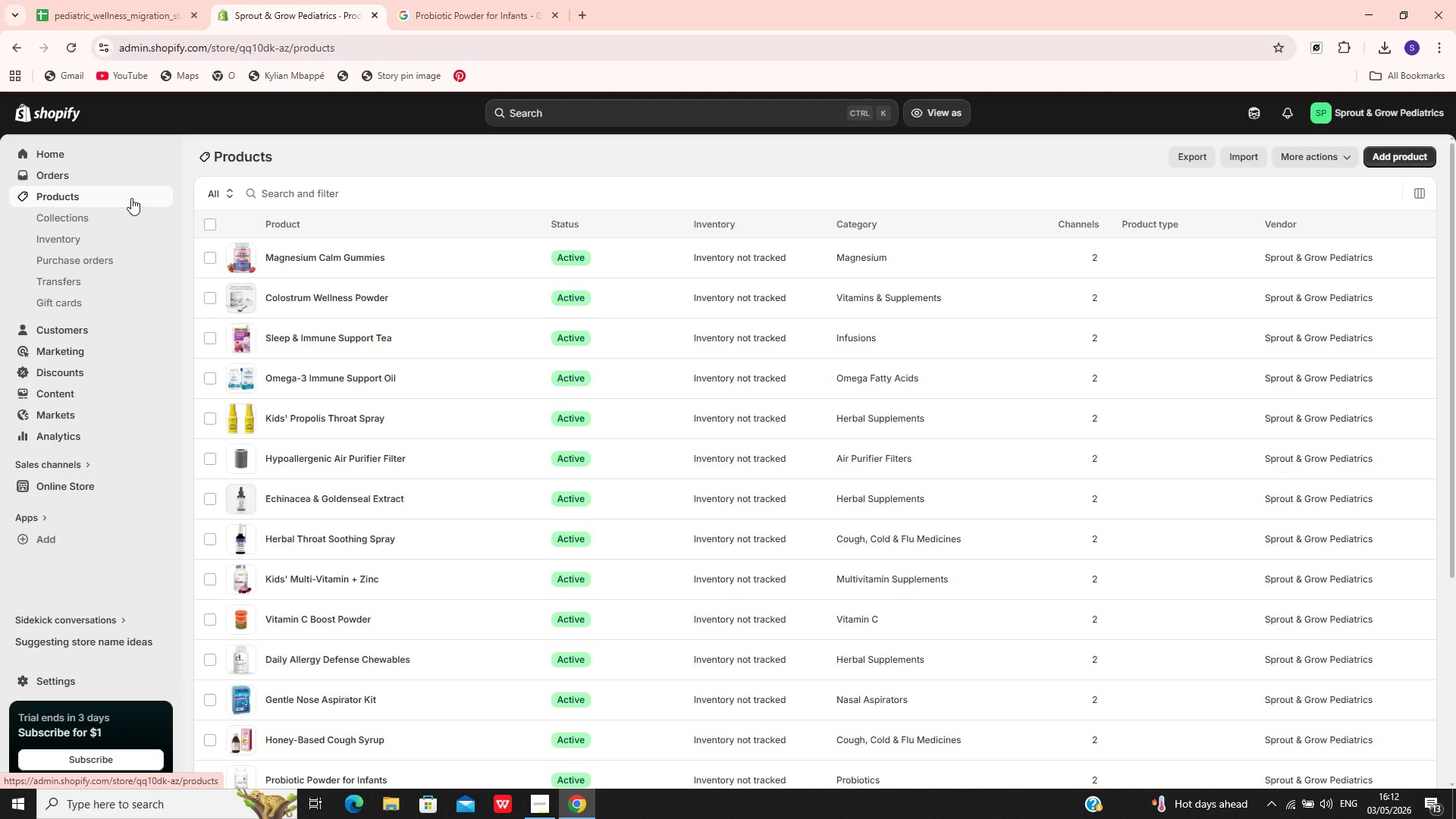 
left_click([359, 479])
 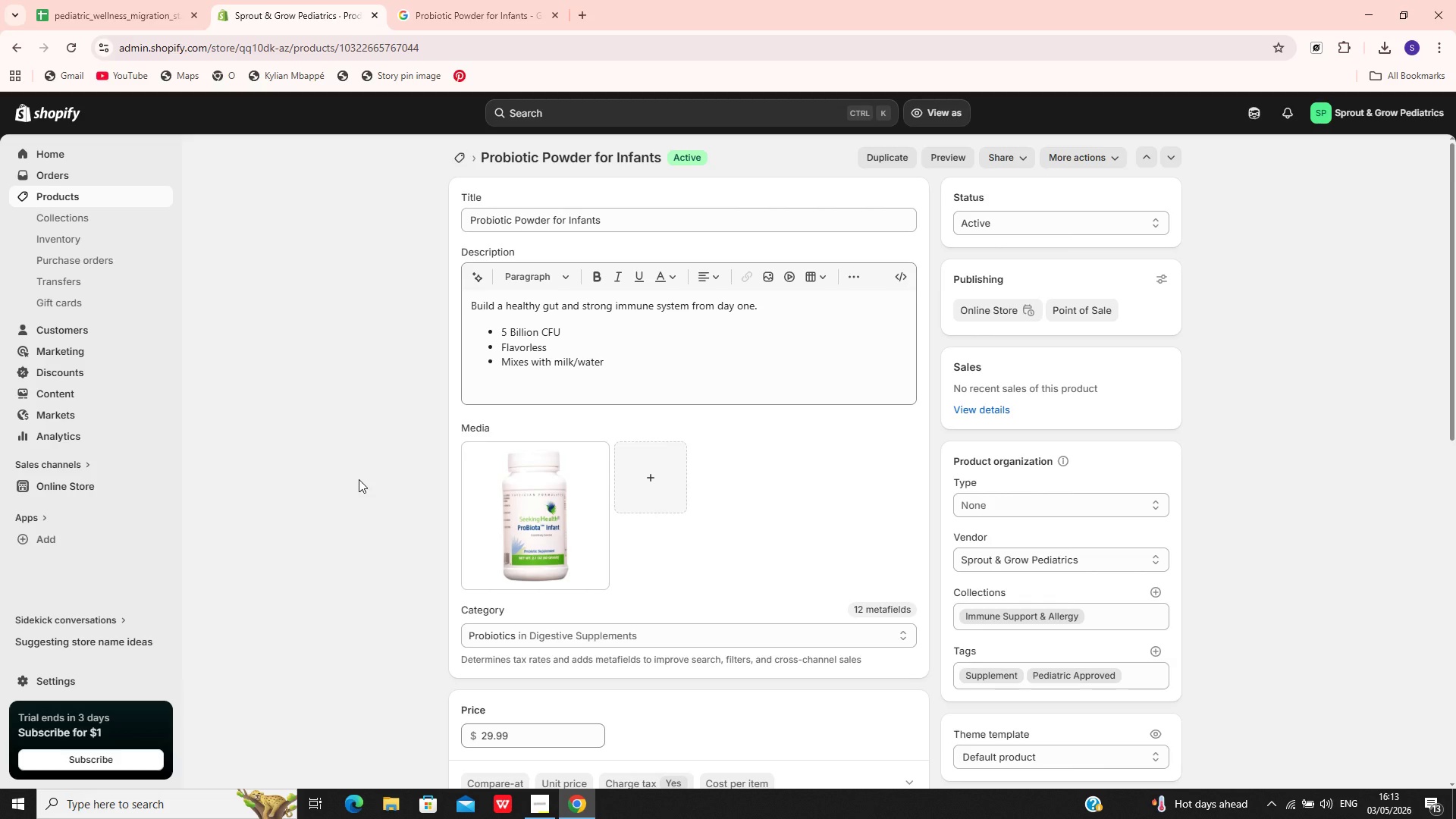 
wait(76.78)
 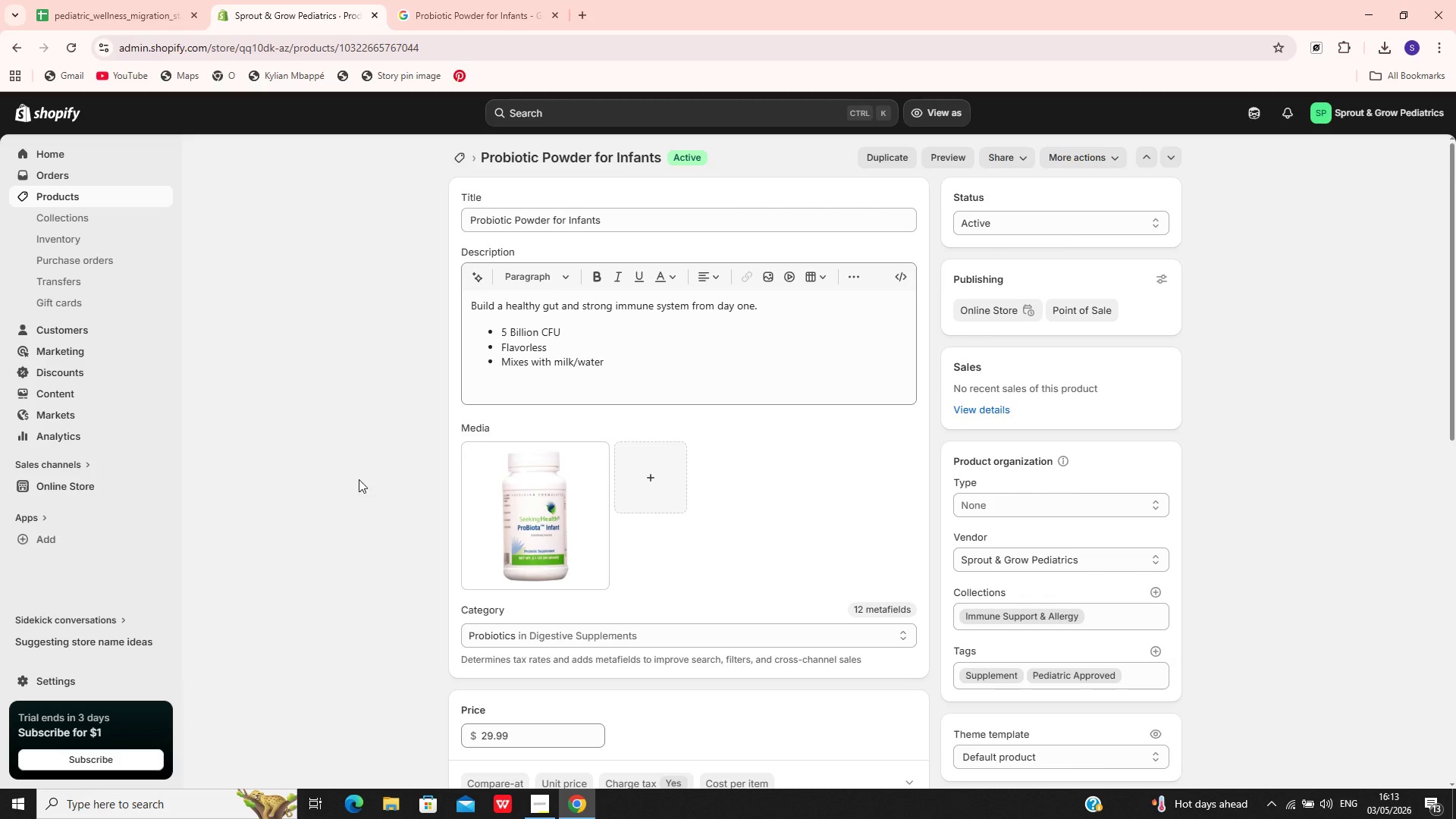 
left_click([88, 198])
 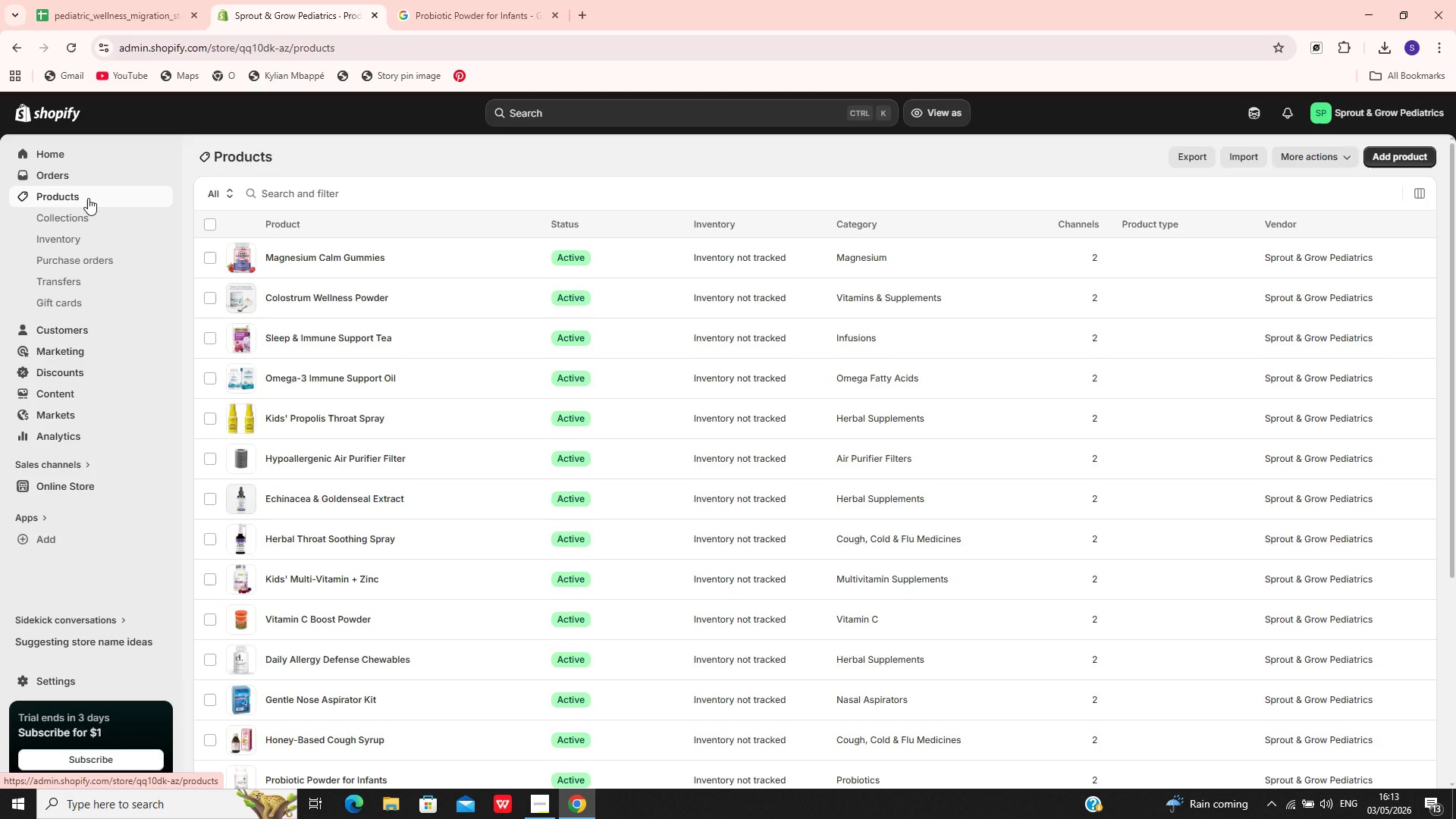 
wait(23.08)
 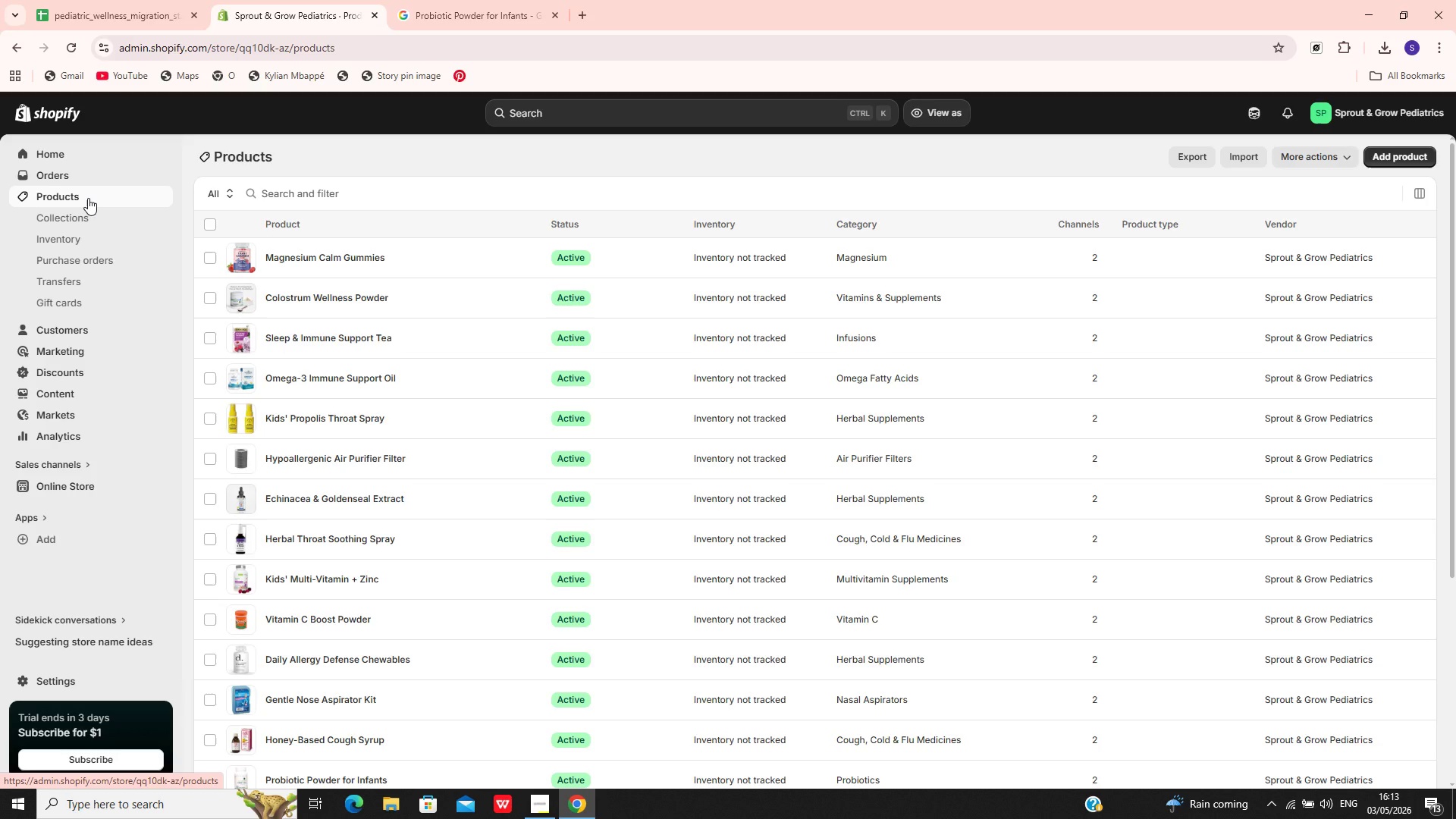 
left_click([401, 486])
 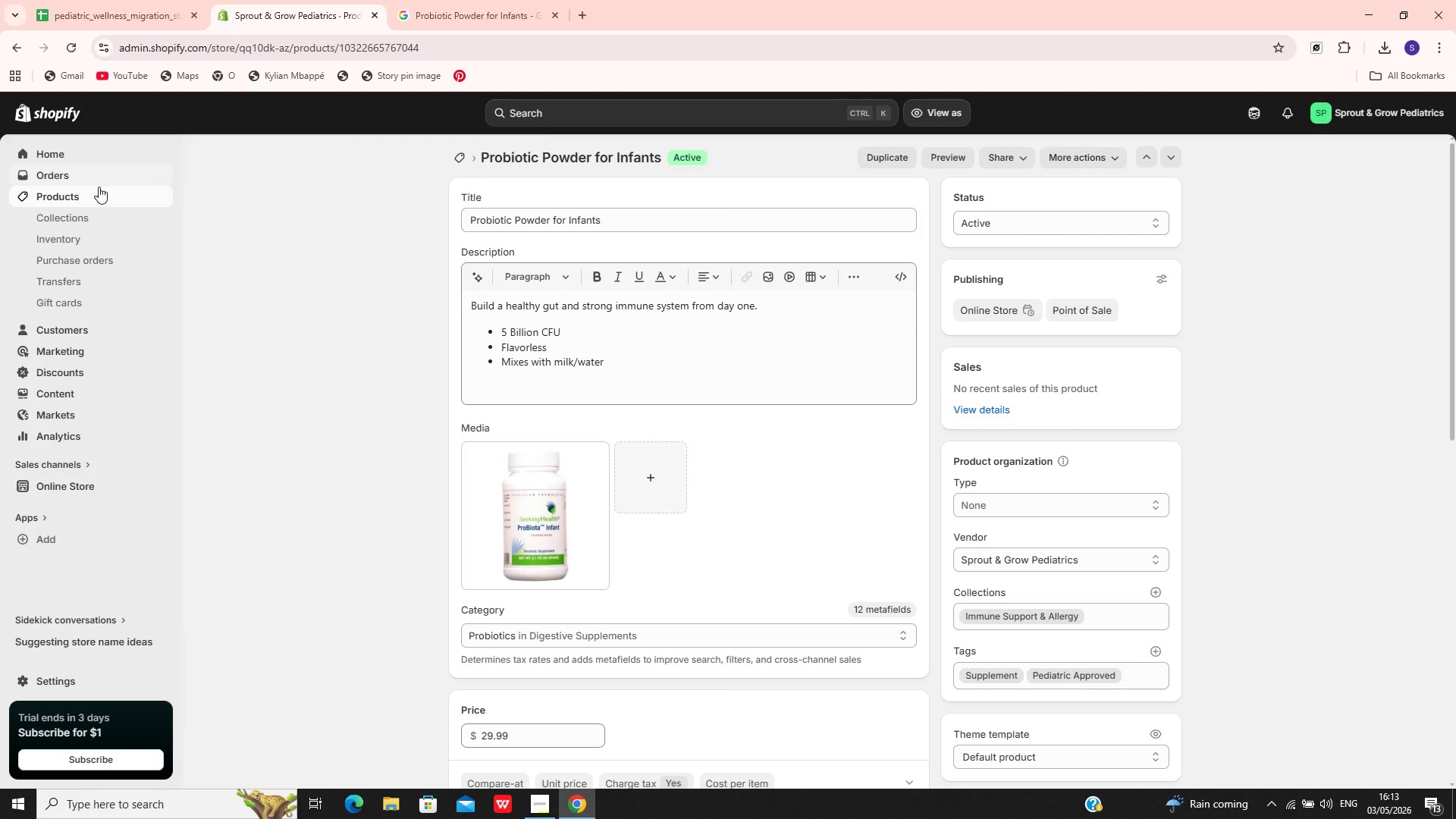 
left_click([97, 193])
 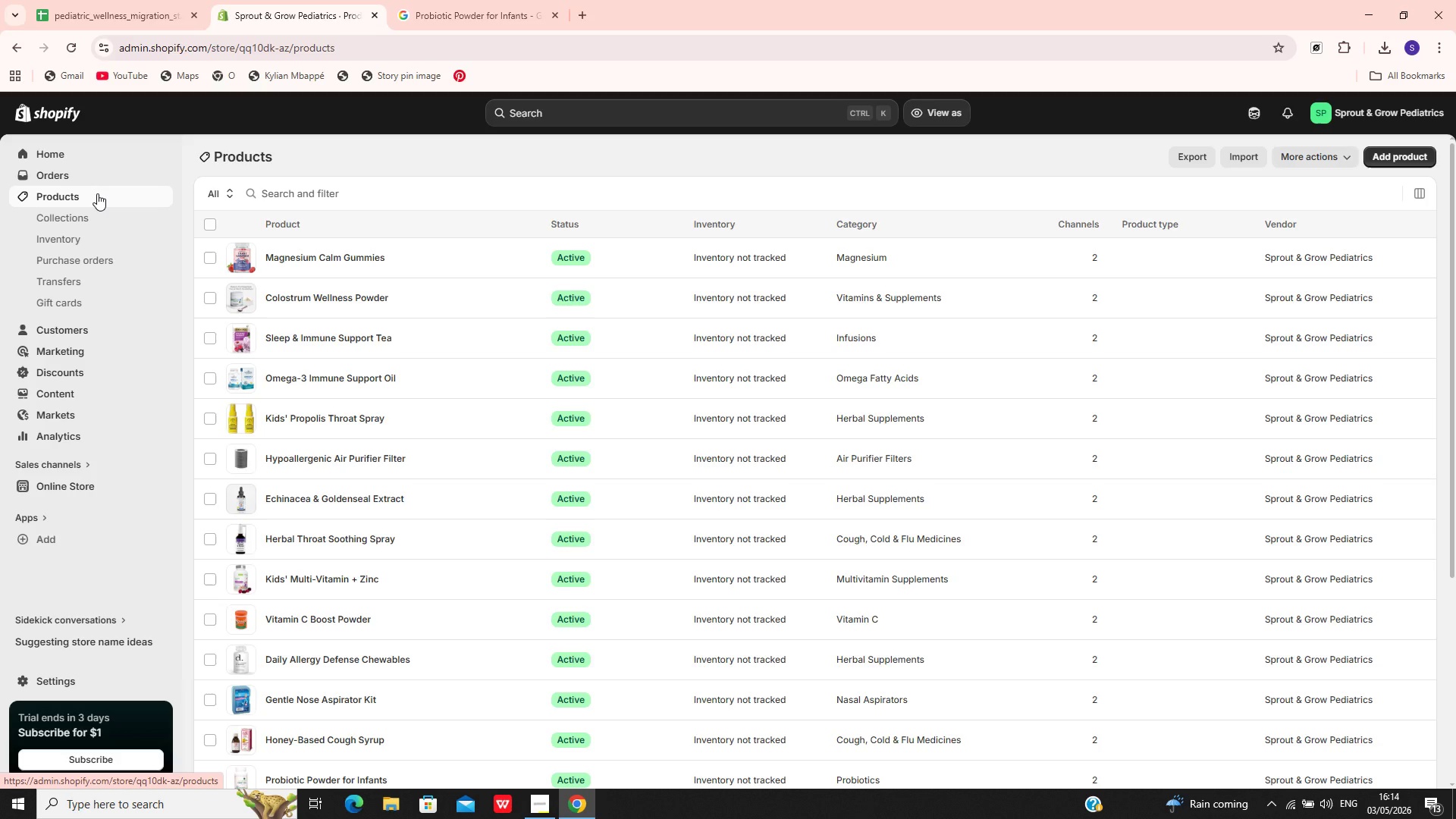 
wait(14.66)
 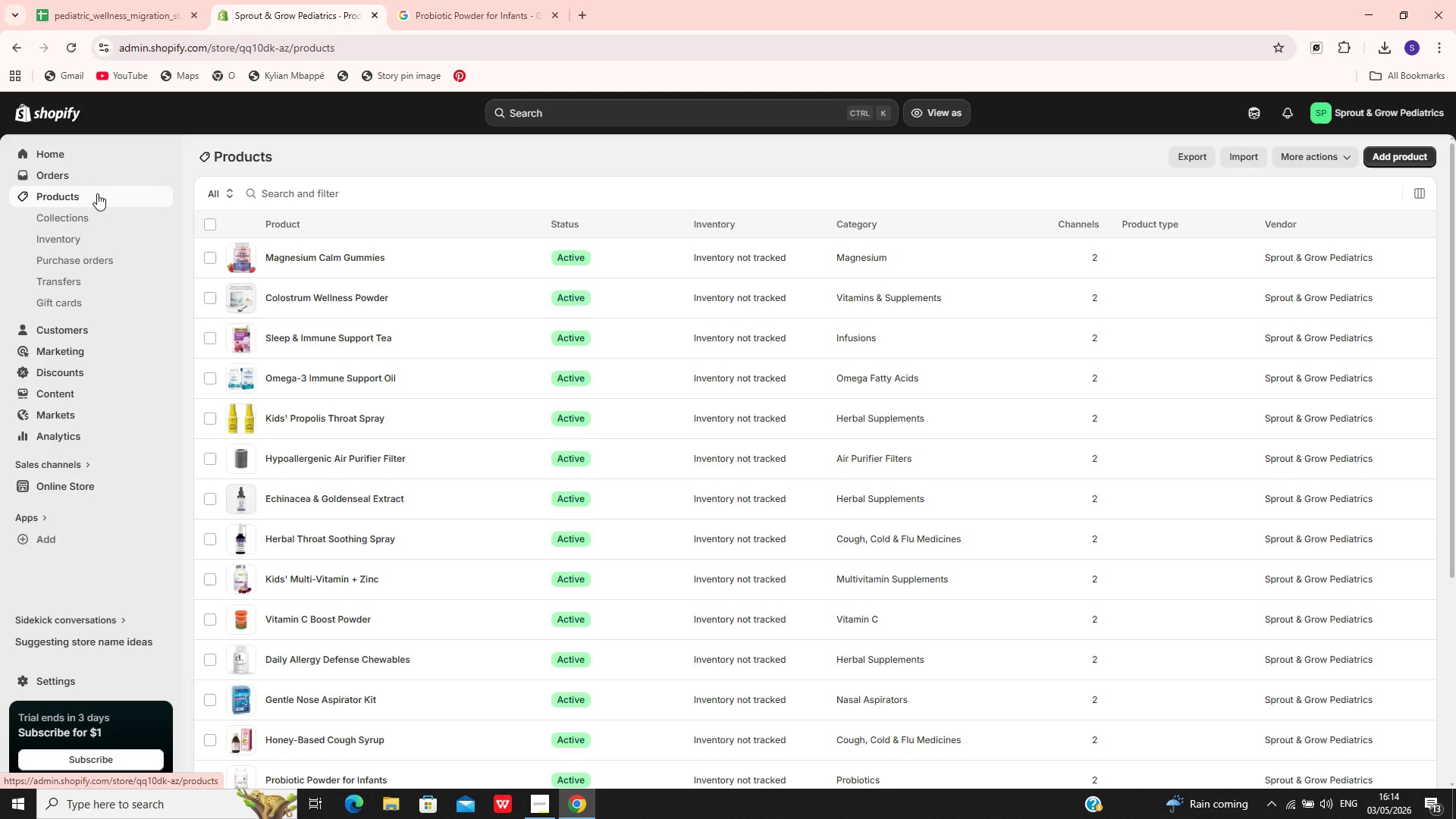 
left_click([299, 513])
 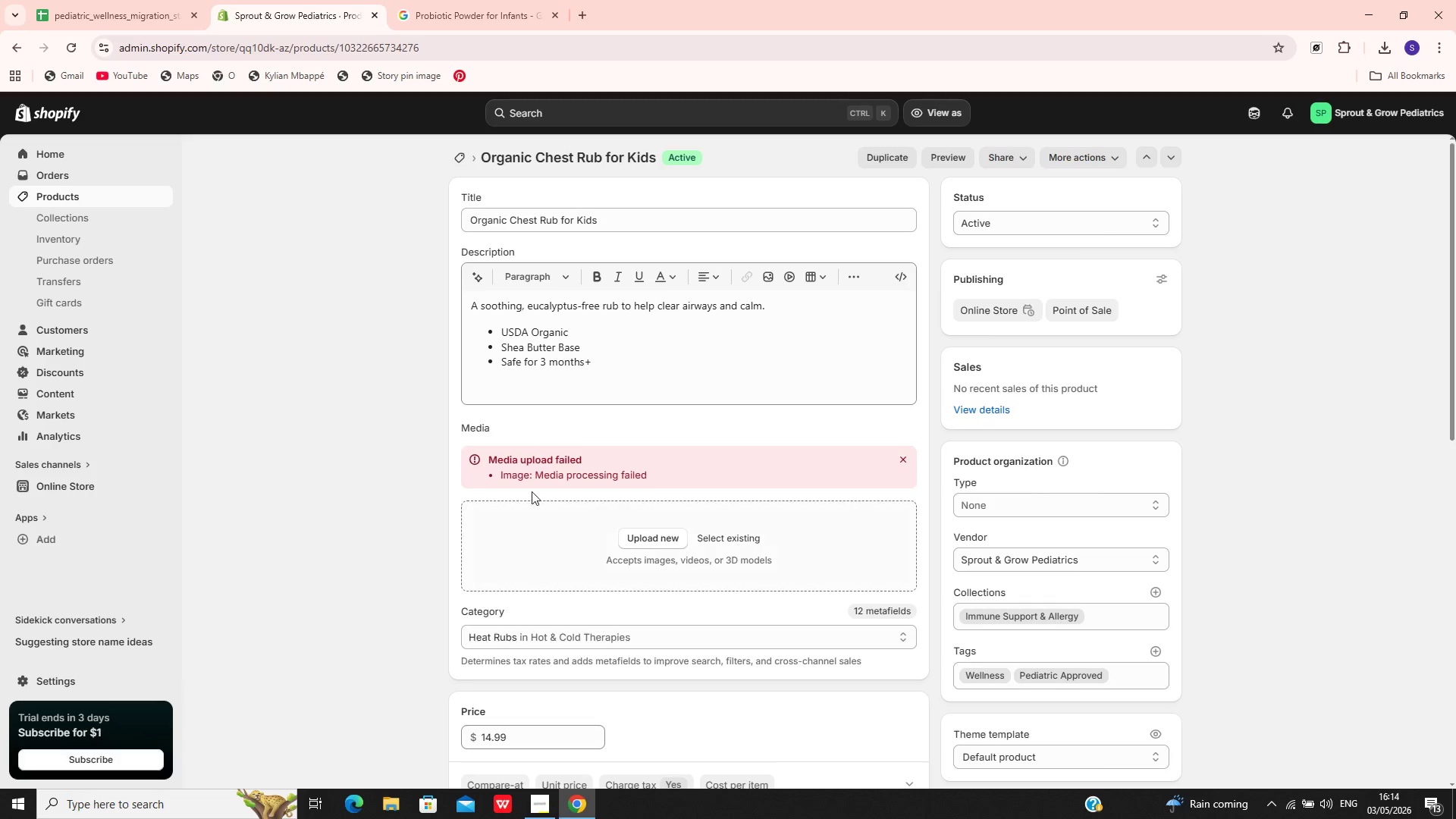 
wait(6.8)
 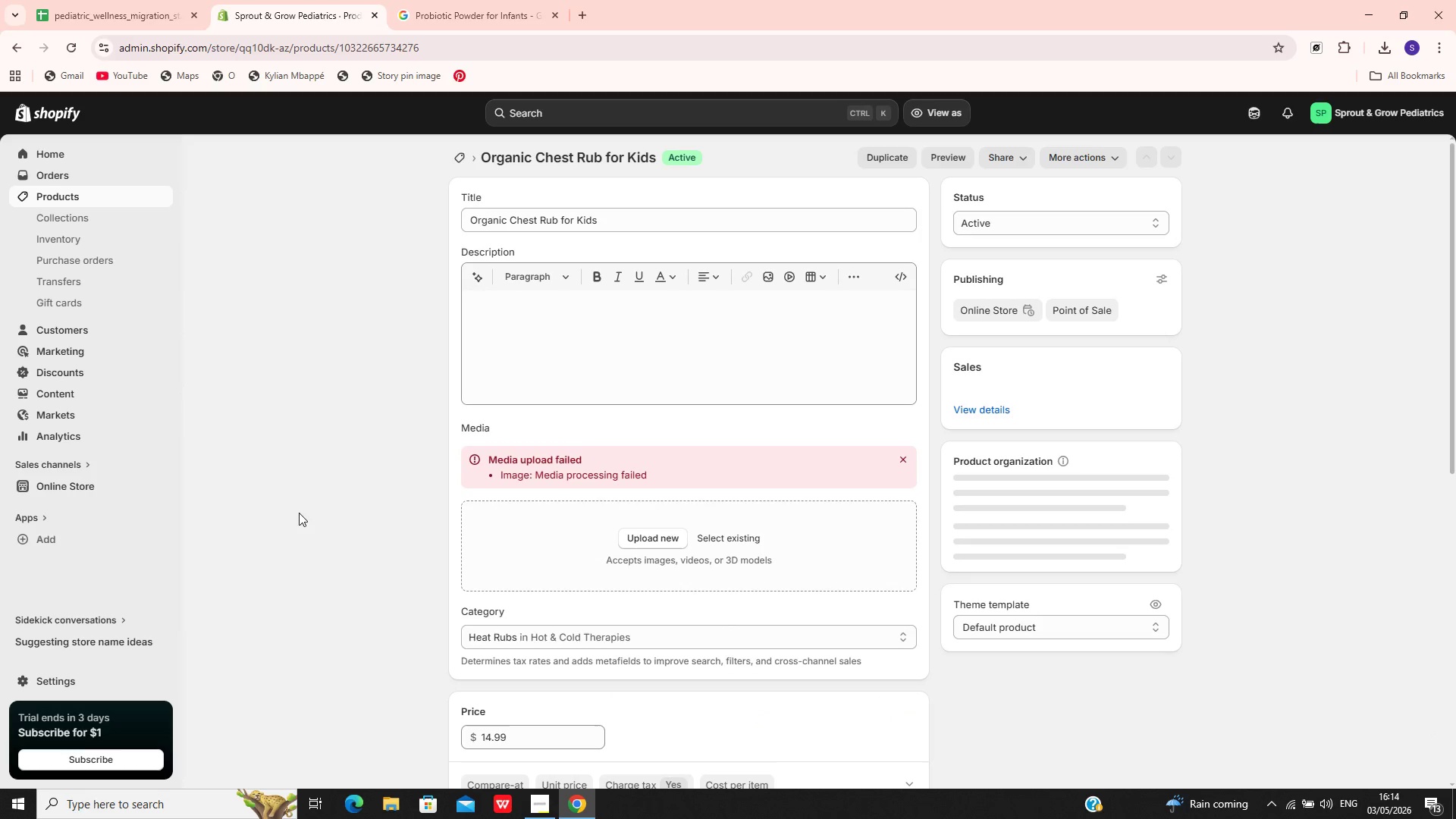 
left_click([904, 460])
 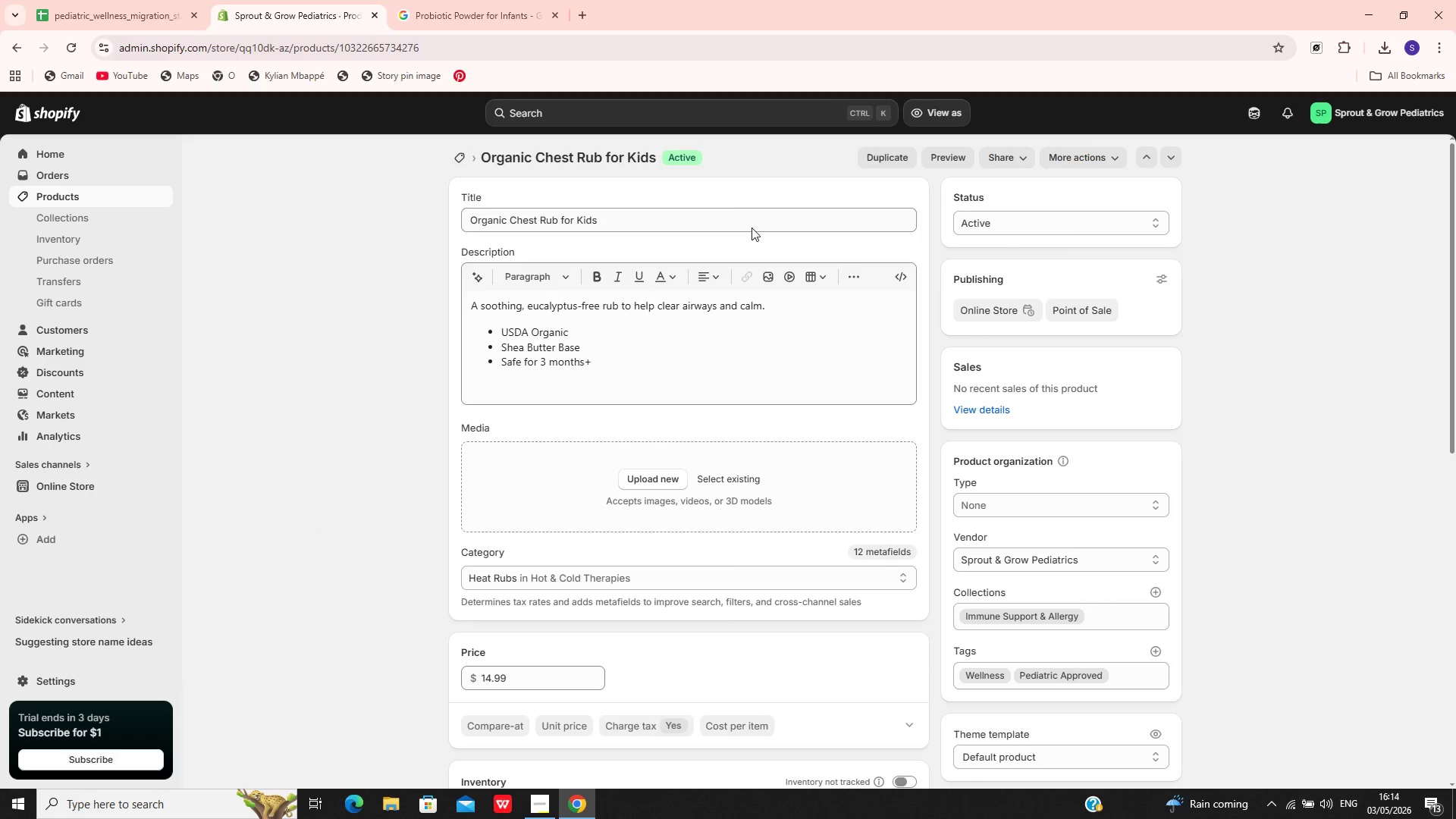 
left_click([752, 221])
 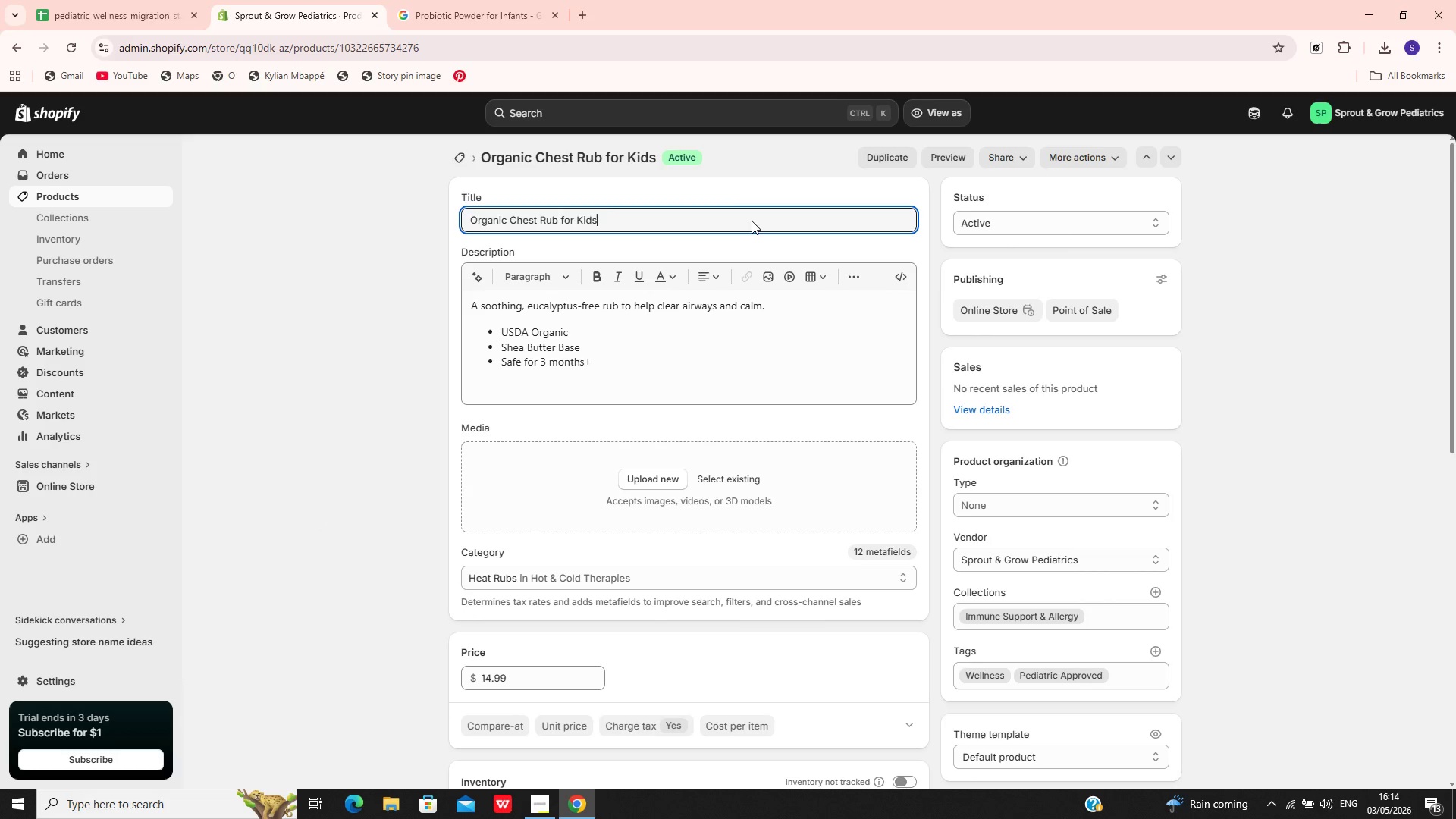 
key(Control+A)
 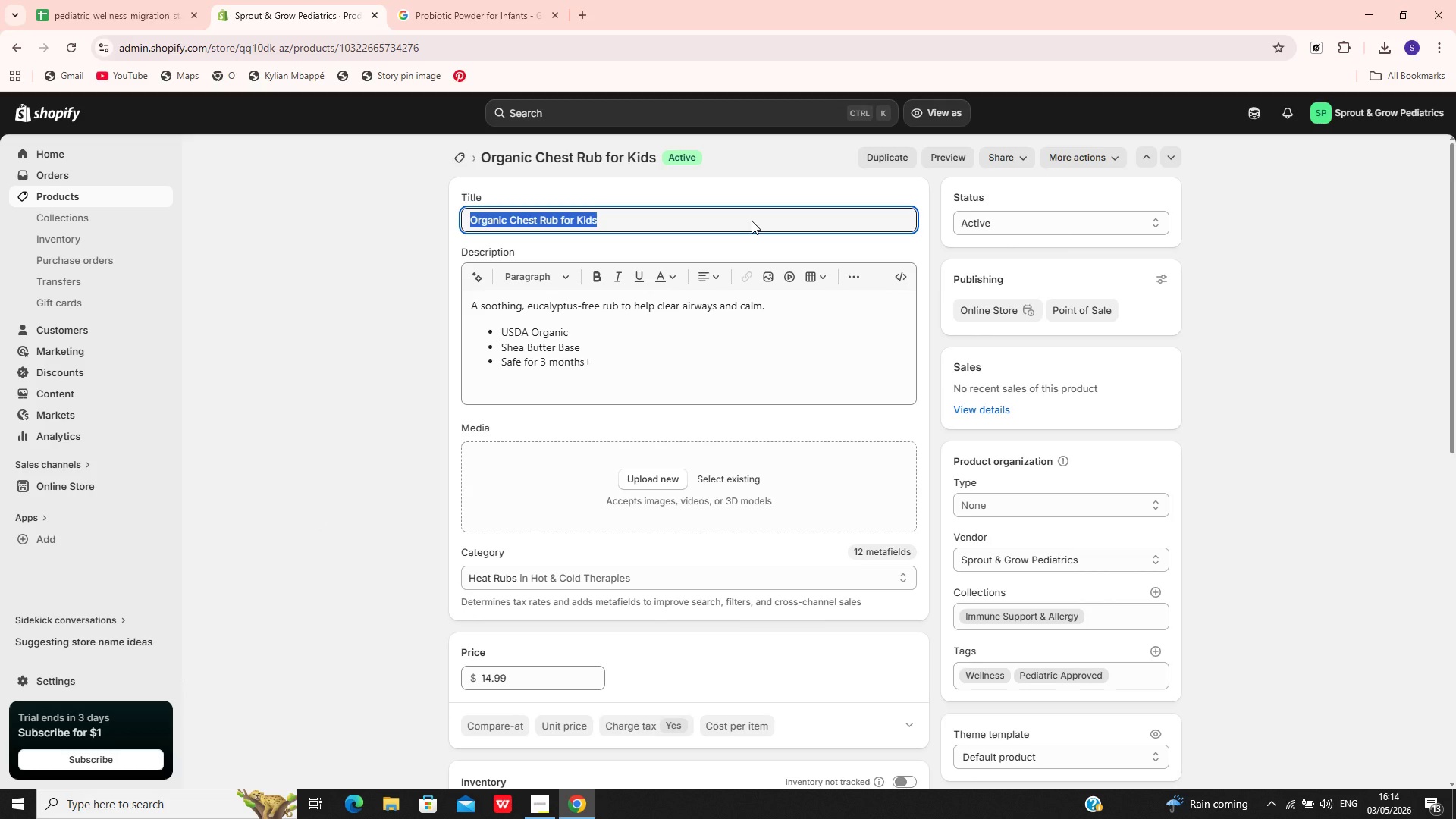 
key(Control+C)
 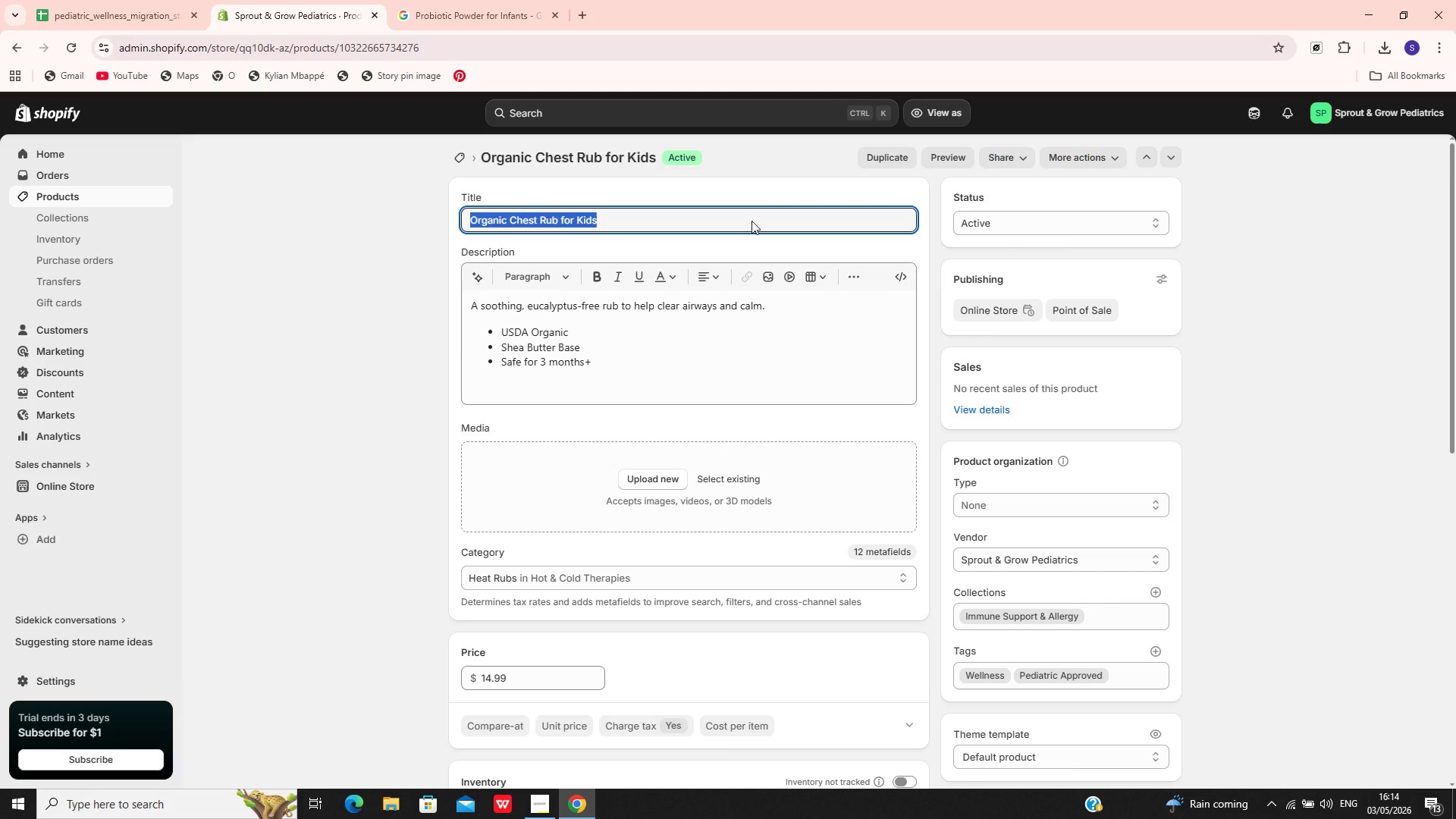 
wait(30.77)
 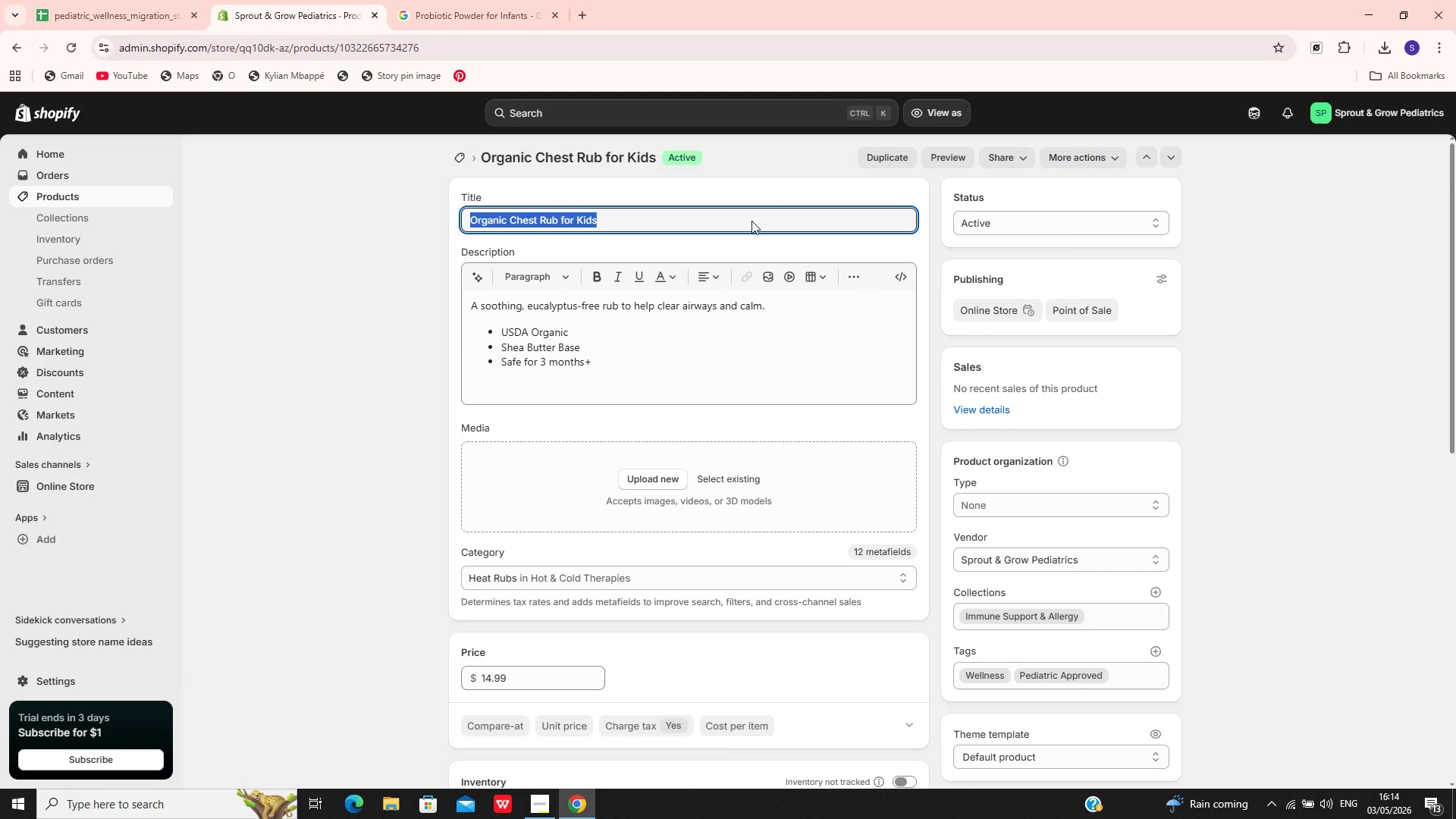 
left_click([523, 0])
 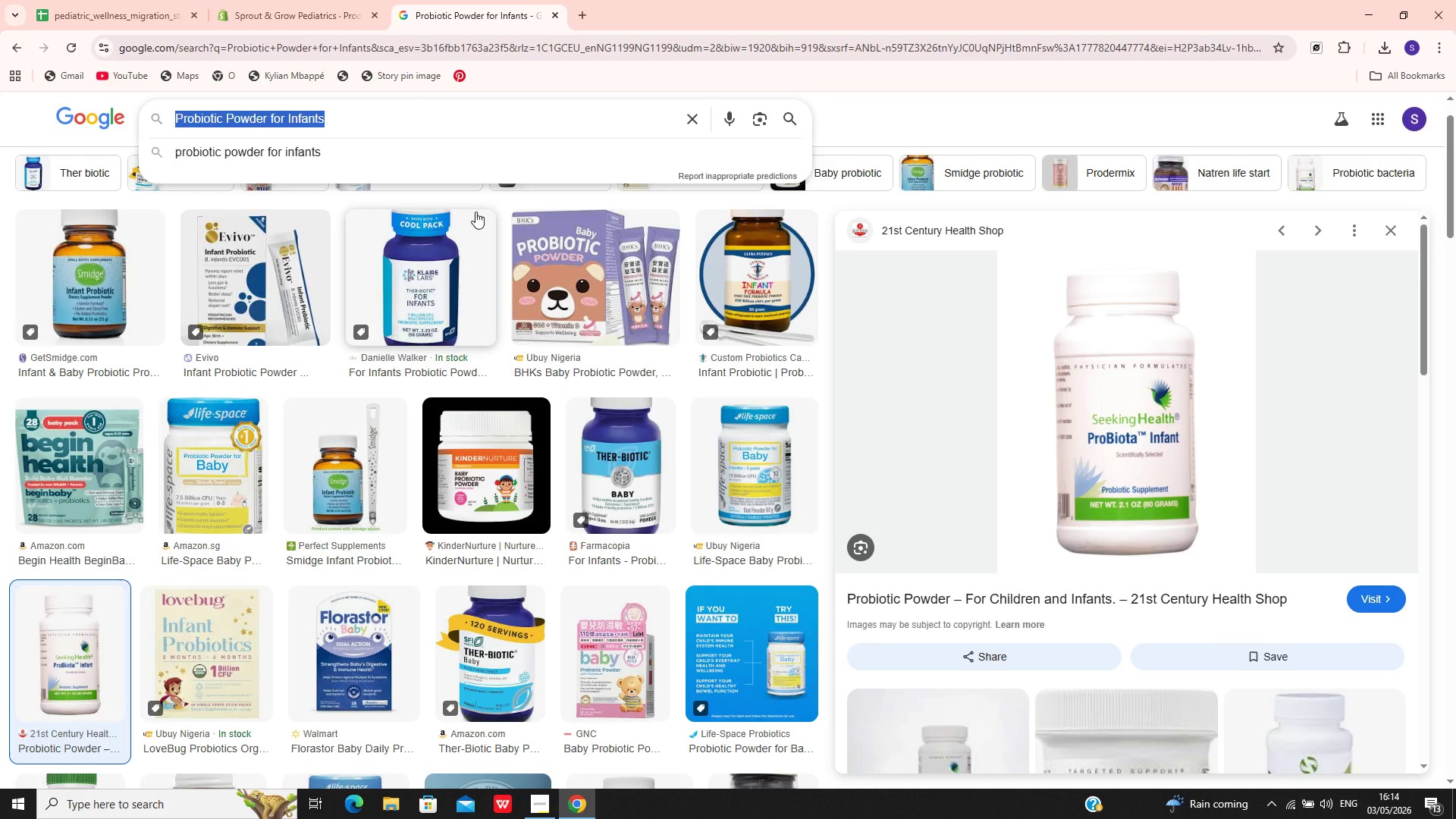 
key(Control+V)
 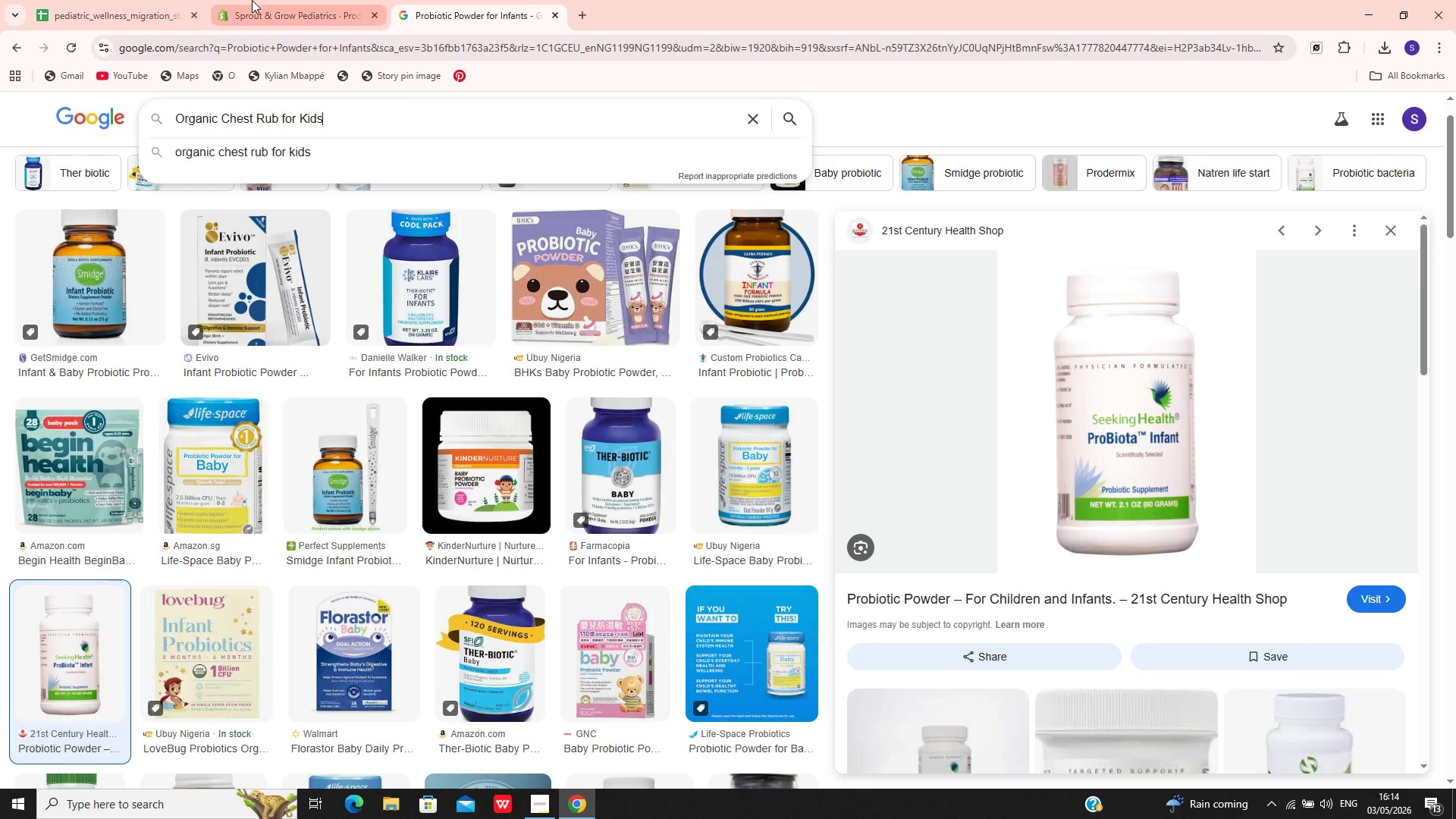 
left_click([246, 0])
 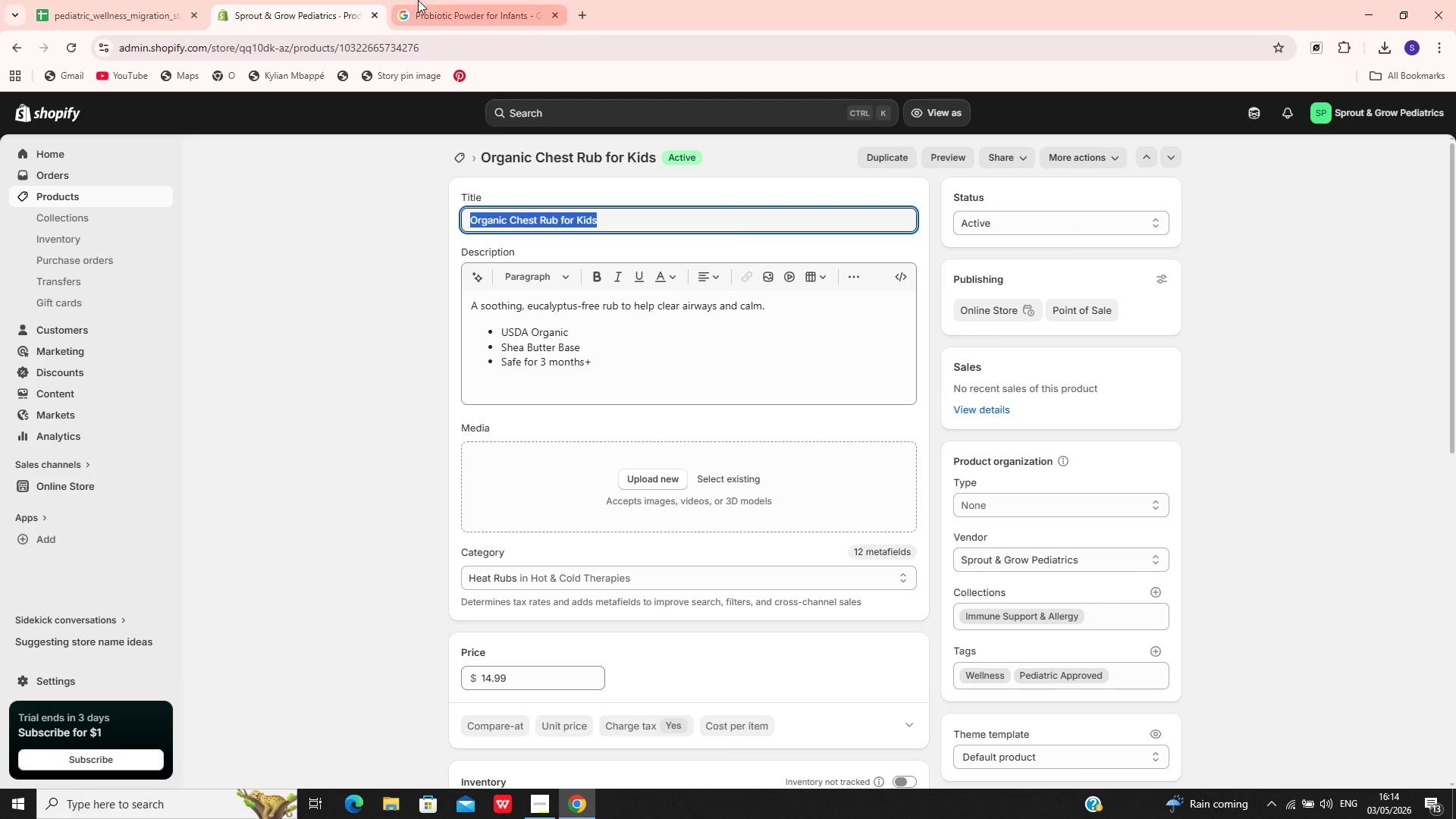 
left_click([450, 0])
 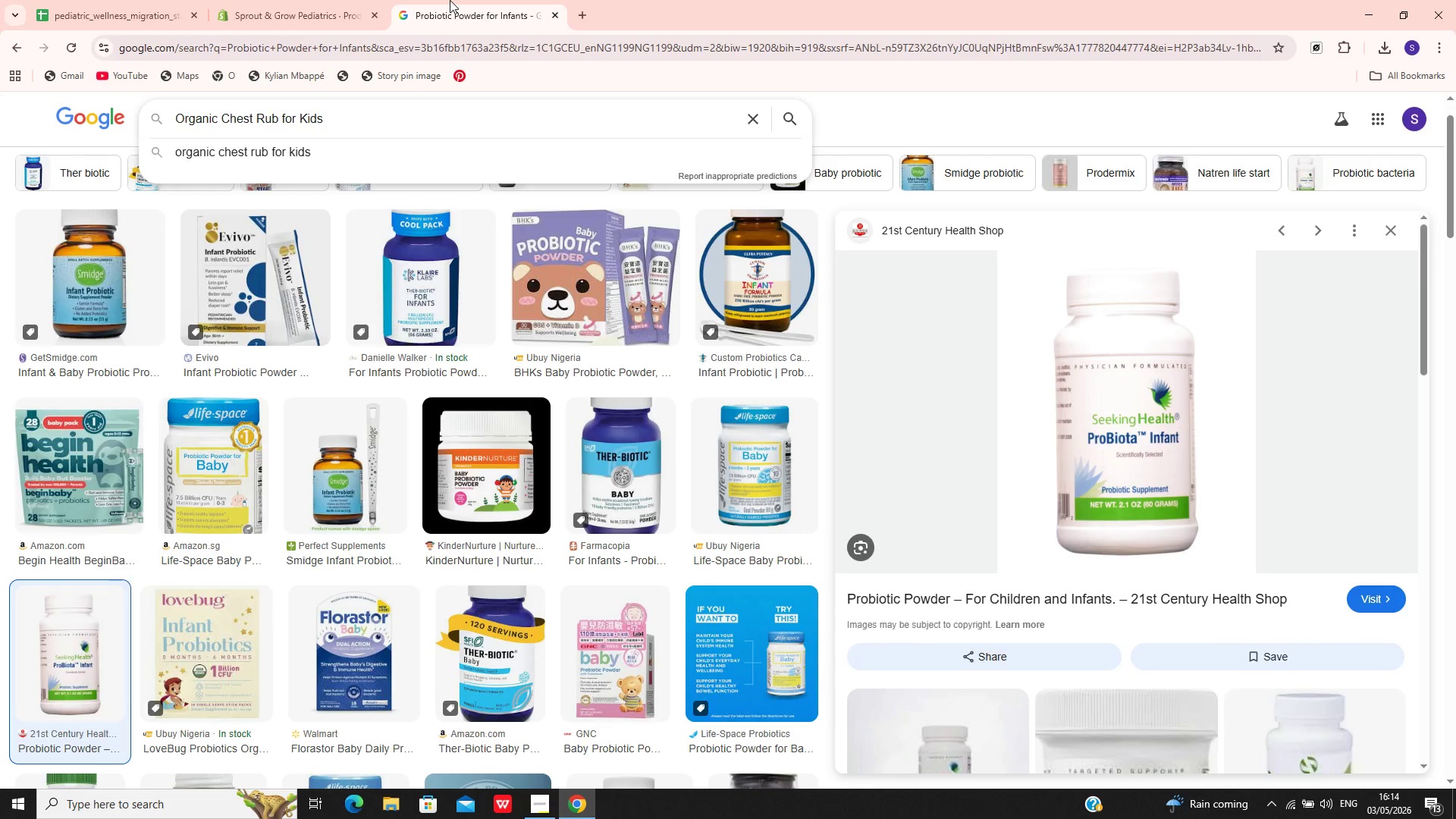 
wait(6.39)
 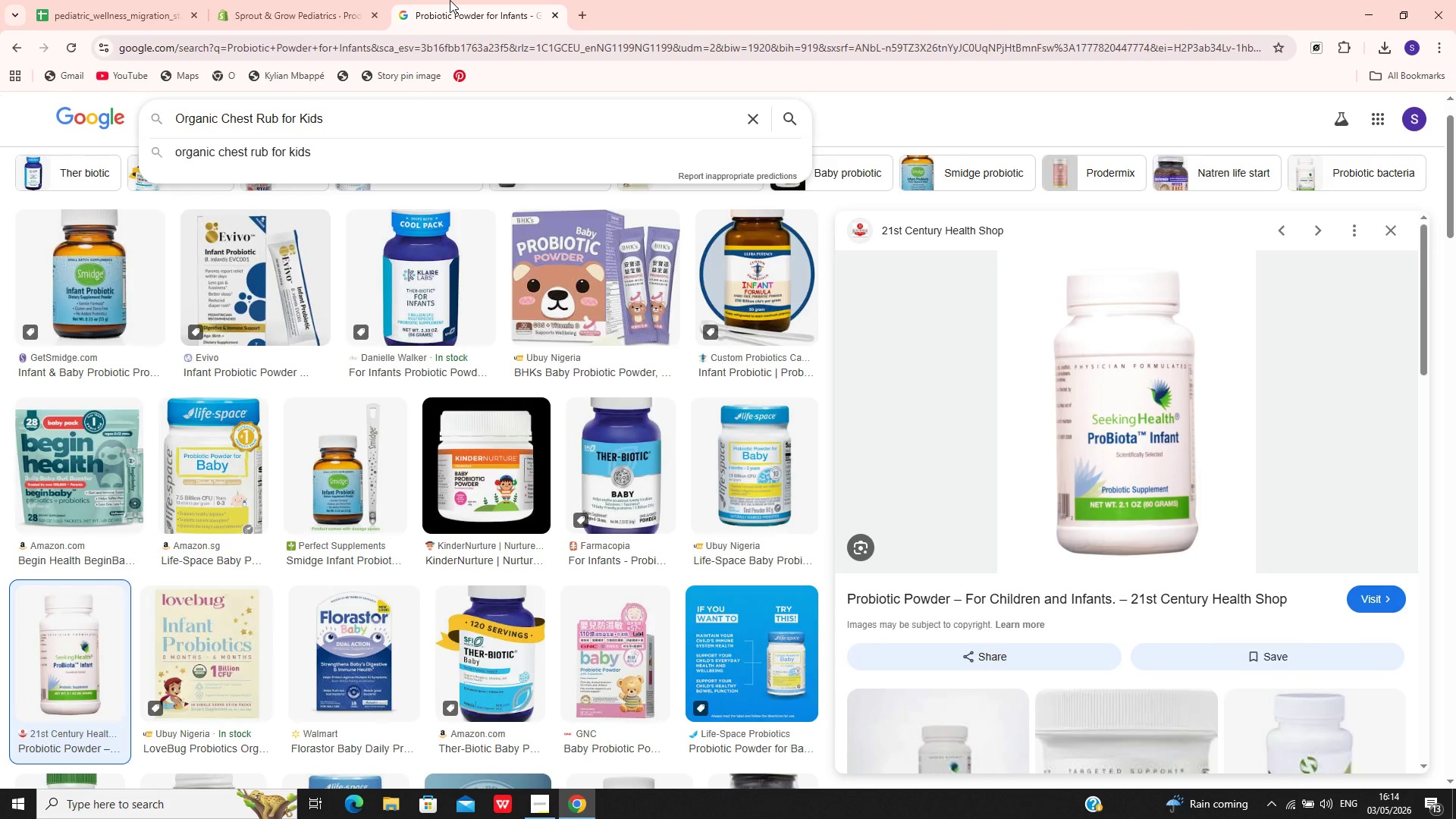 
key(Enter)
 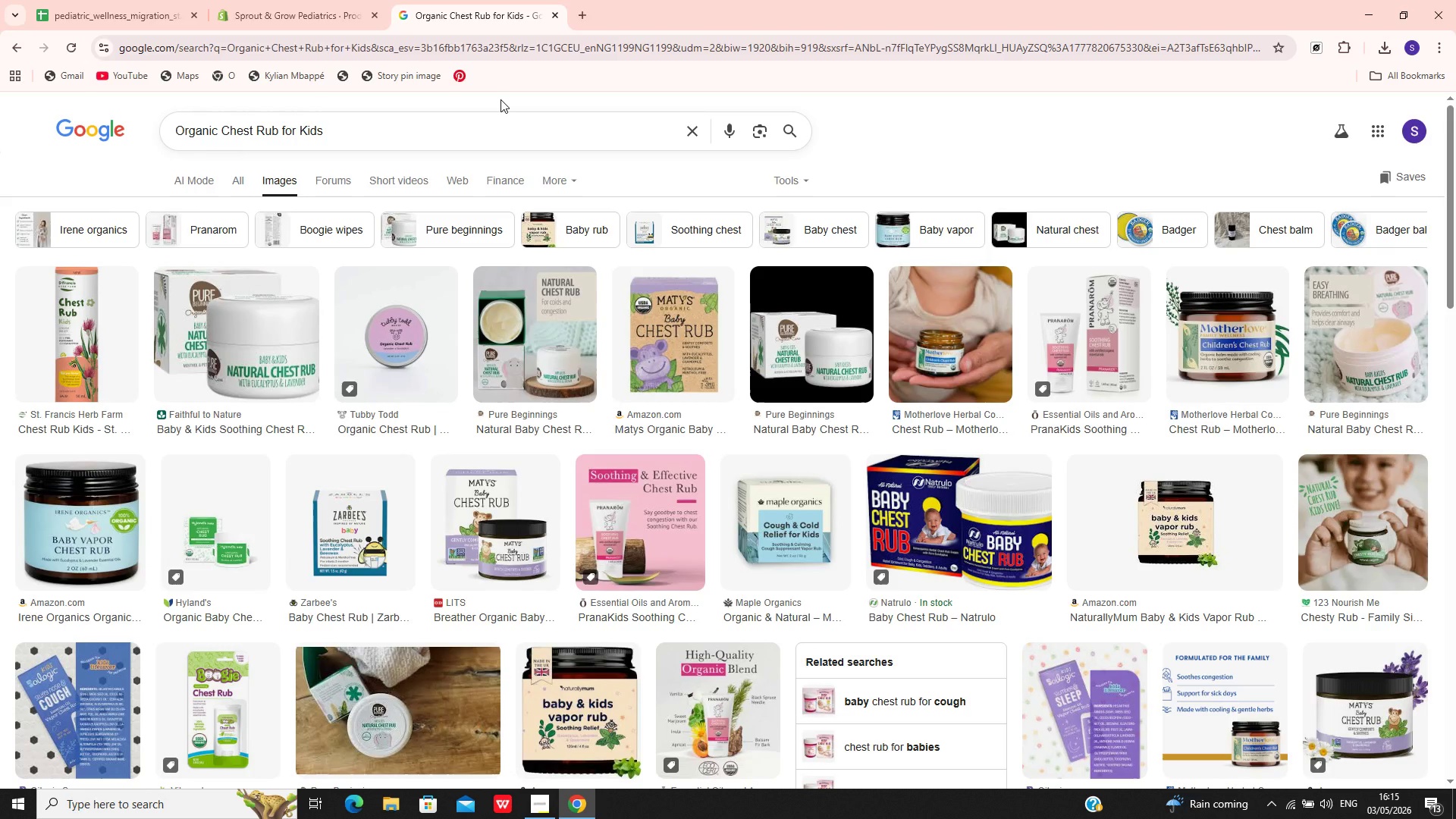 
wait(14.47)
 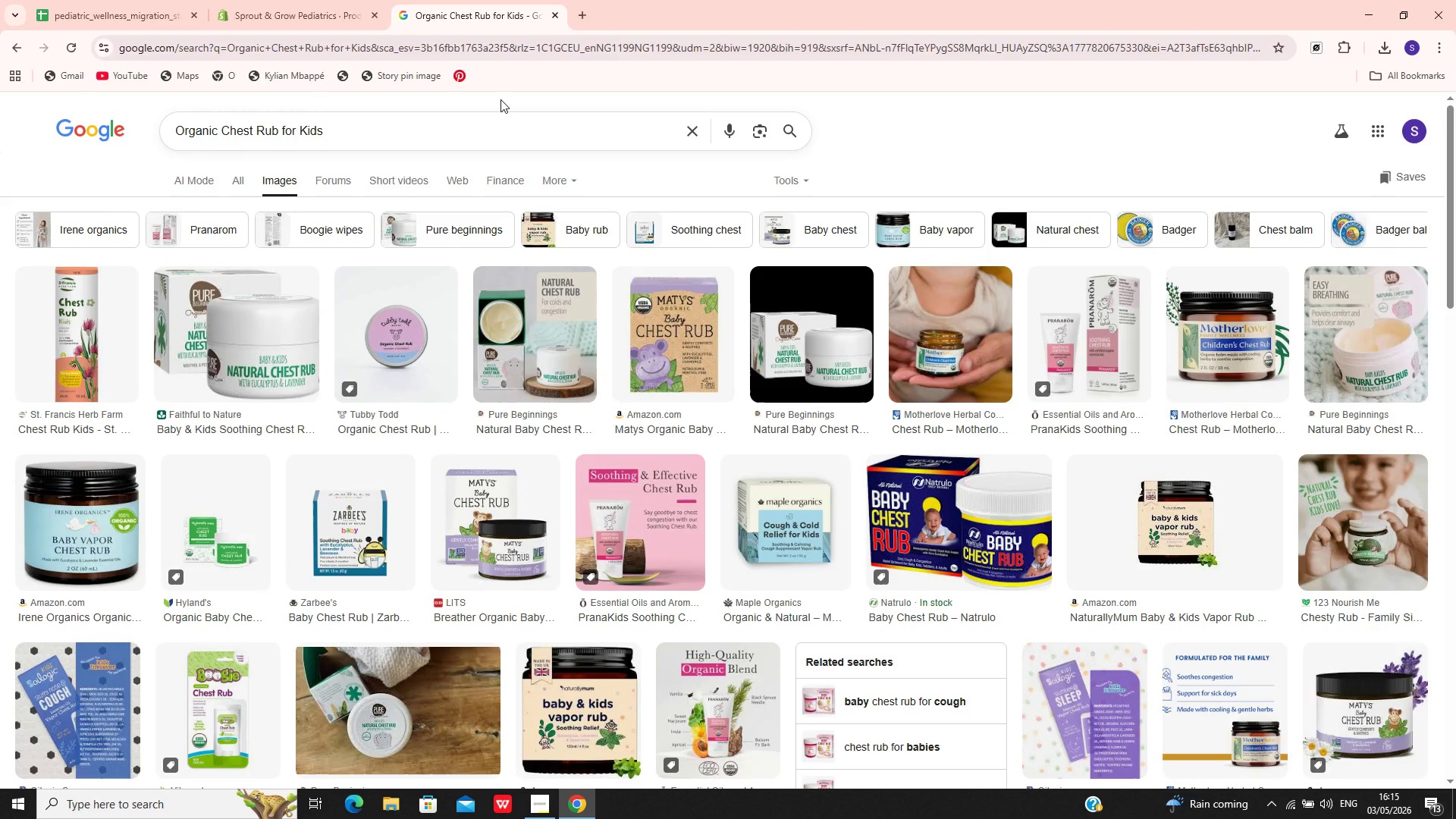 
mouse_move([560, 783])
 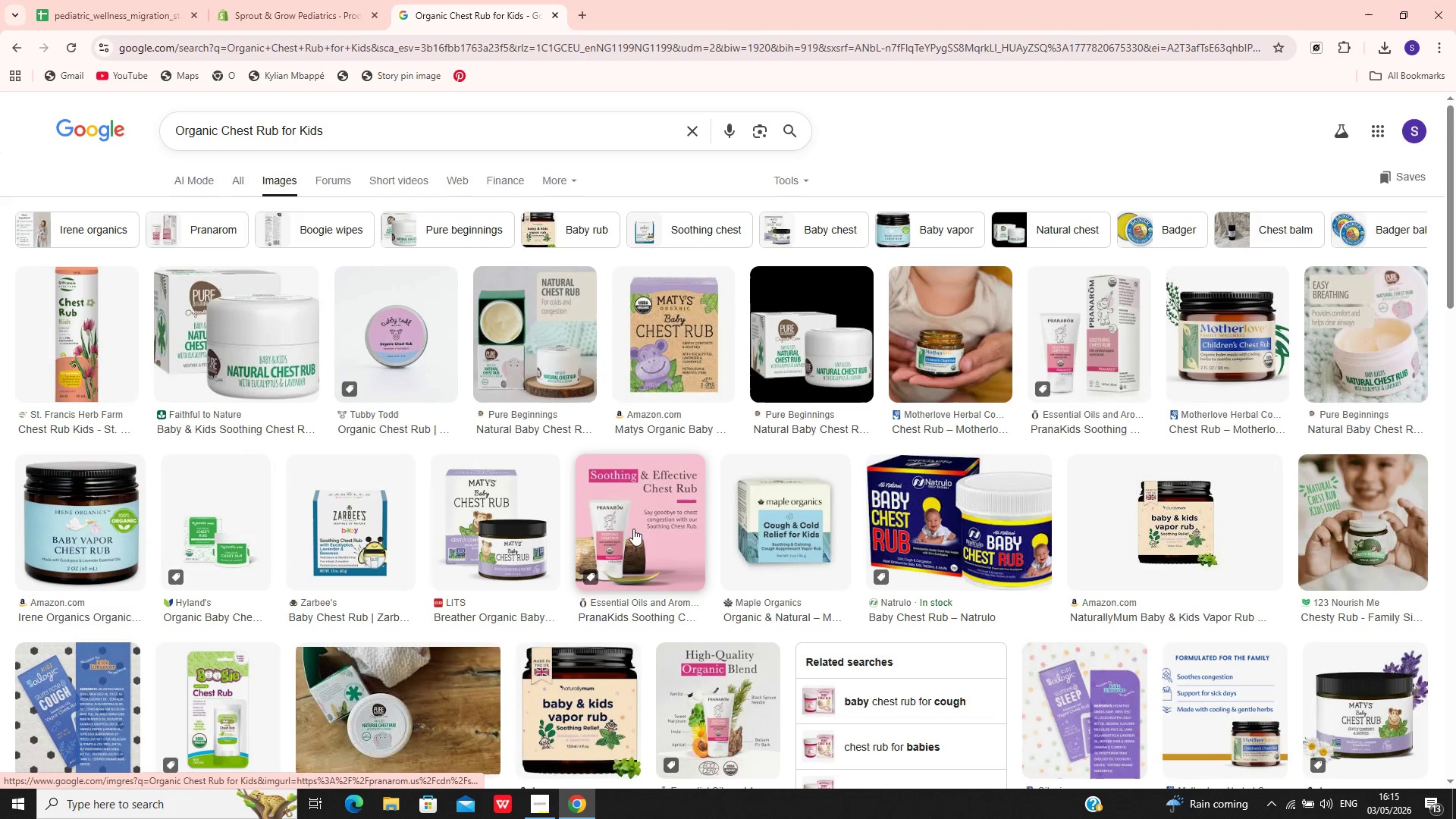 
wait(13.24)
 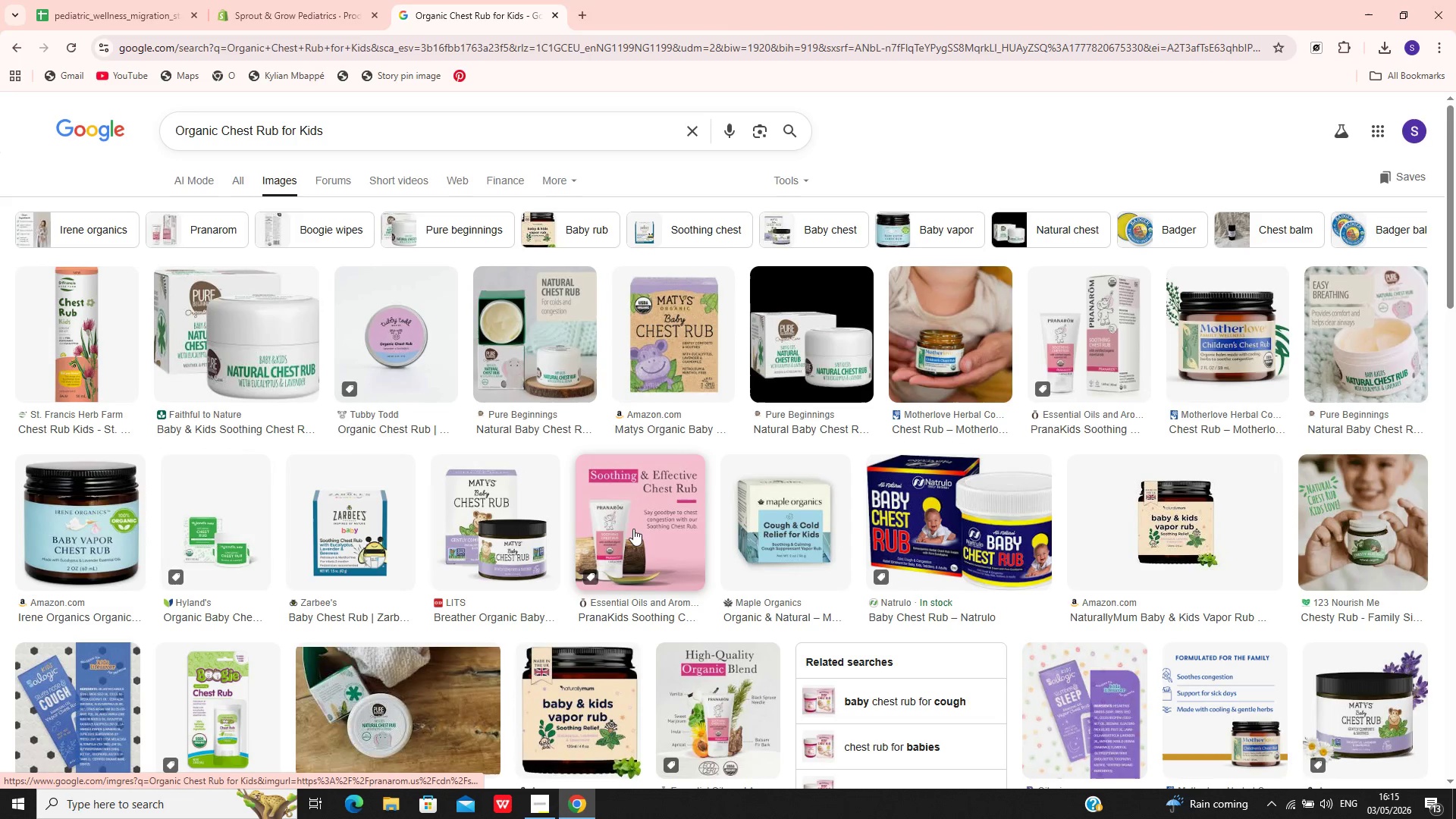 
left_click([235, 529])
 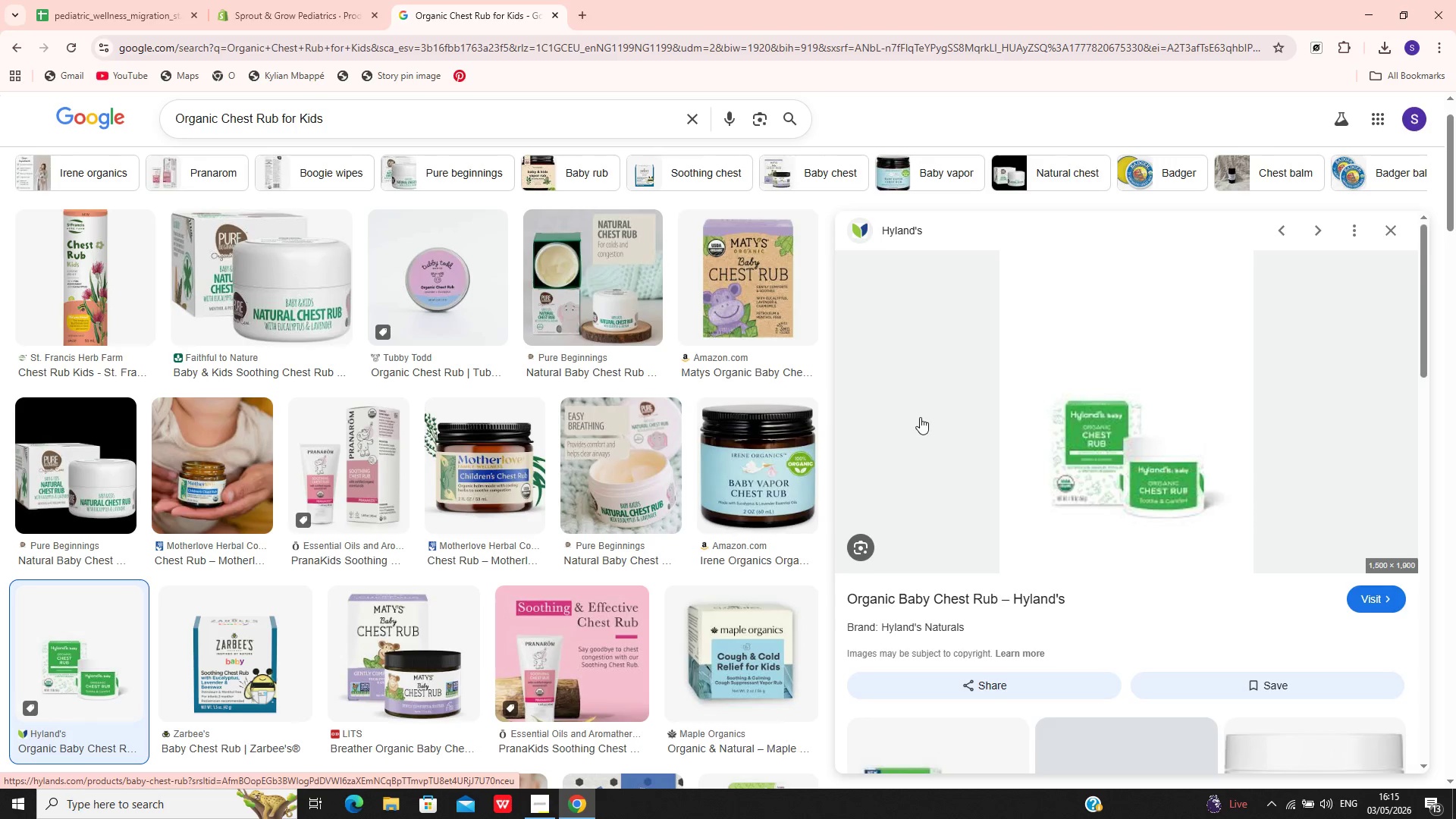 
wait(17.98)
 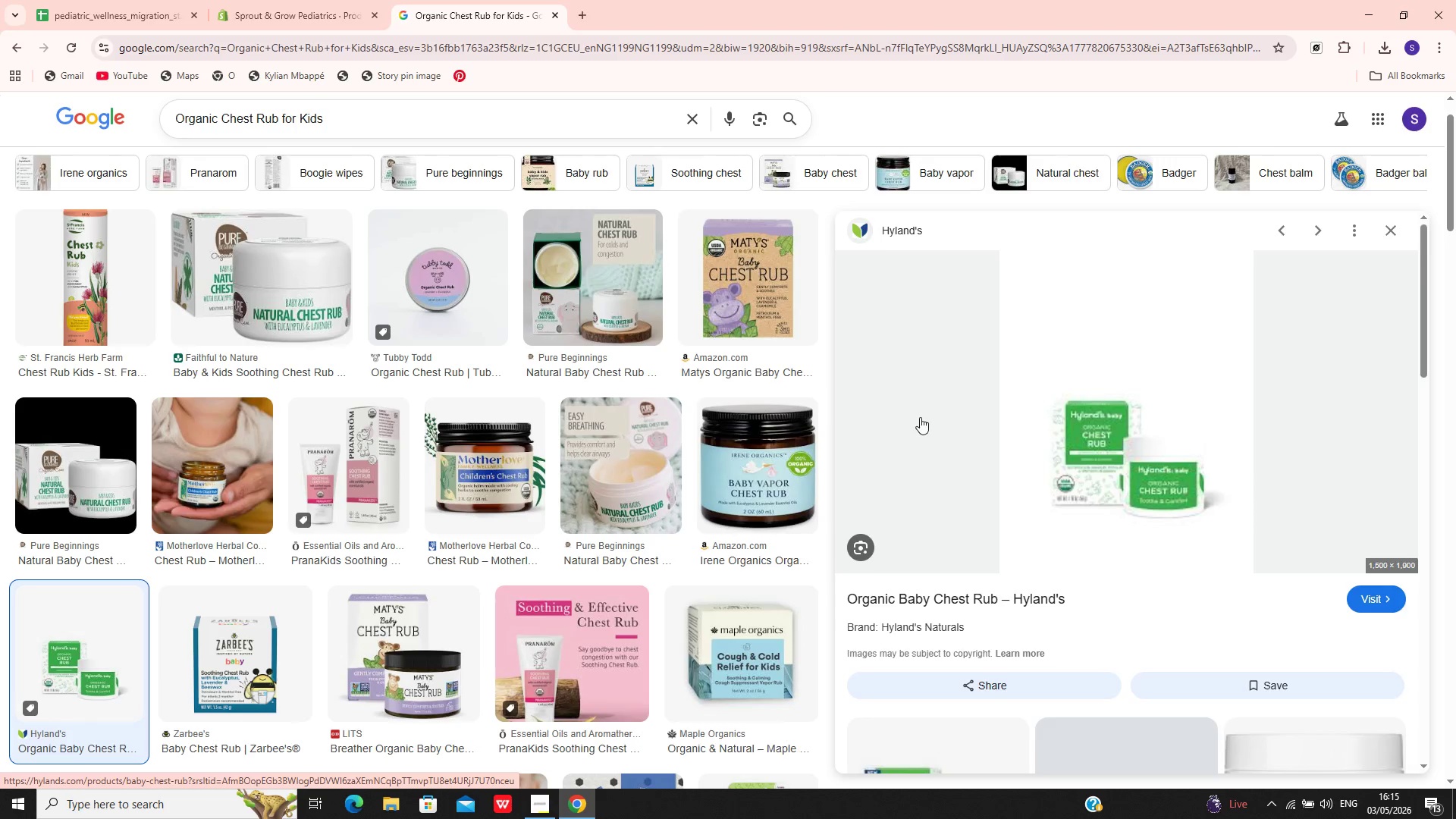 
left_click([396, 553])
 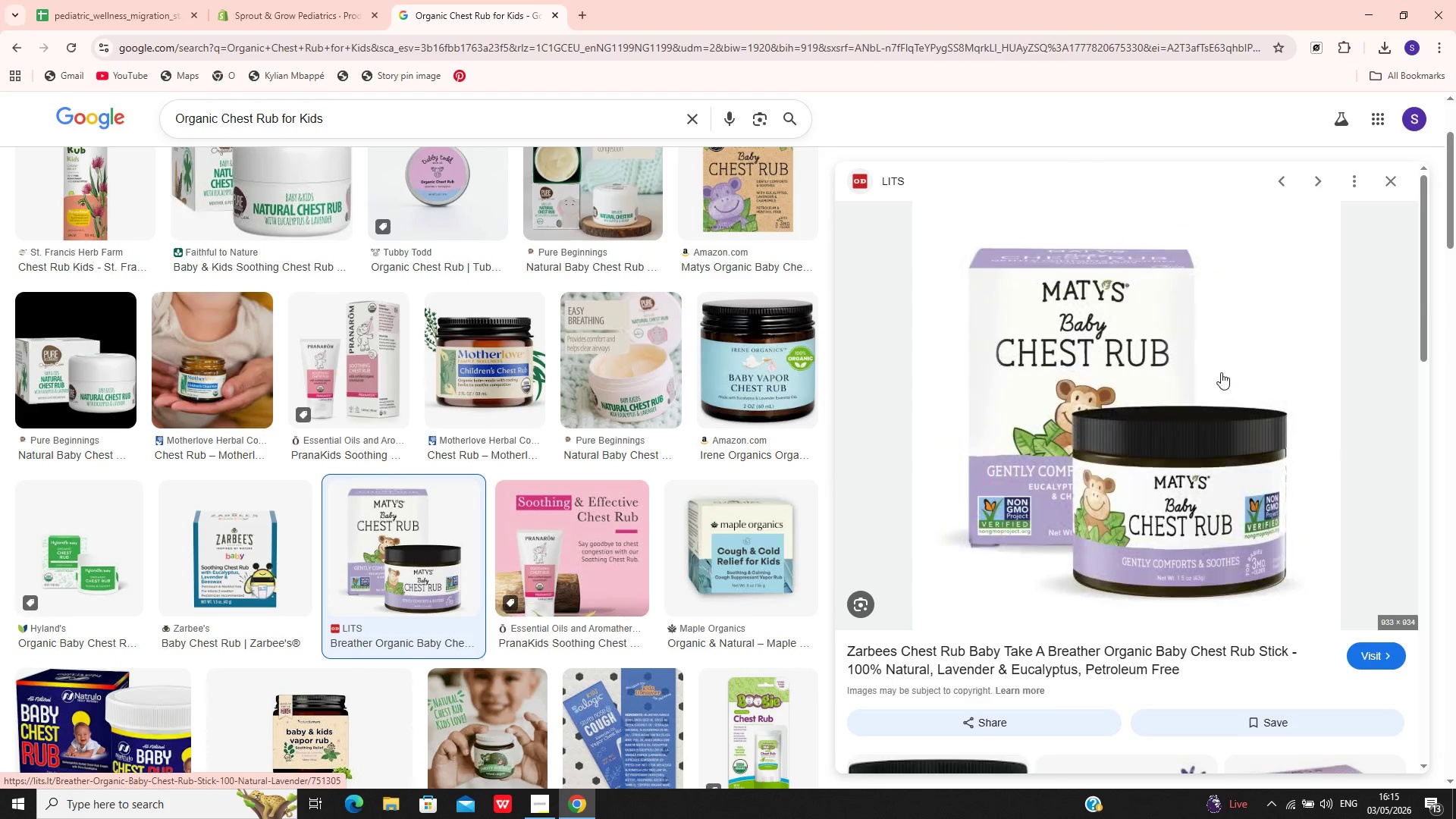 
right_click([1221, 372])
 